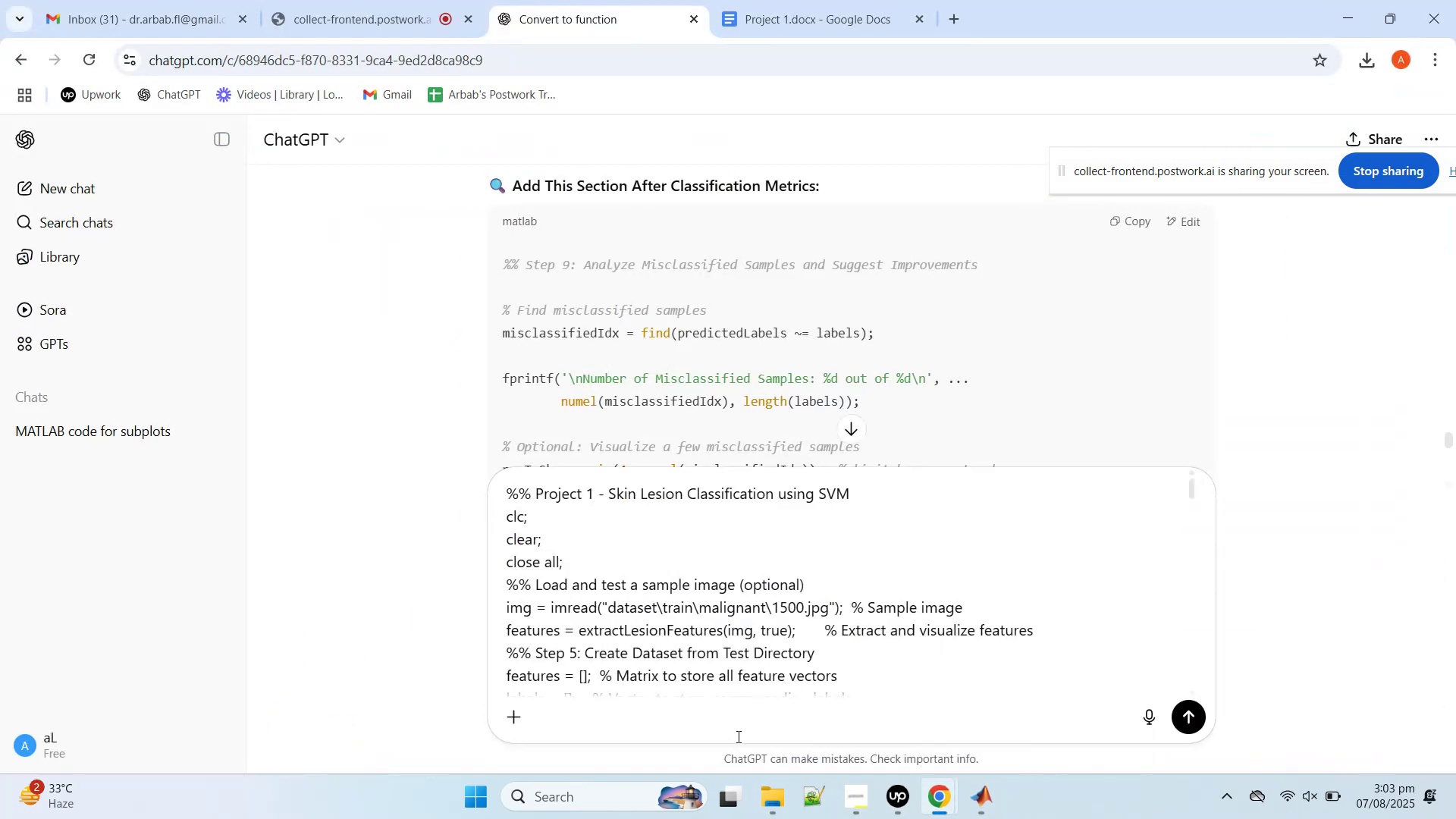 
key(Shift+Enter)
 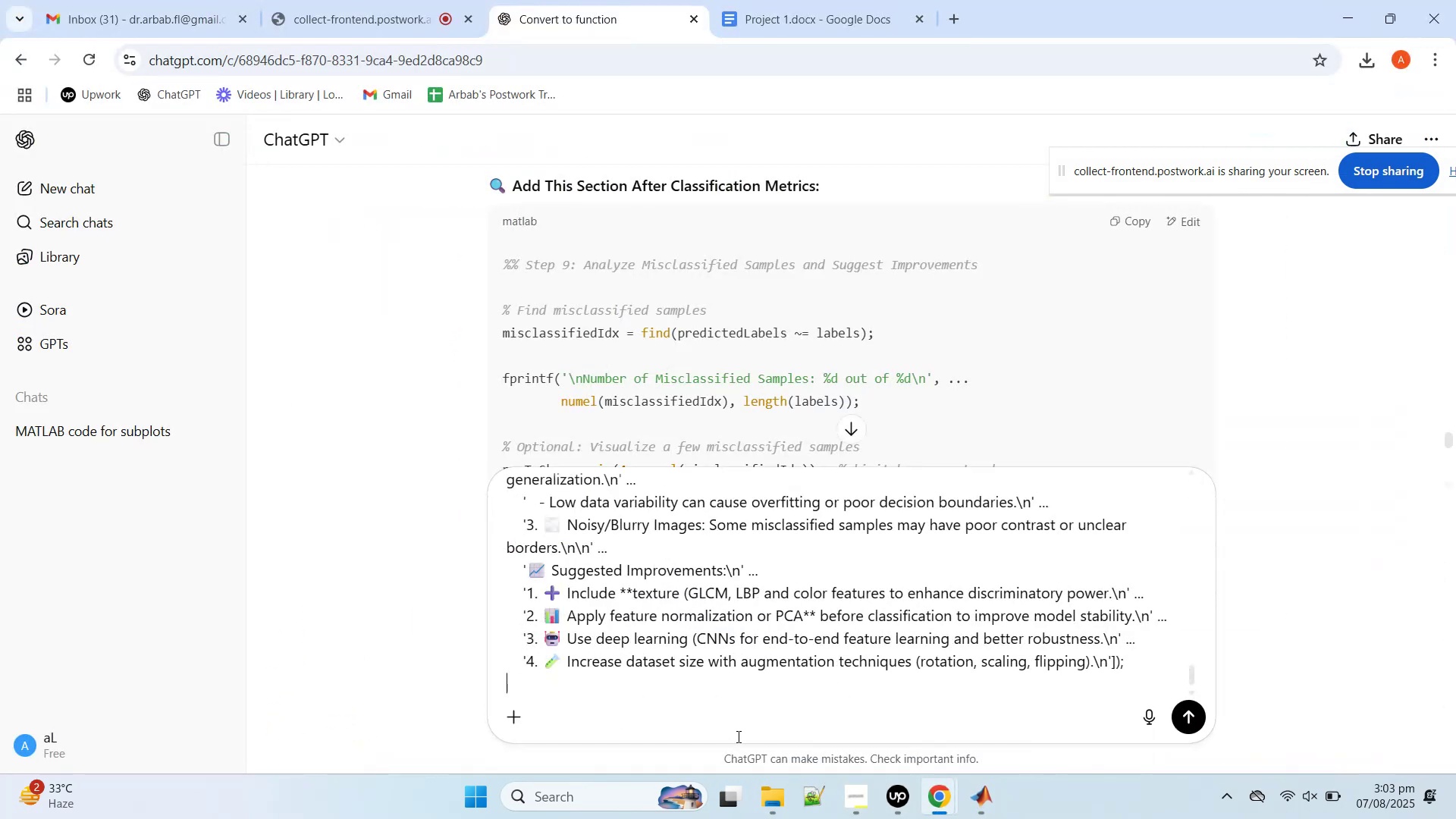 
key(Shift+Enter)
 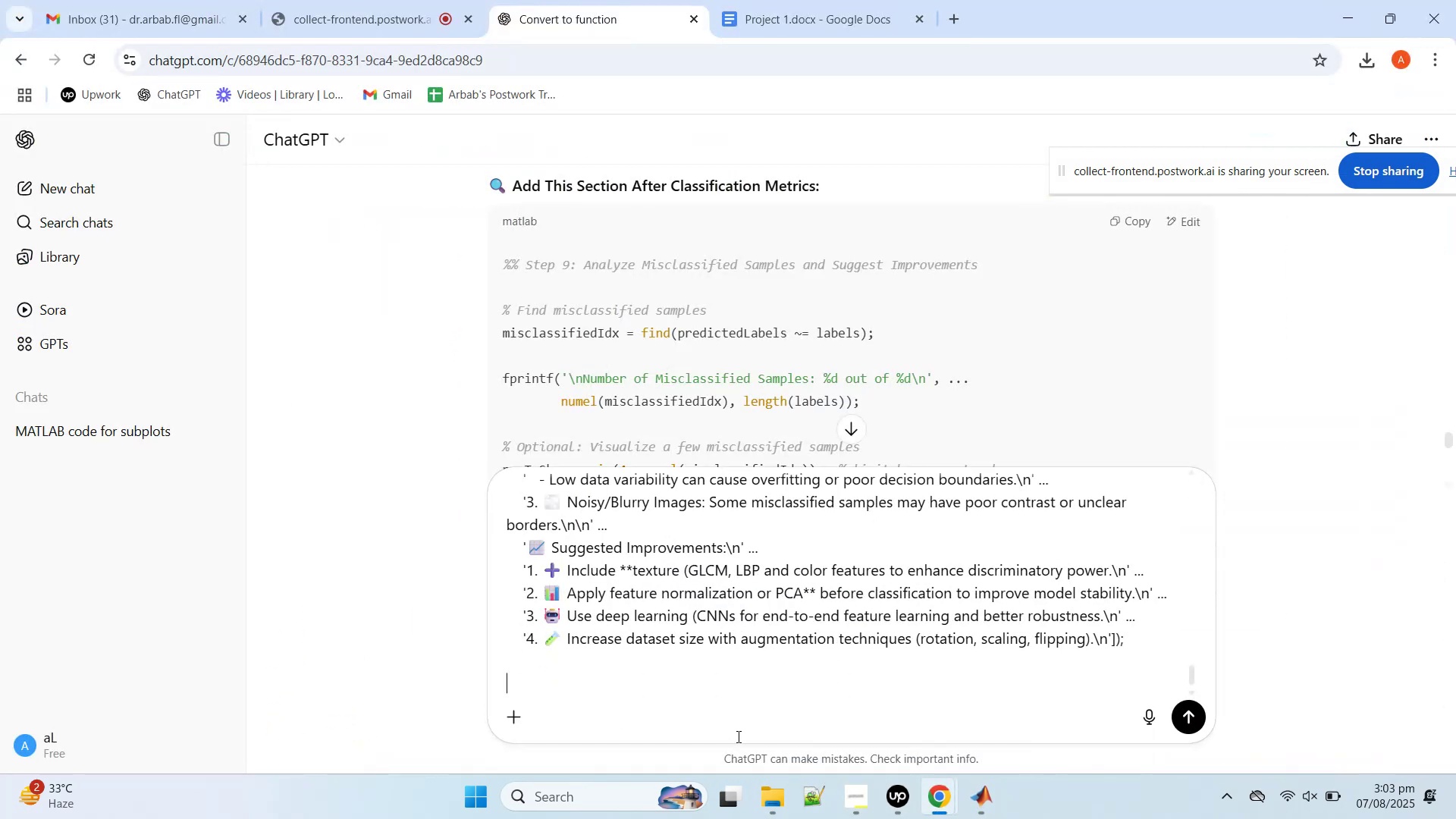 
key(Shift+Enter)
 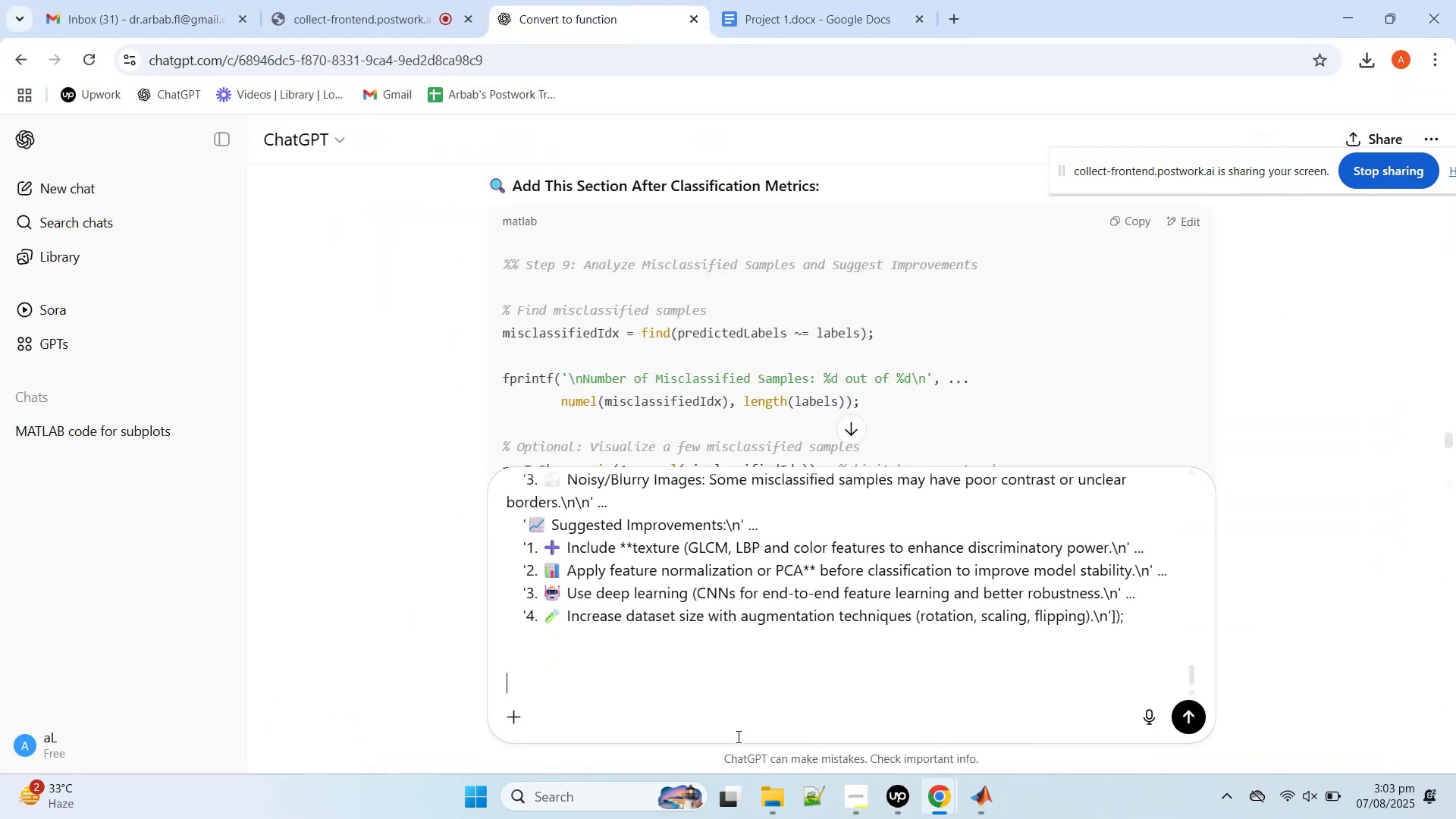 
type(Can we also add the progress bar or text about training etc so user can n)
key(Backspace)
type(know what is happening)
 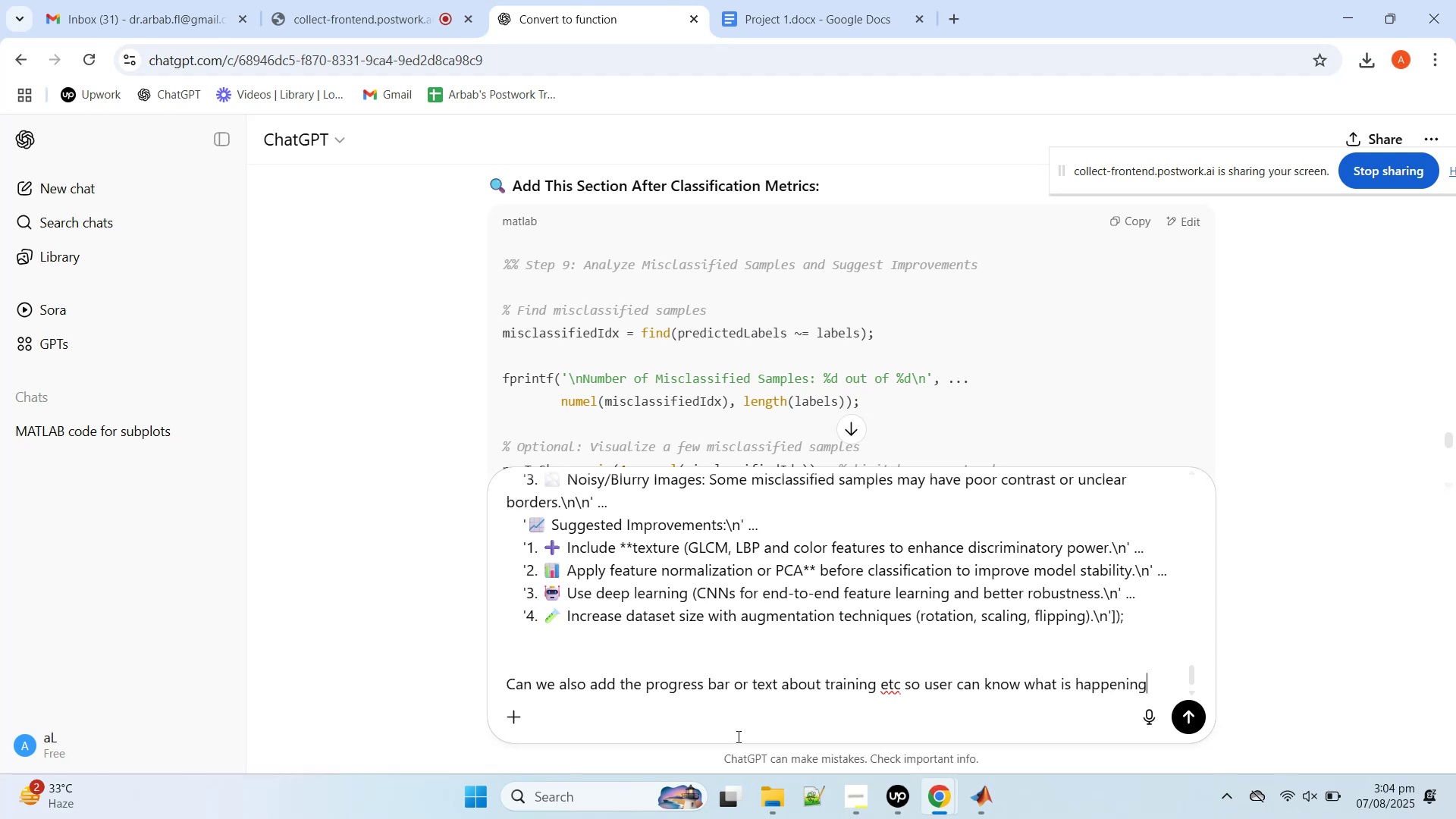 
key(Enter)
 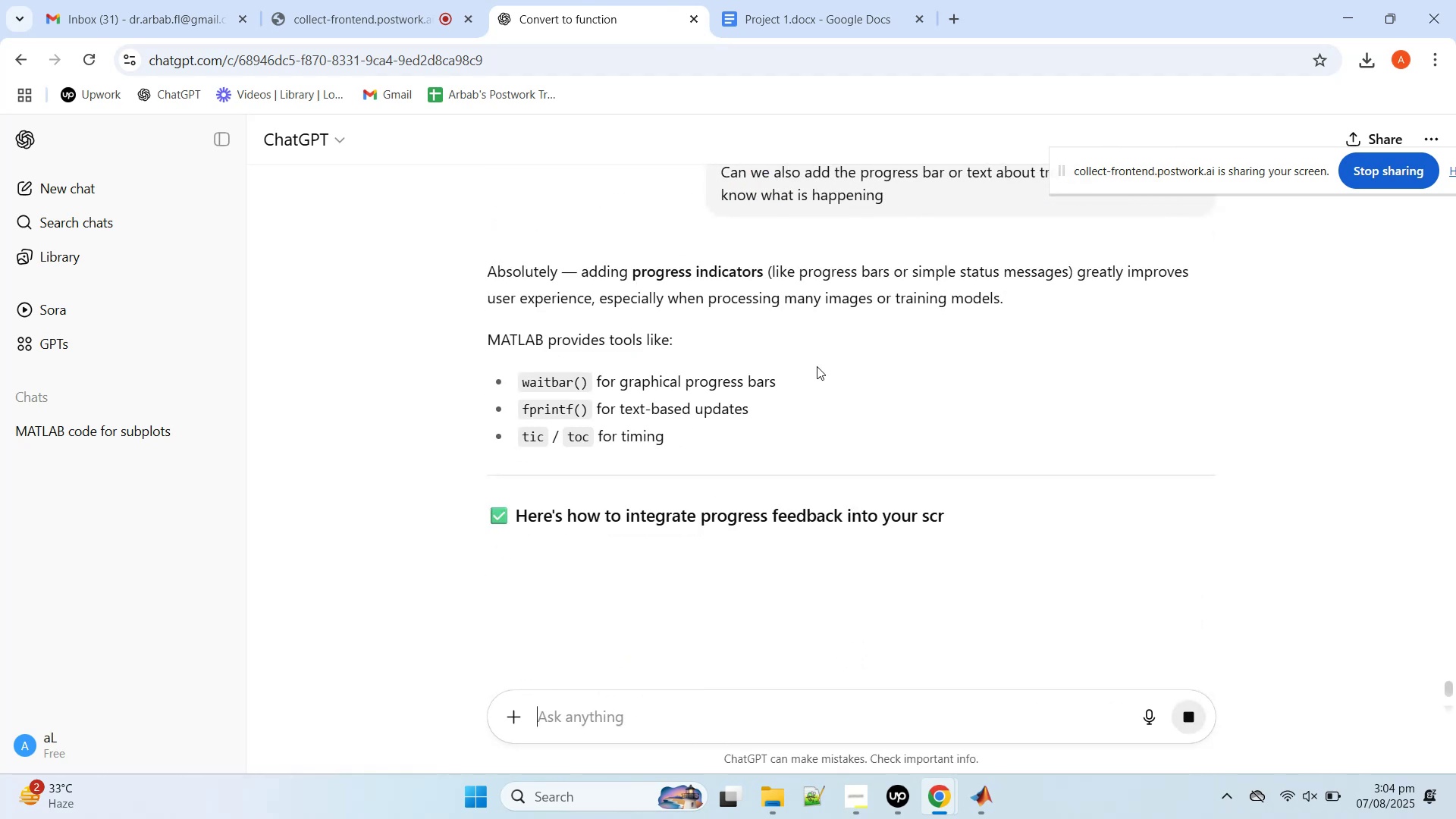 
wait(5.01)
 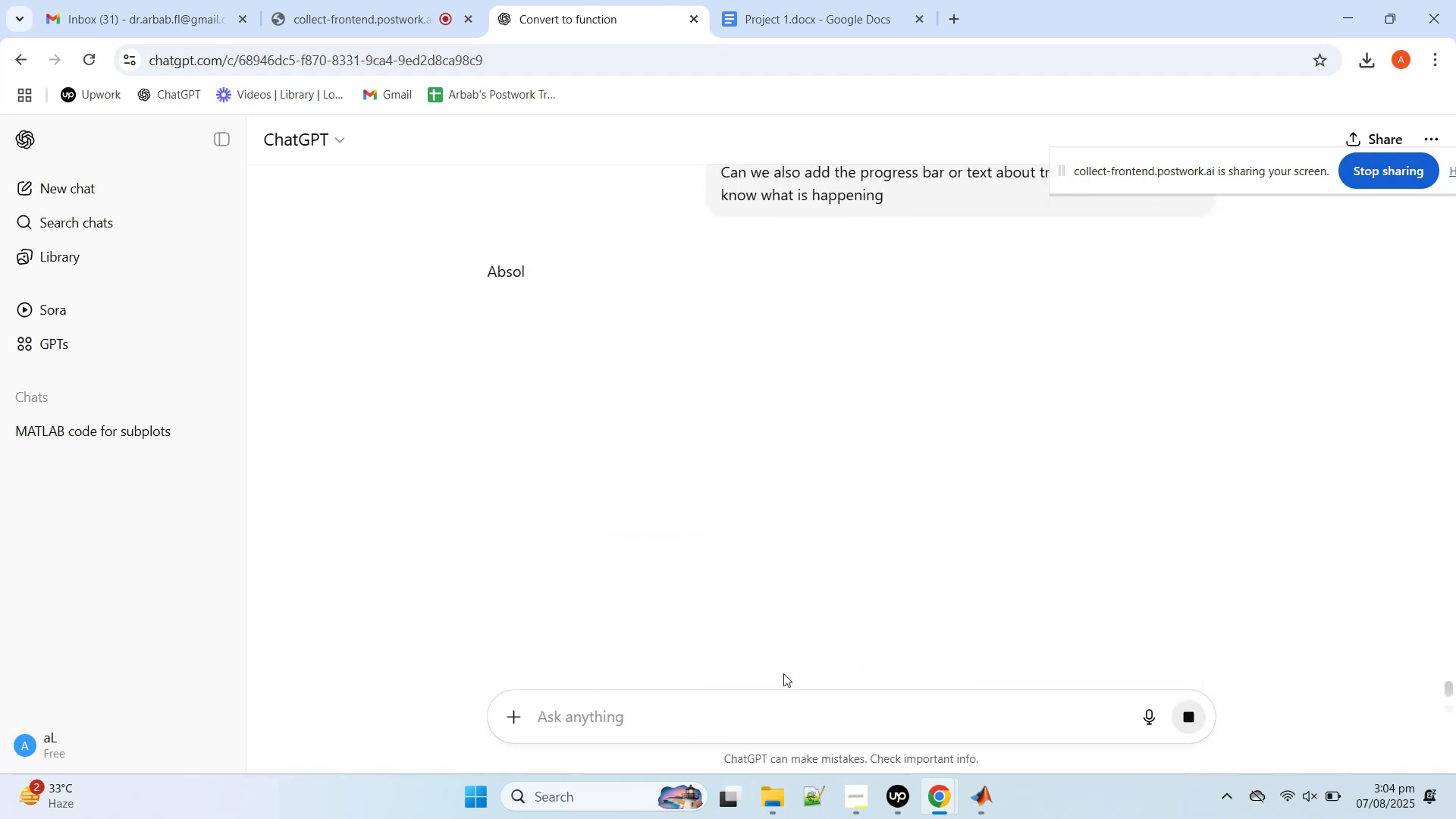 
scroll: coordinate [817, 372], scroll_direction: down, amount: 5.0
 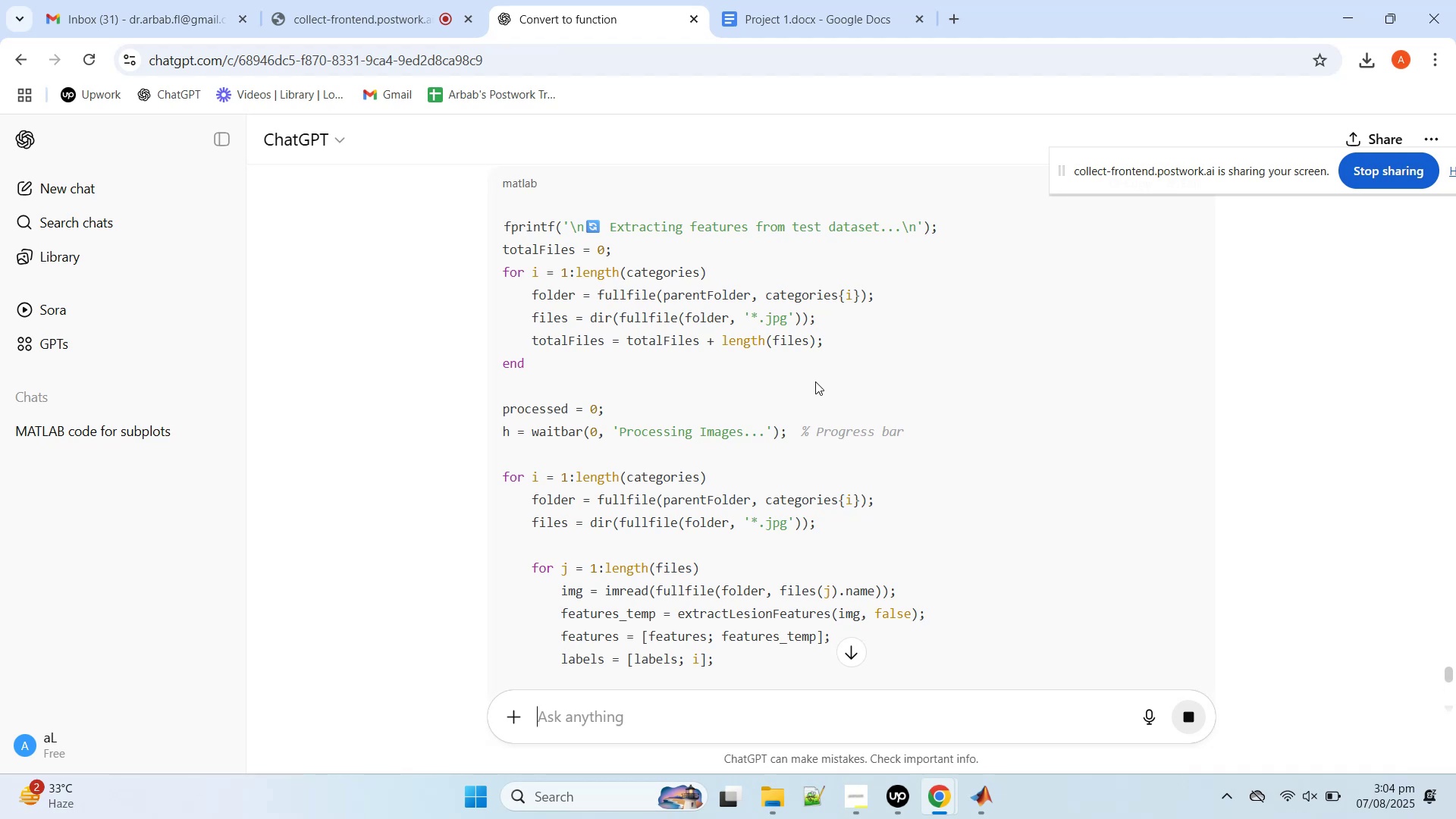 
wait(5.06)
 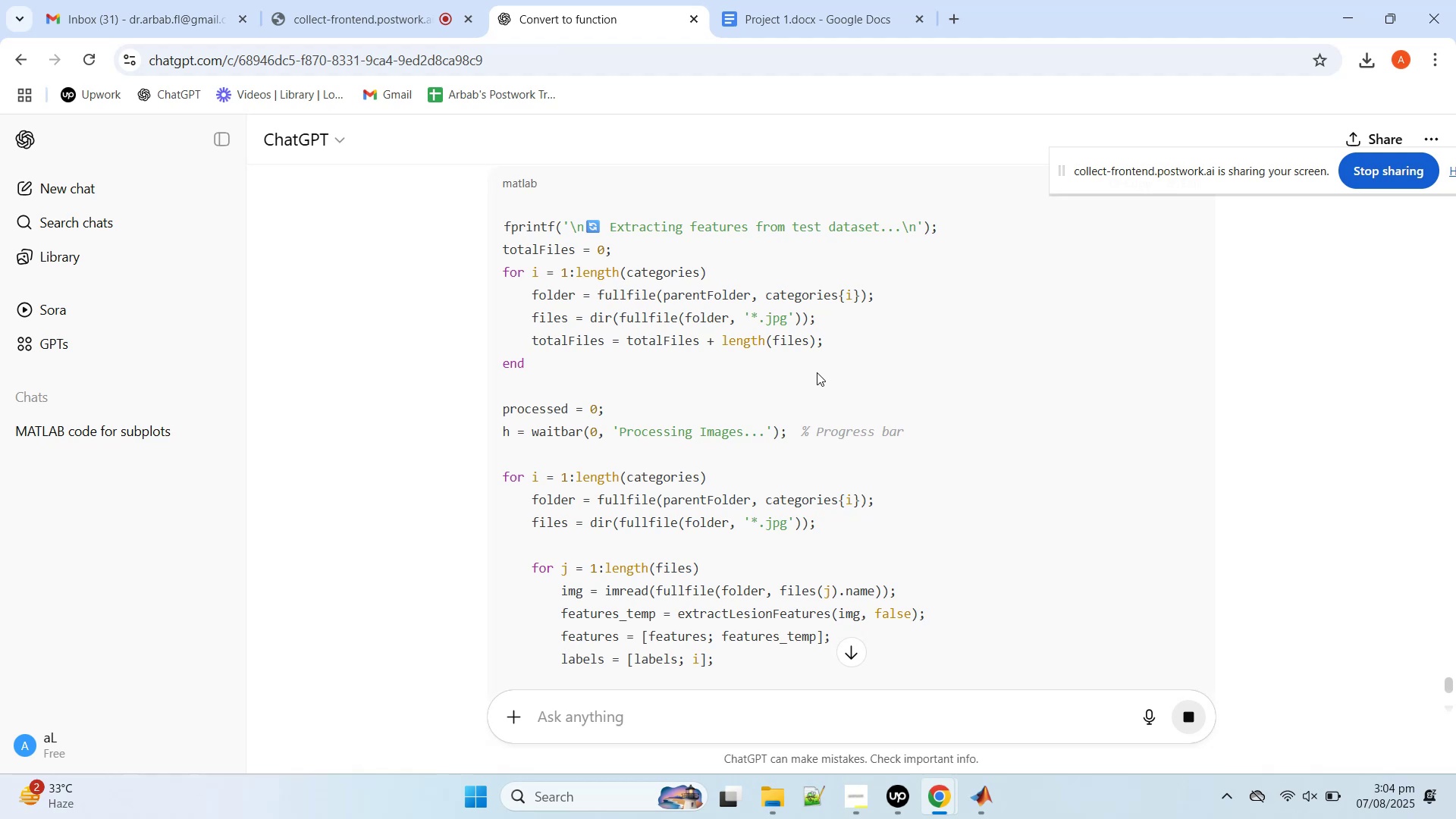 
scroll: coordinate [815, 381], scroll_direction: down, amount: 4.0
 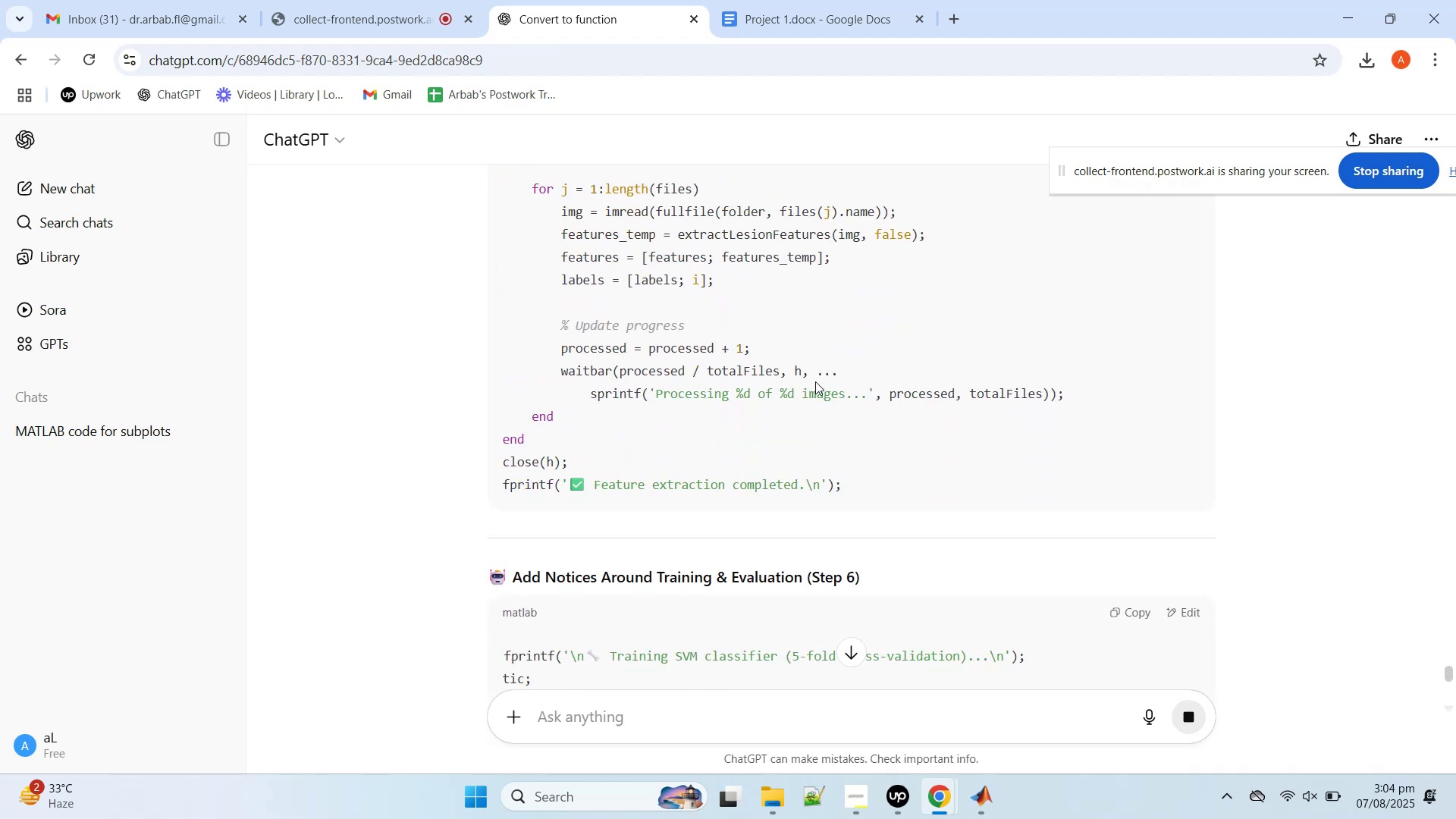 
scroll: coordinate [815, 381], scroll_direction: up, amount: 4.0
 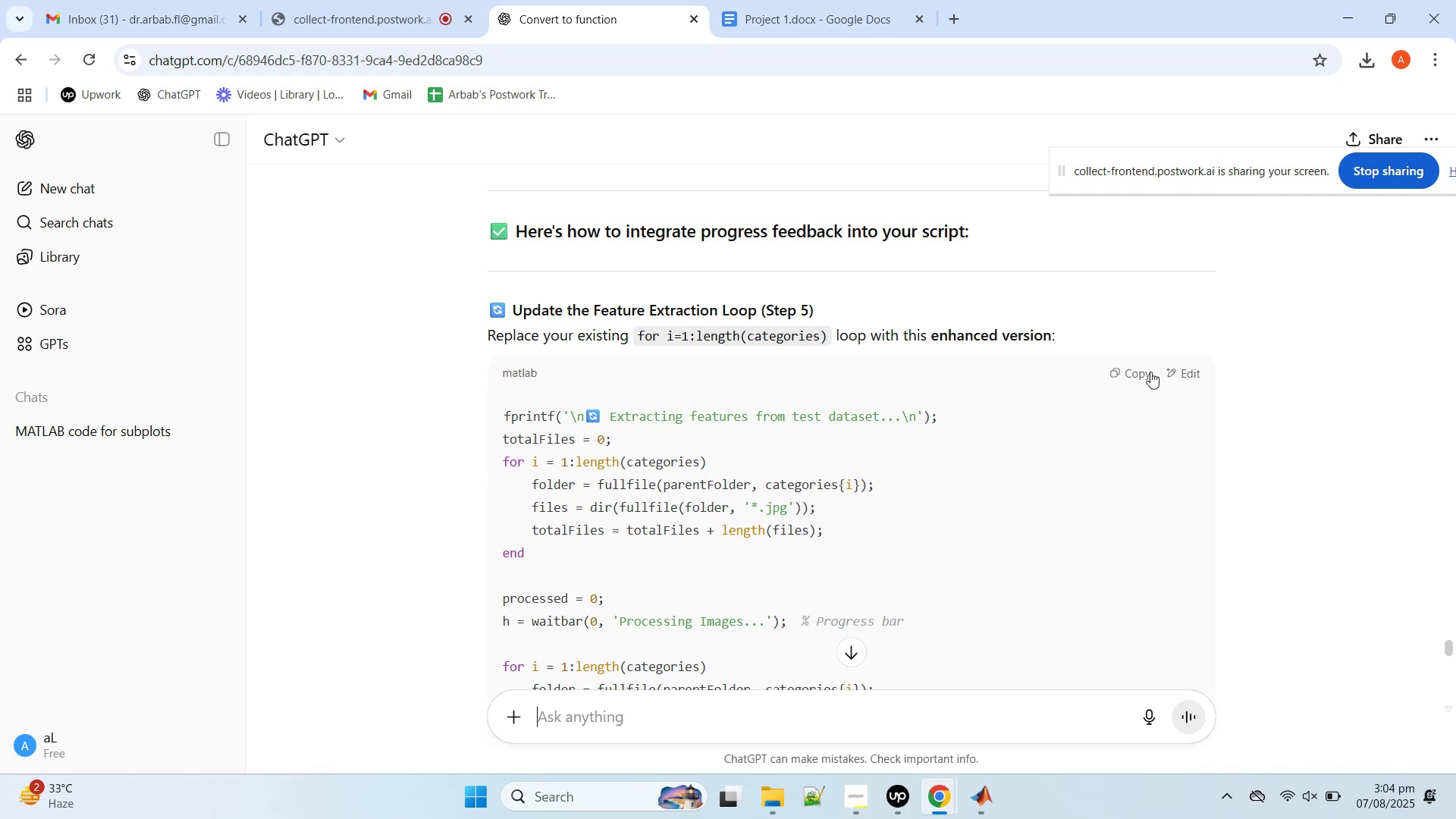 
wait(6.82)
 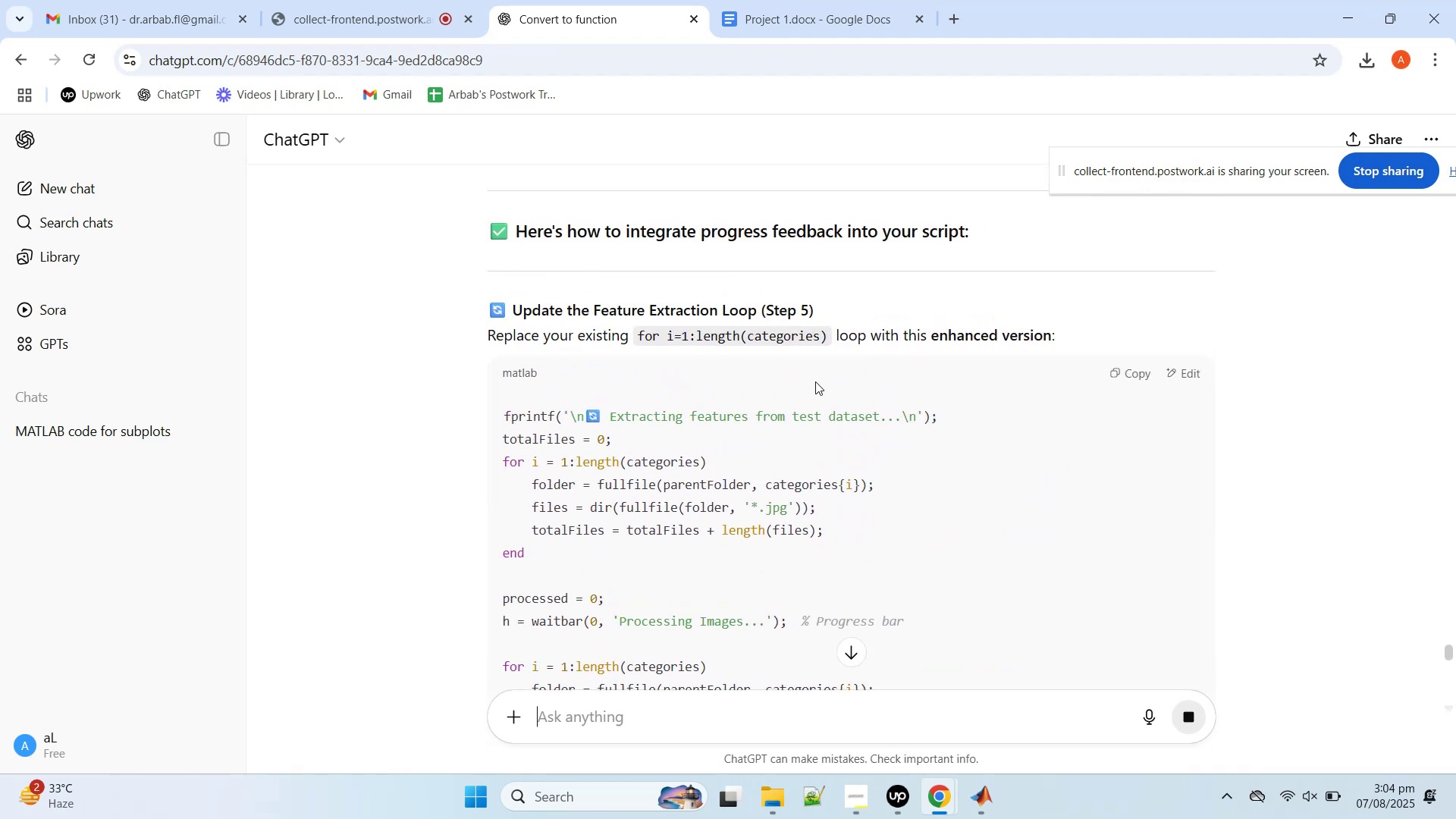 
left_click([1137, 366])
 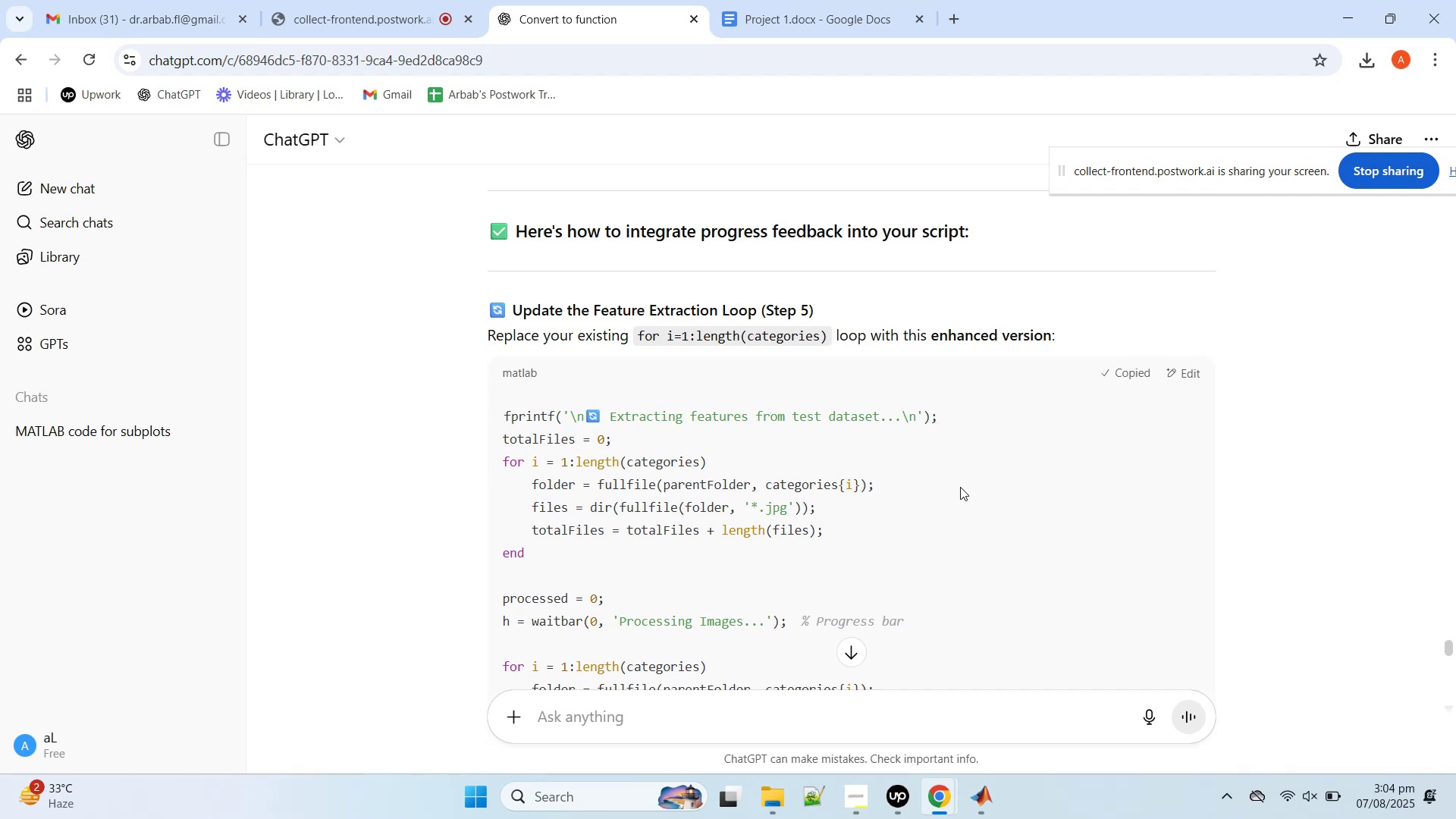 
scroll: coordinate [919, 491], scroll_direction: down, amount: 1.0
 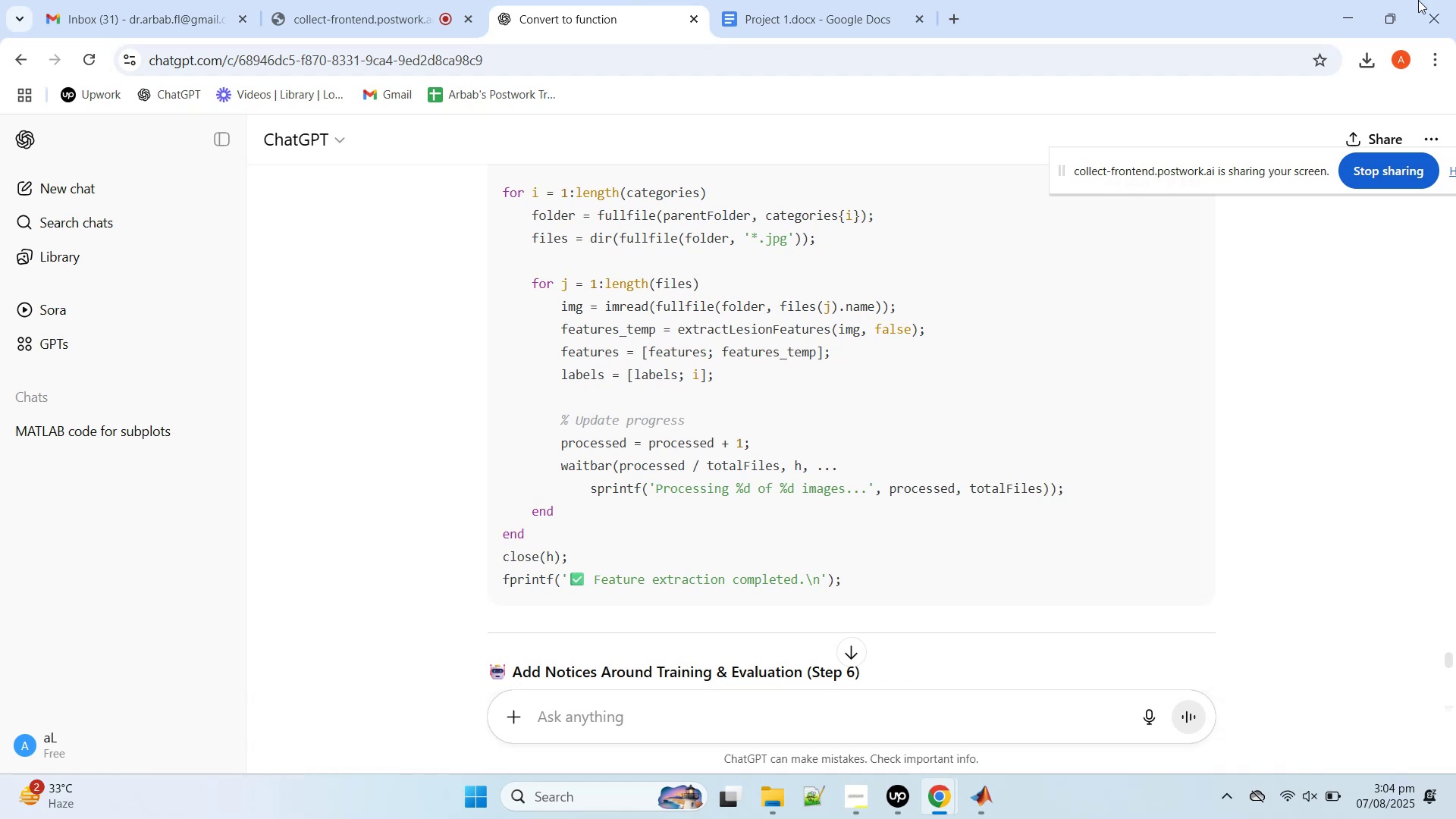 
wait(6.79)
 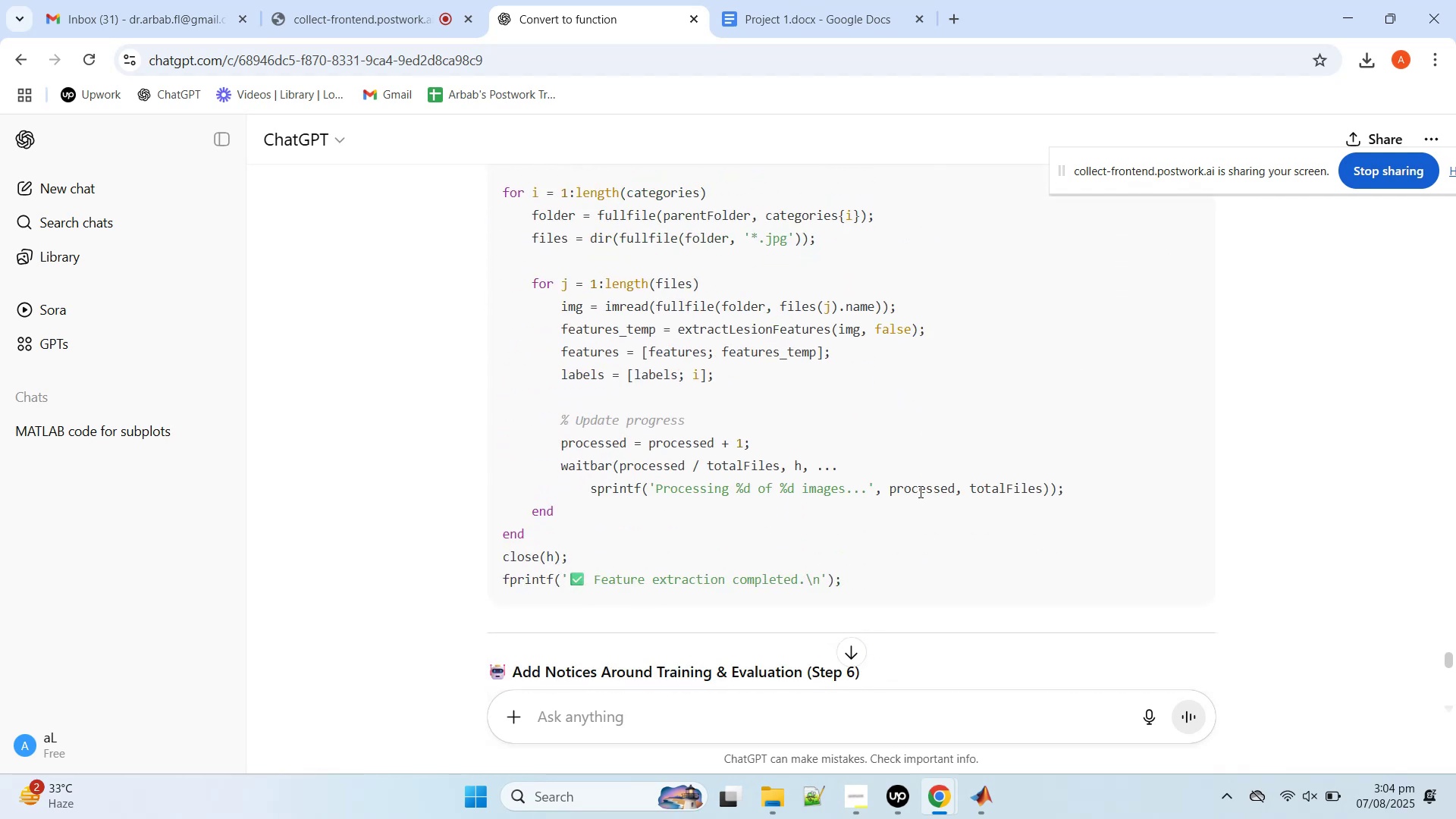 
left_click([1338, 2])
 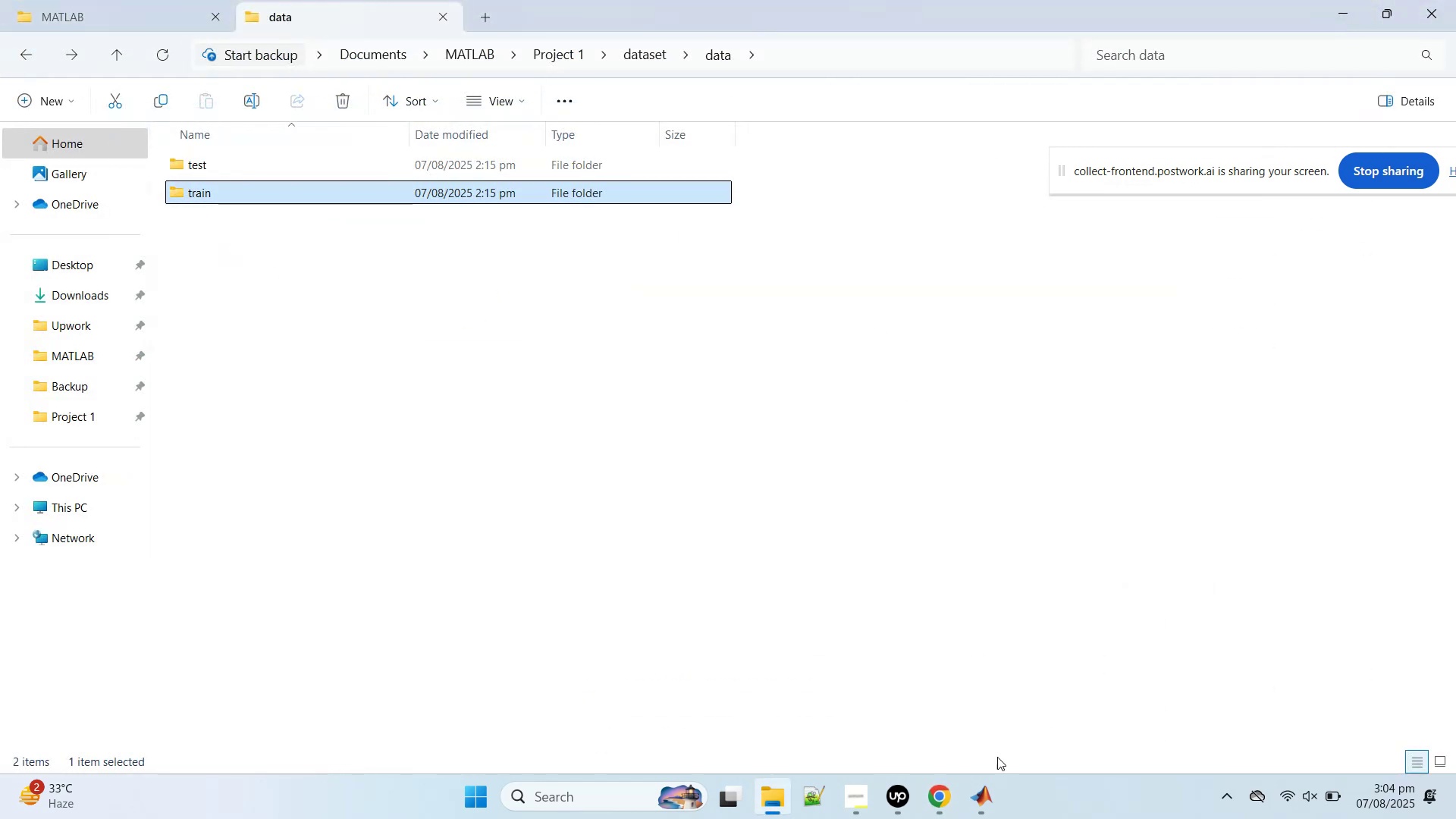 
left_click([999, 803])
 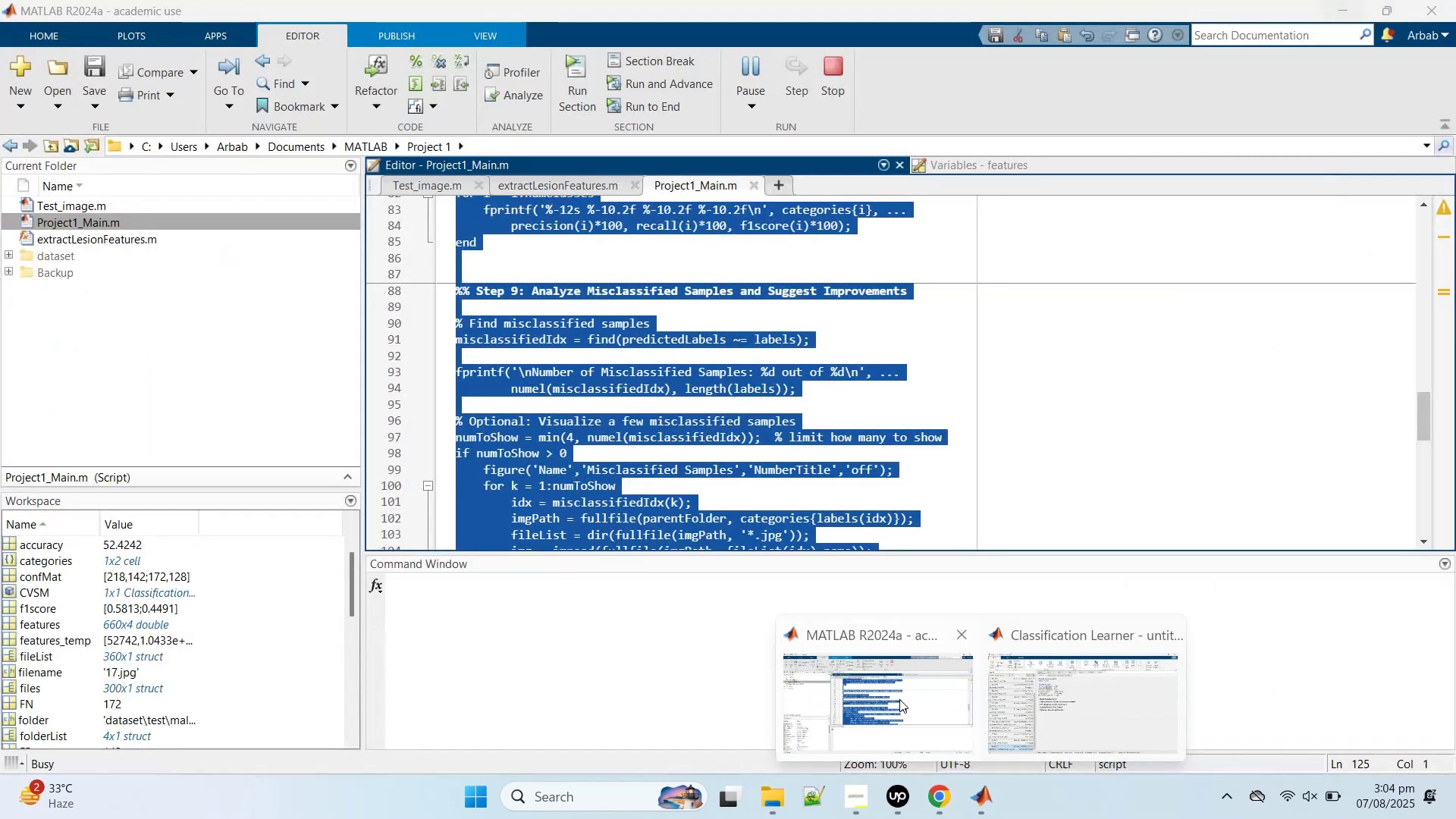 
left_click([899, 699])
 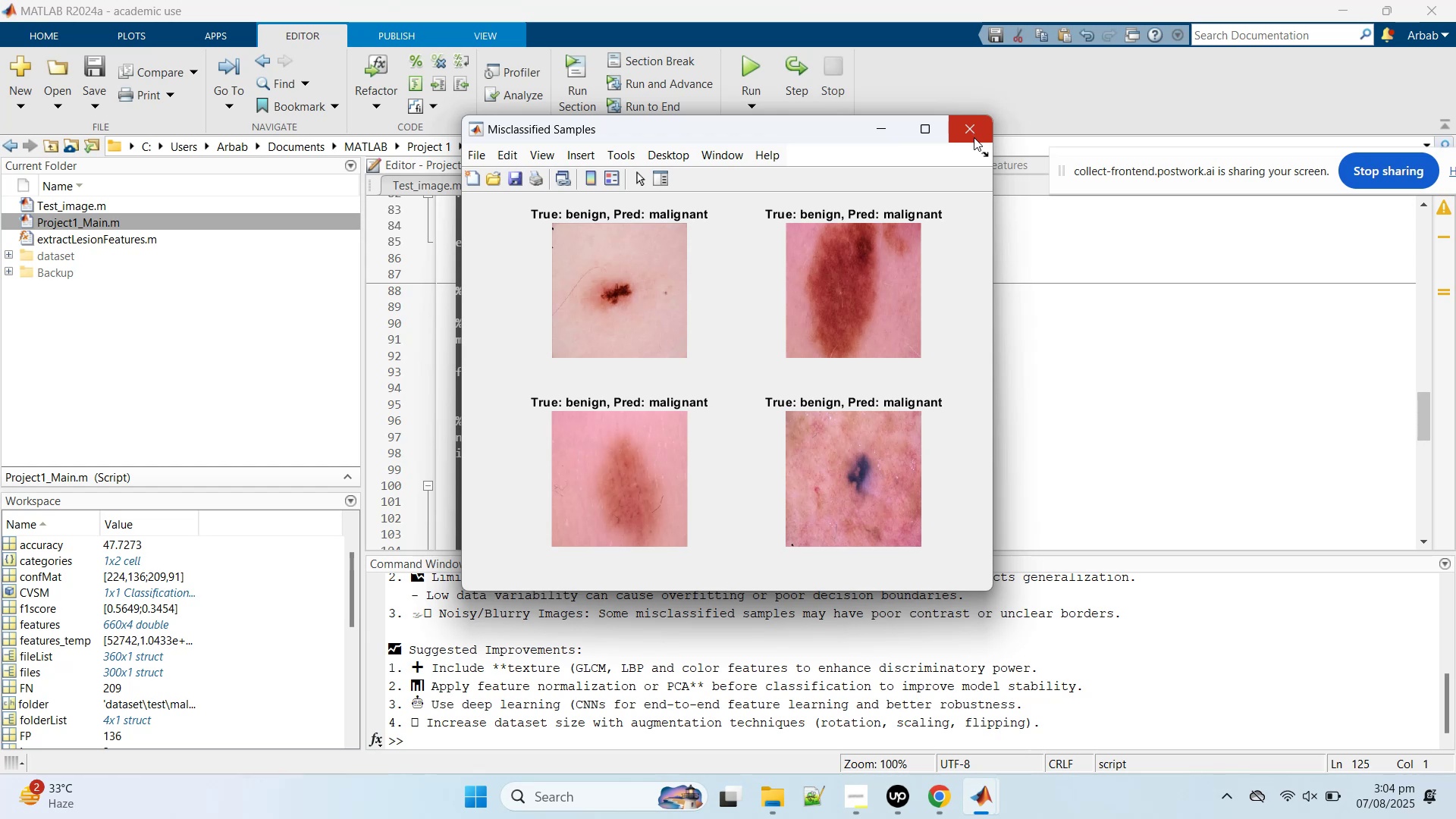 
wait(7.26)
 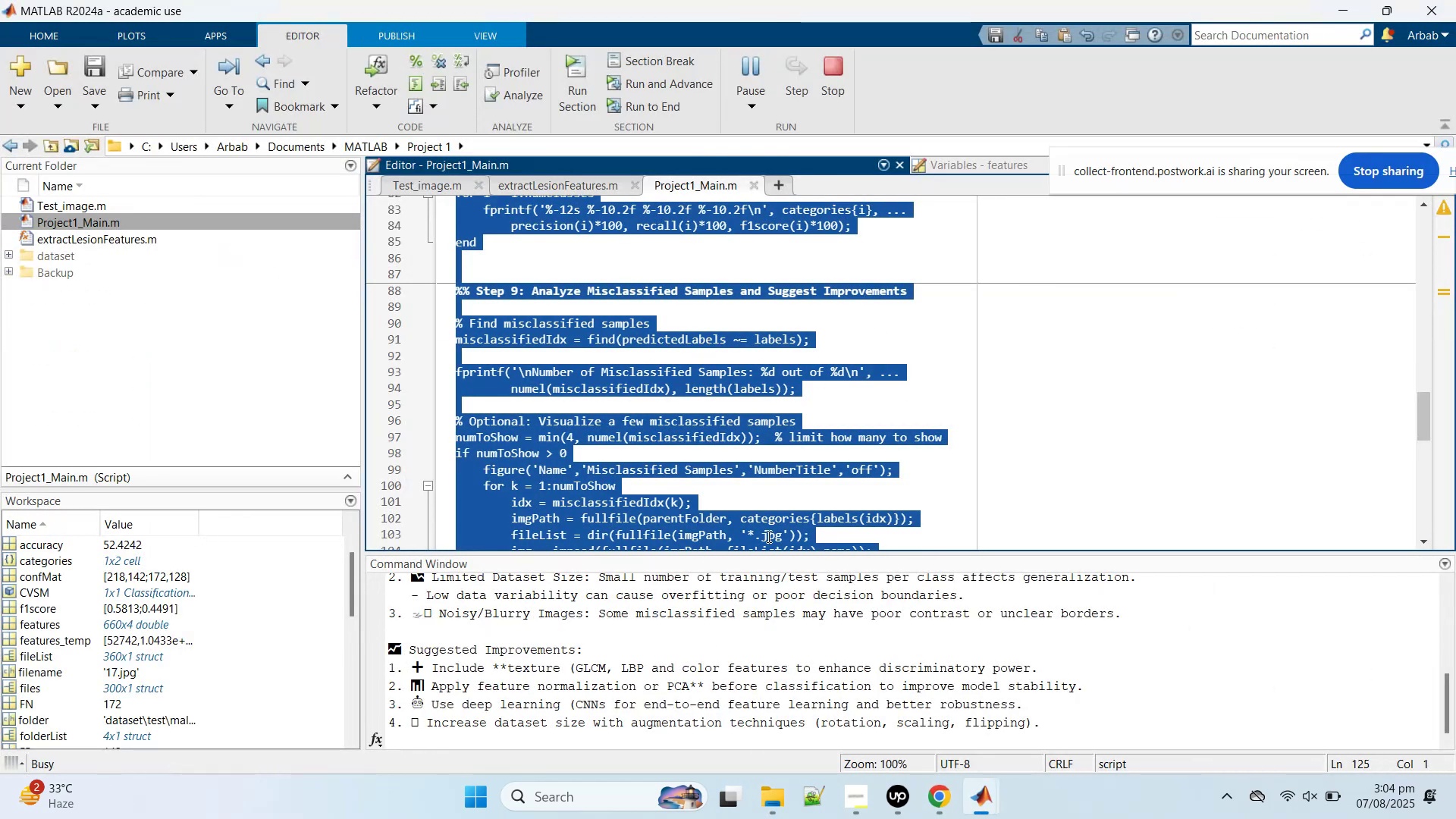 
left_click([975, 137])
 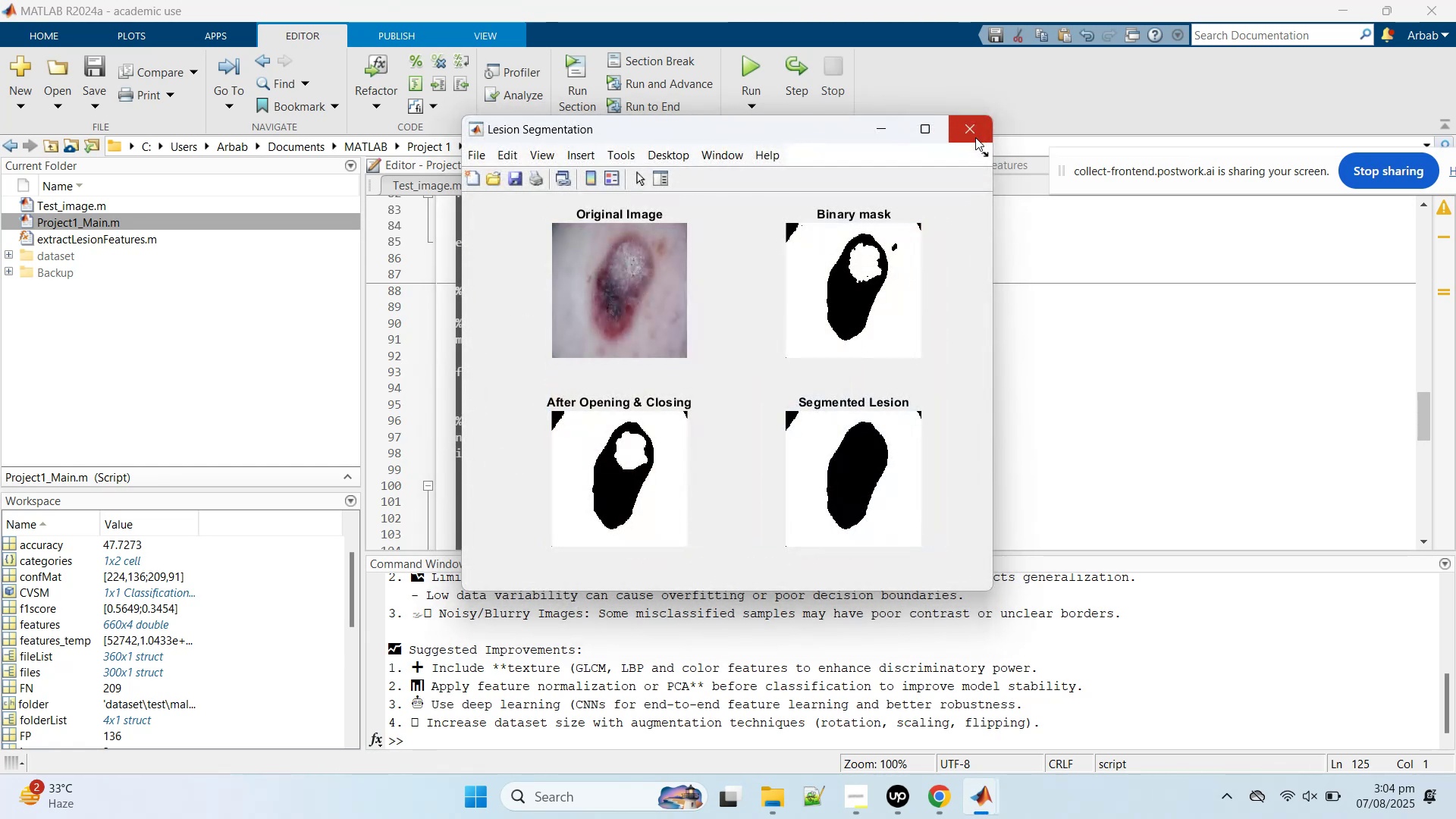 
left_click([975, 137])
 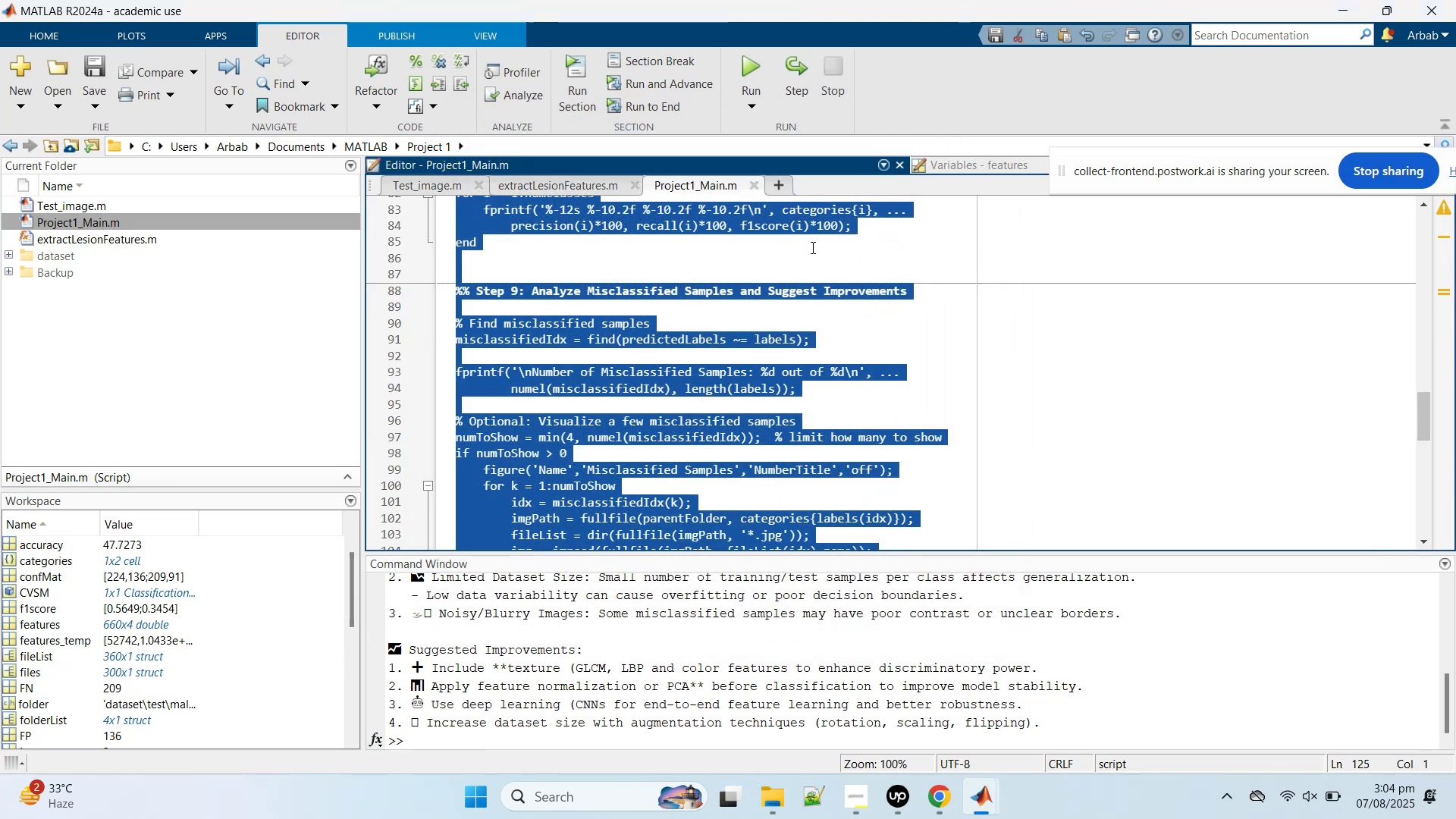 
scroll: coordinate [745, 425], scroll_direction: down, amount: 9.0
 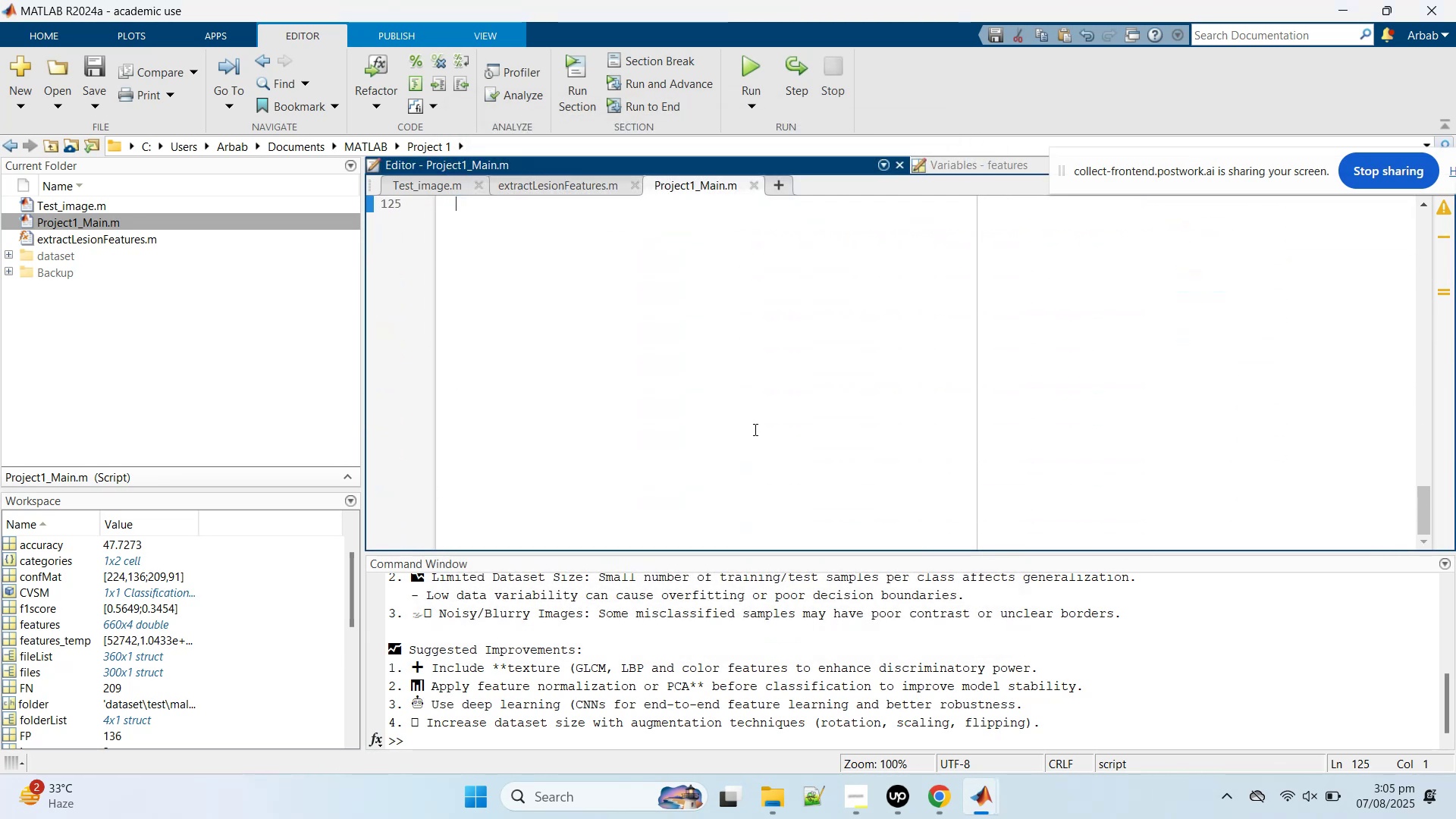 
left_click([754, 429])
 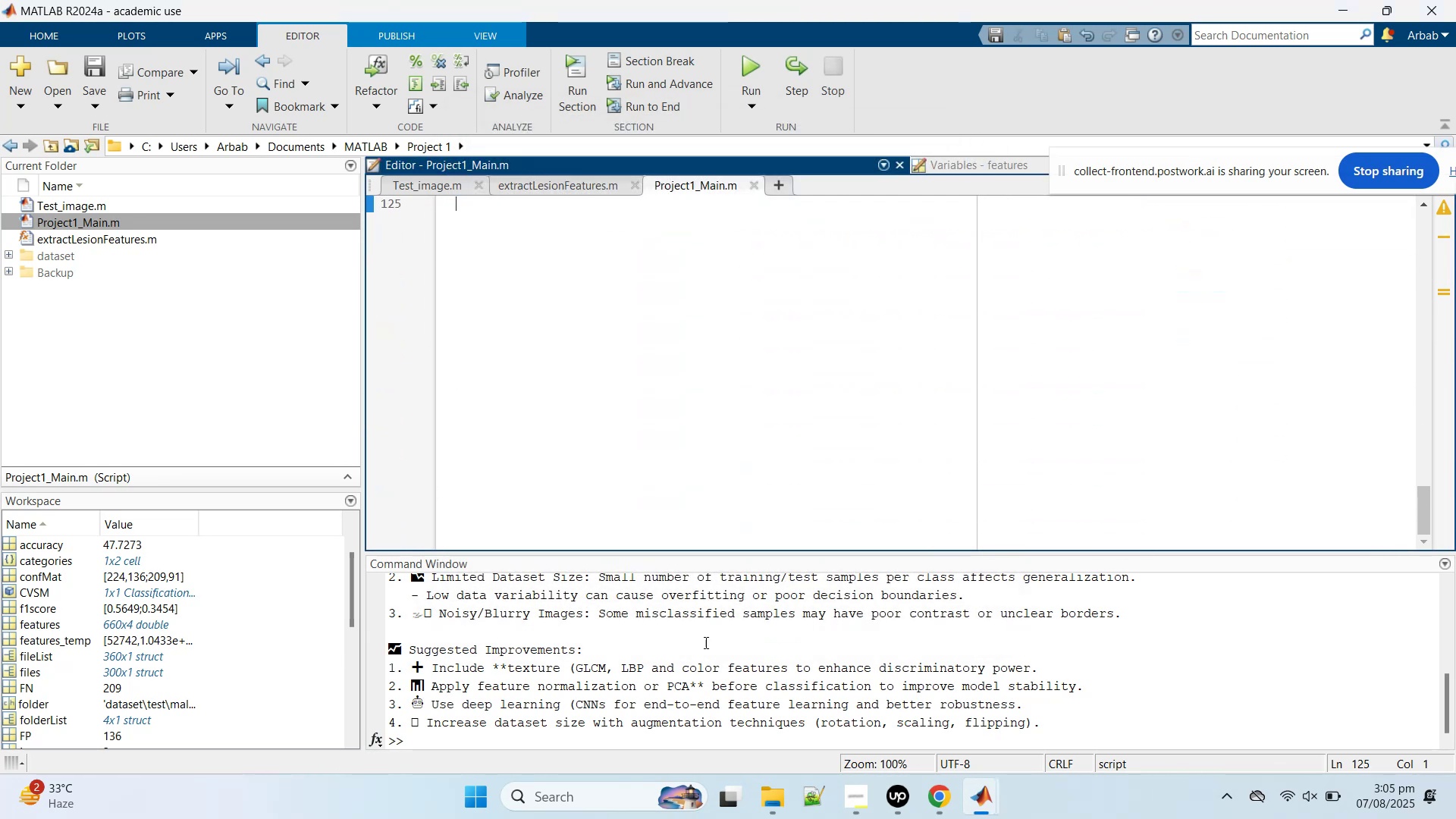 
scroll: coordinate [683, 416], scroll_direction: up, amount: 17.0
 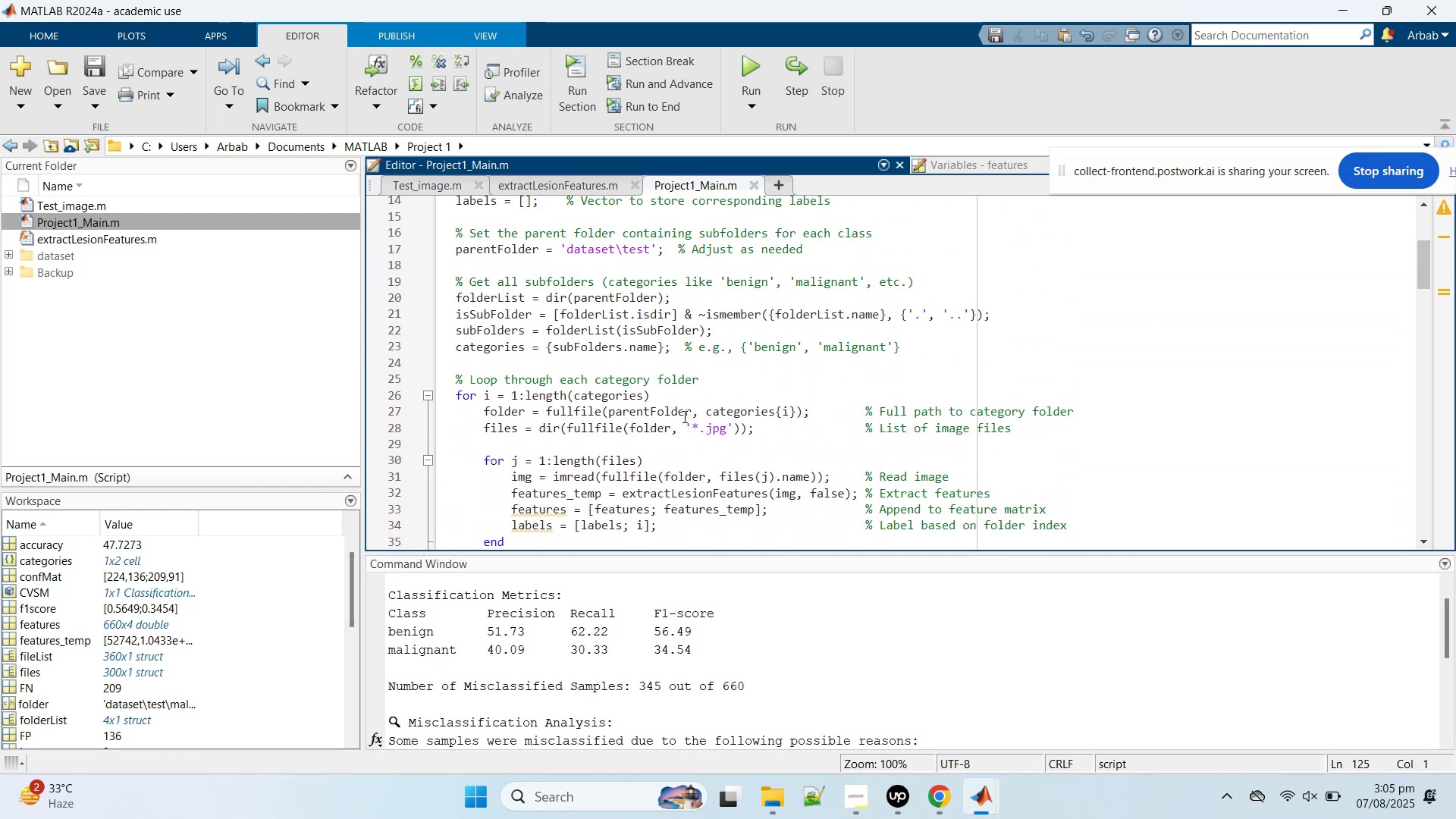 
scroll: coordinate [683, 416], scroll_direction: down, amount: 1.0
 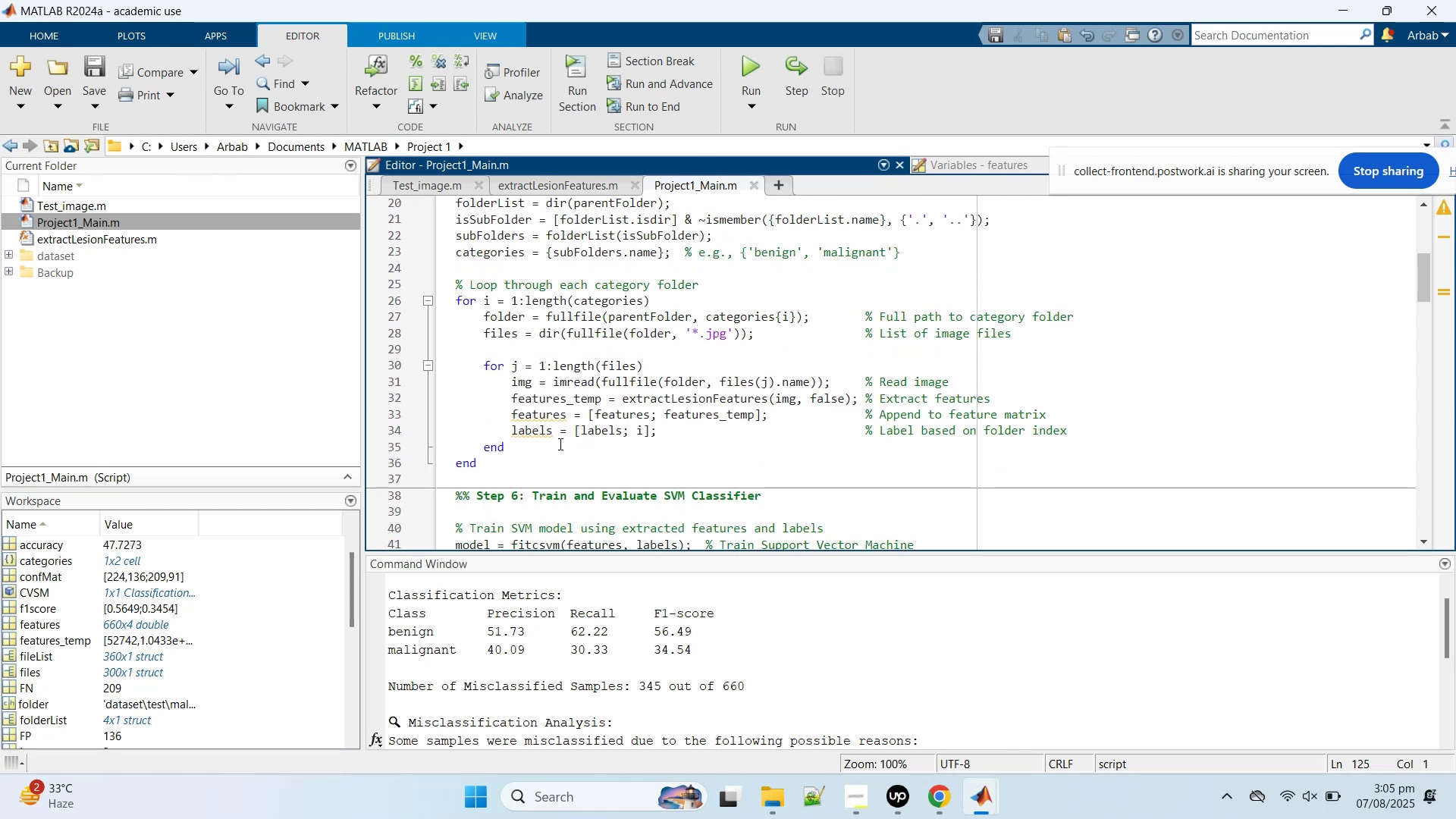 
left_click([559, 444])
 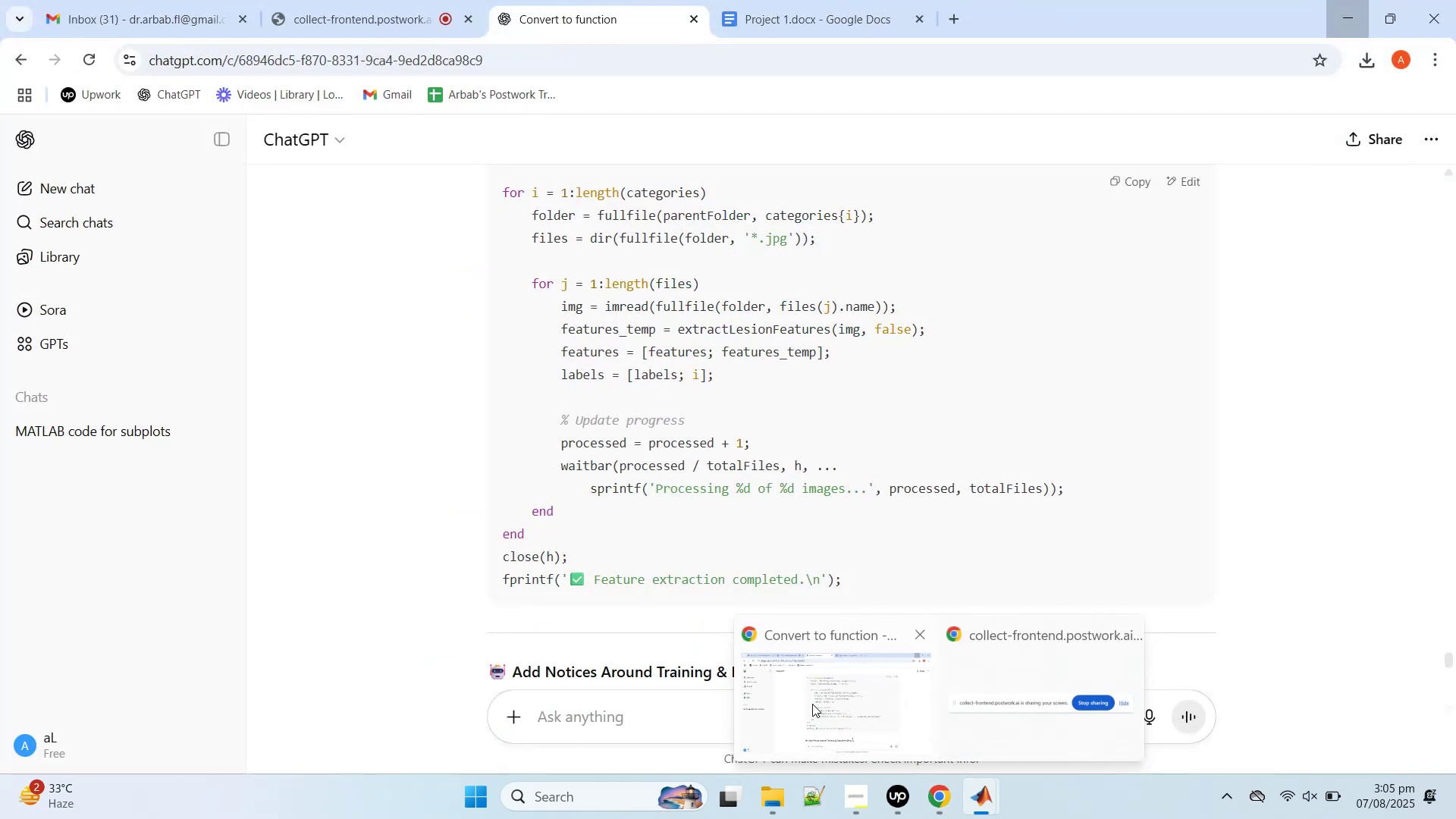 
wait(5.66)
 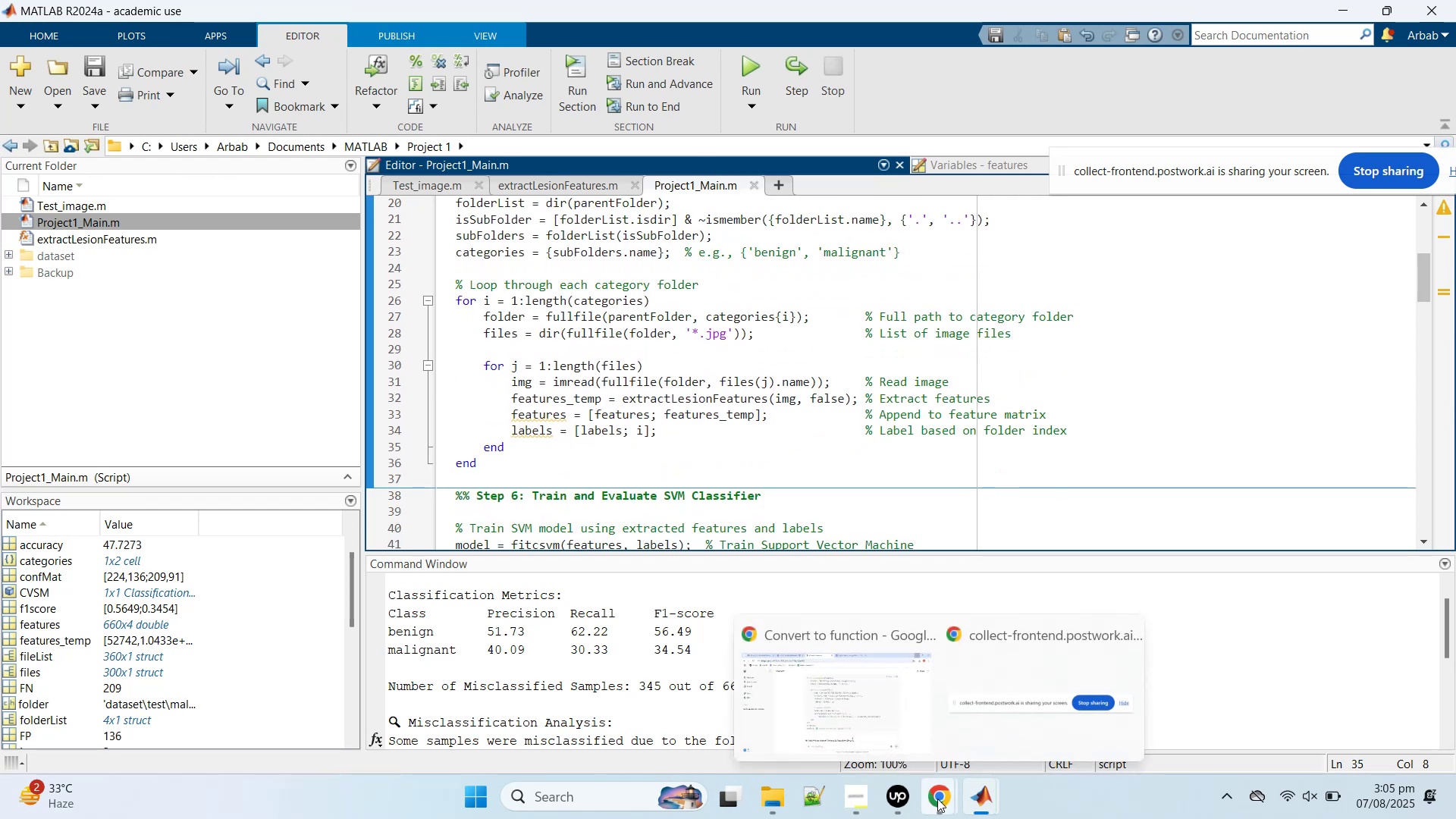 
left_click([812, 704])
 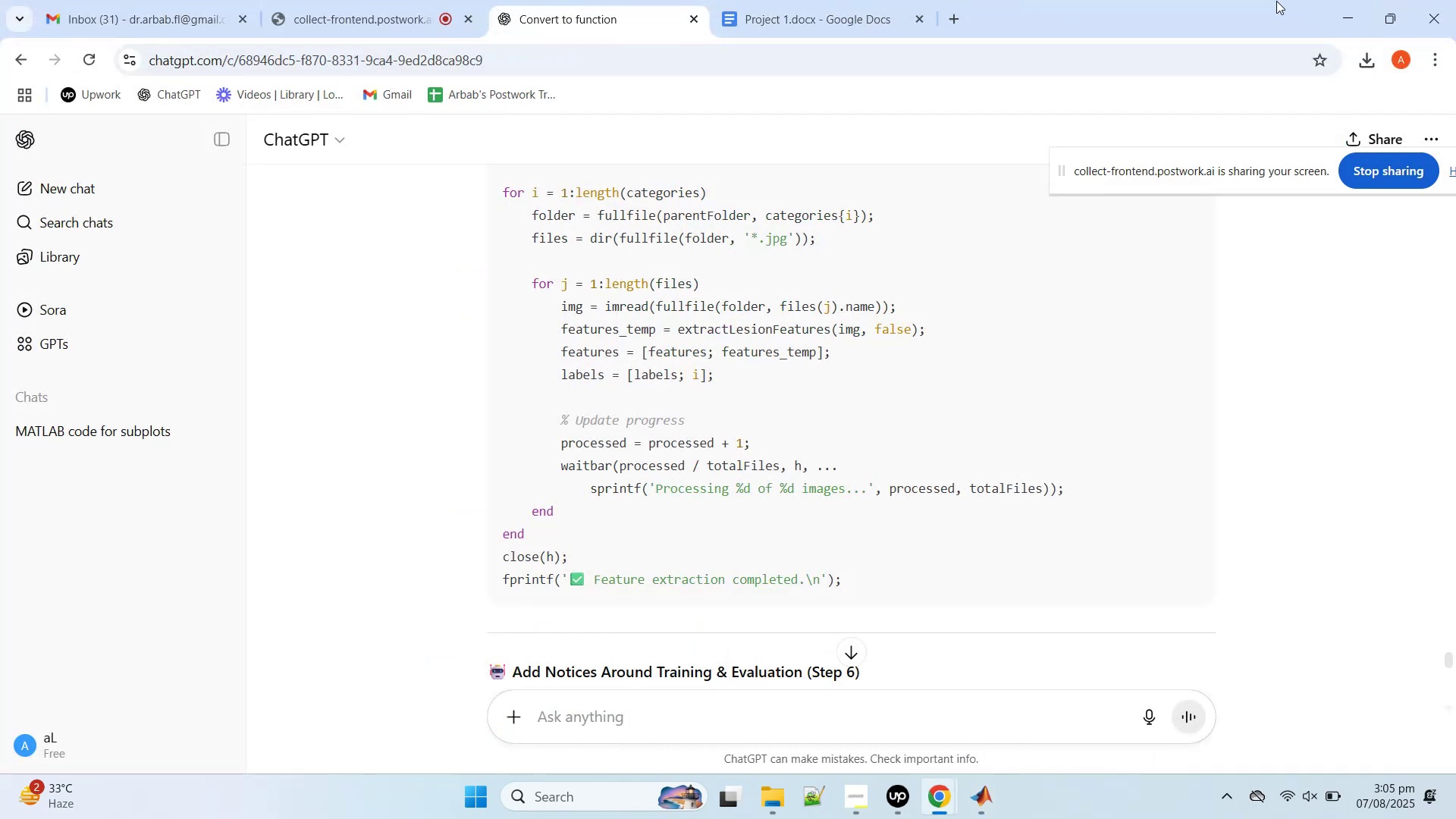 
left_click([1335, 12])
 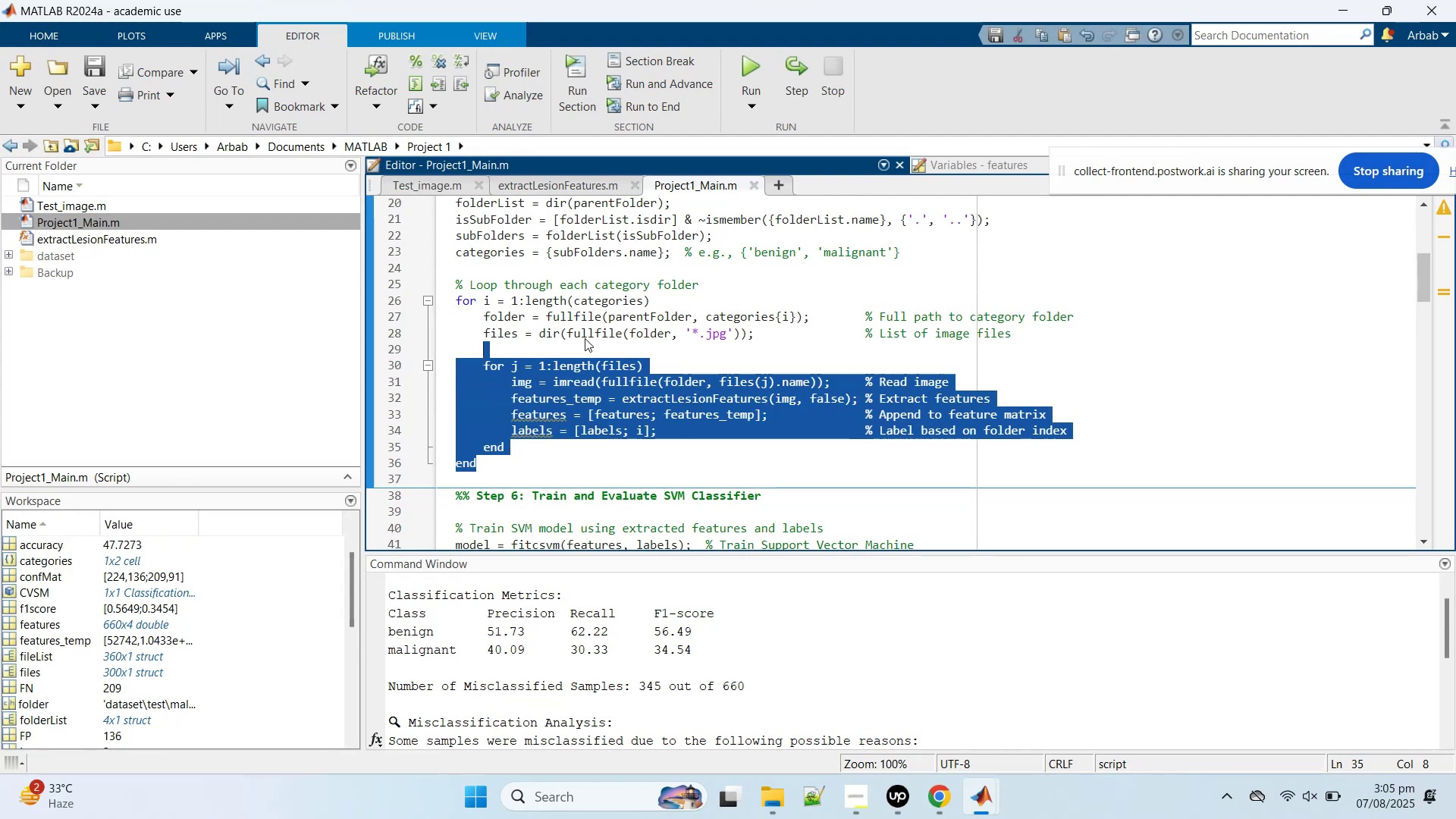 
scroll: coordinate [512, 360], scroll_direction: up, amount: 3.0
 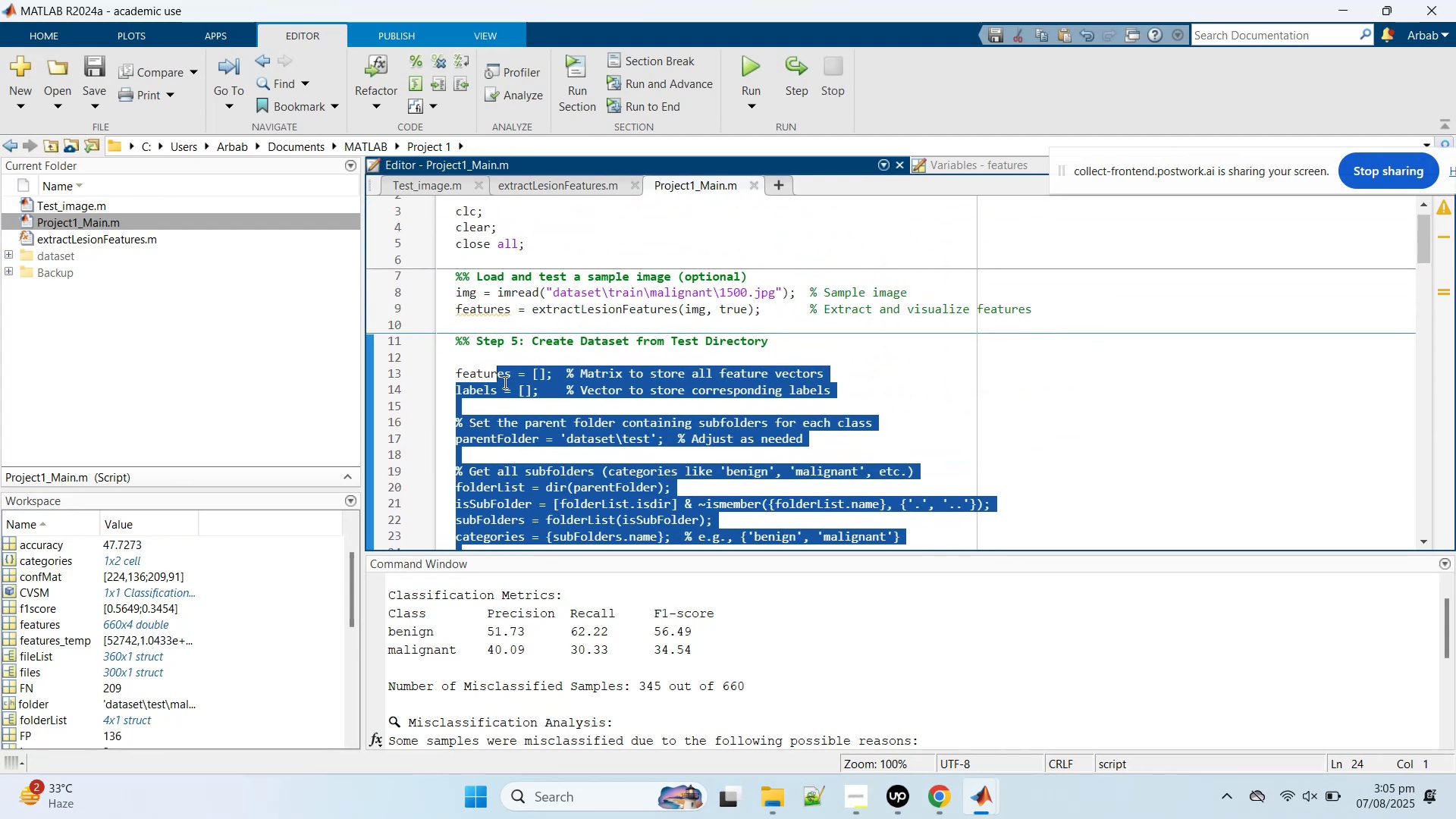 
scroll: coordinate [512, 401], scroll_direction: down, amount: 3.0
 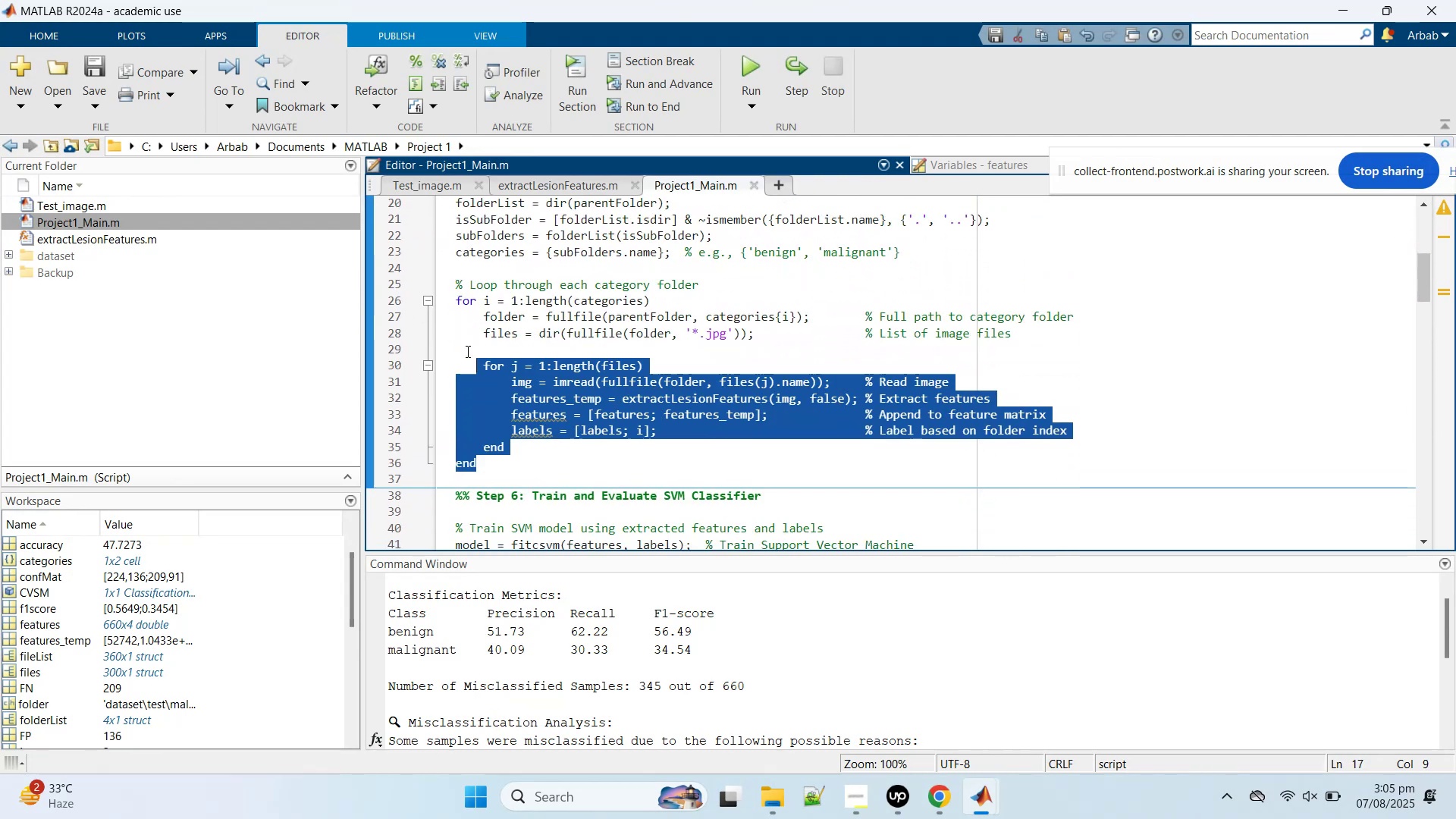 
scroll: coordinate [497, 375], scroll_direction: up, amount: 2.0
 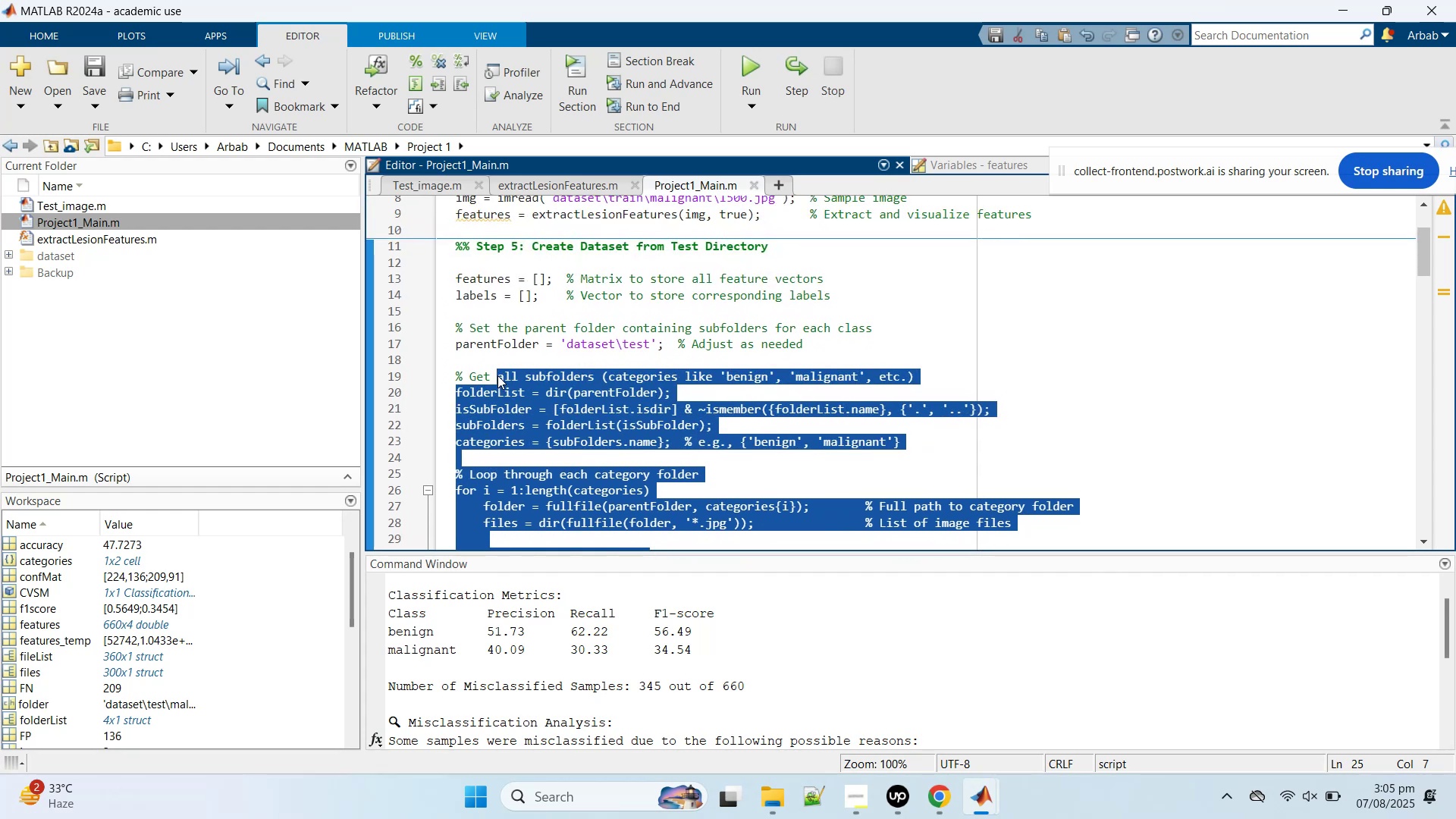 
scroll: coordinate [588, 387], scroll_direction: down, amount: 3.0
 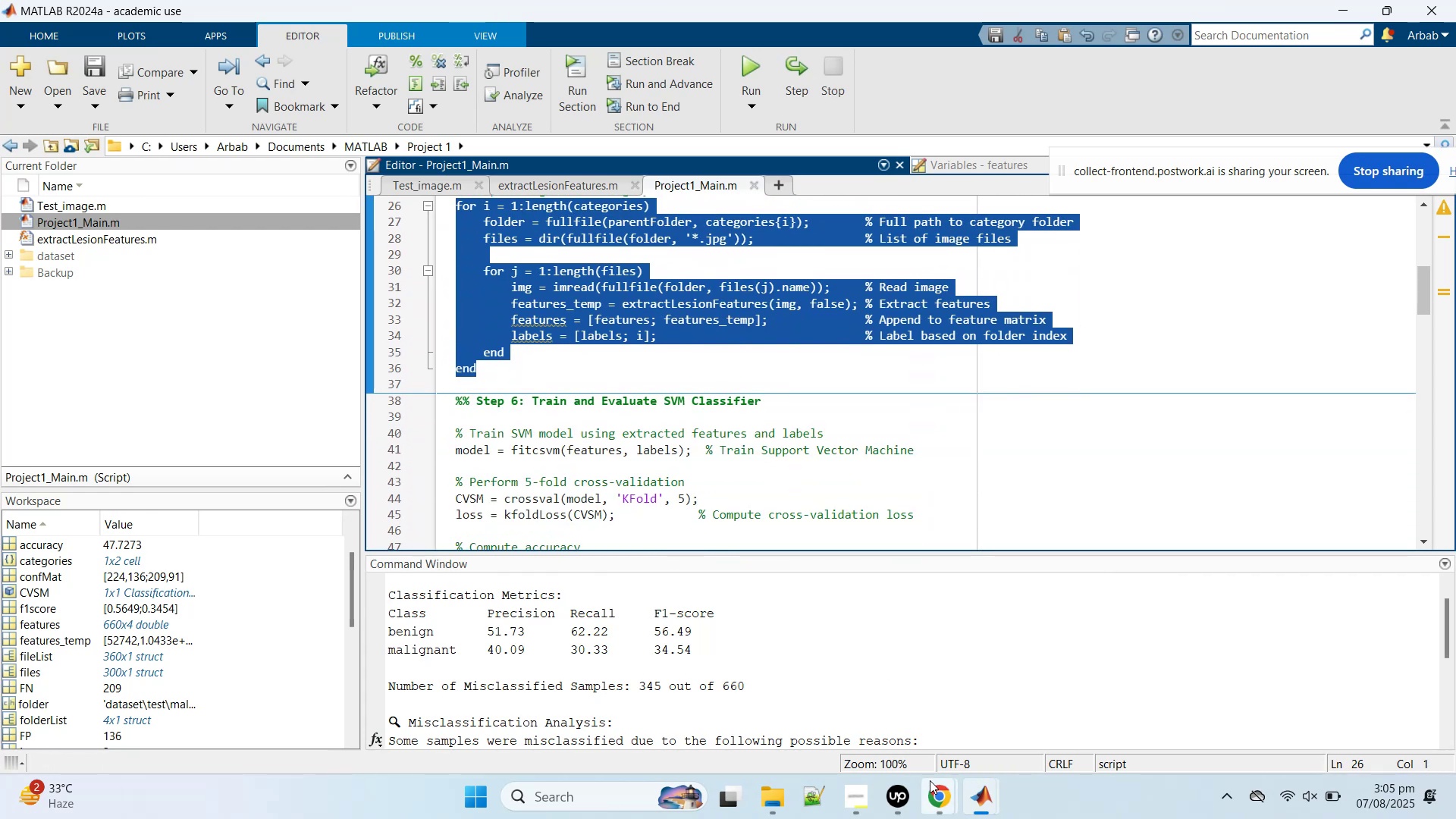 
left_click([936, 793])
 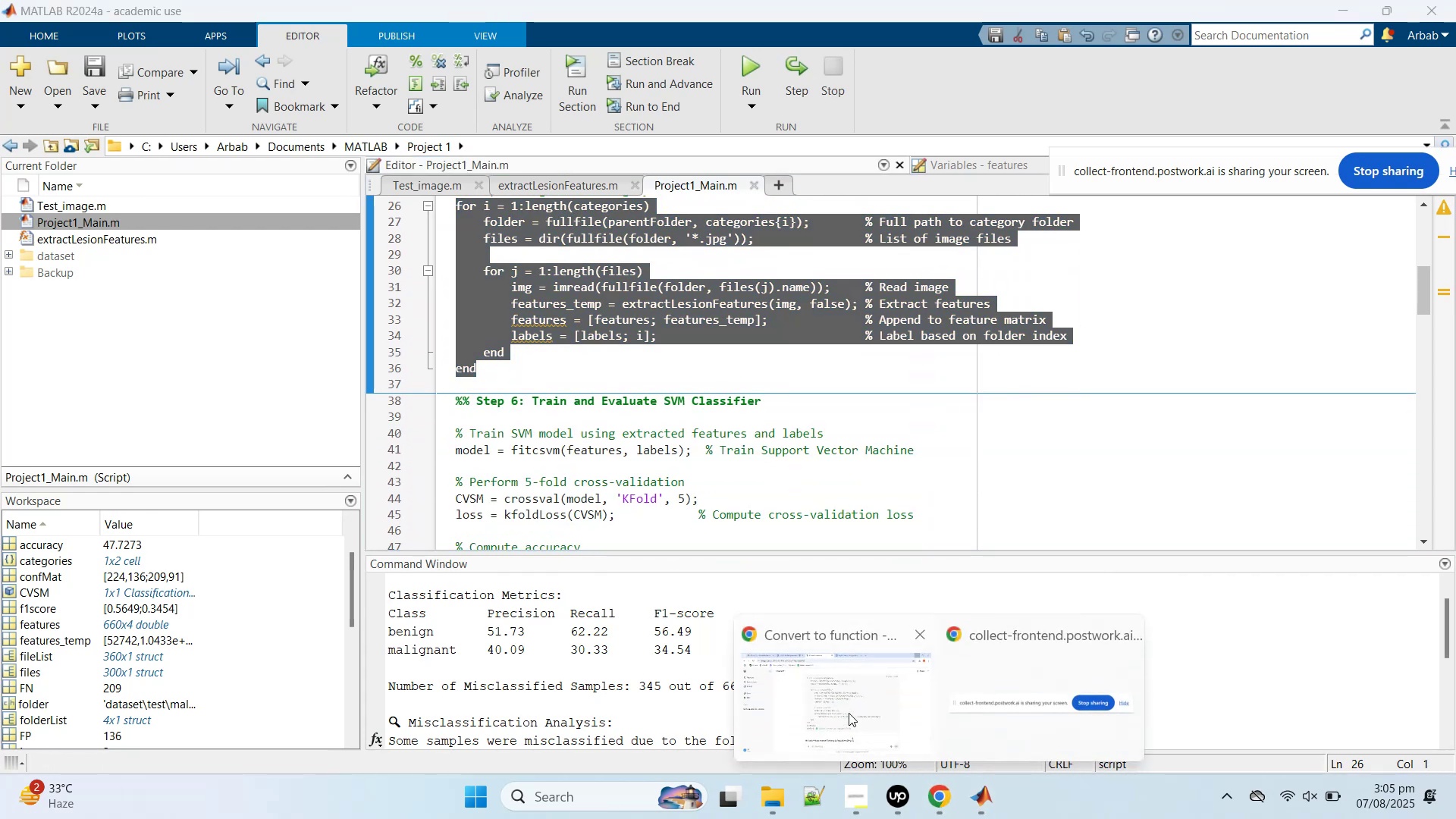 
left_click([849, 711])
 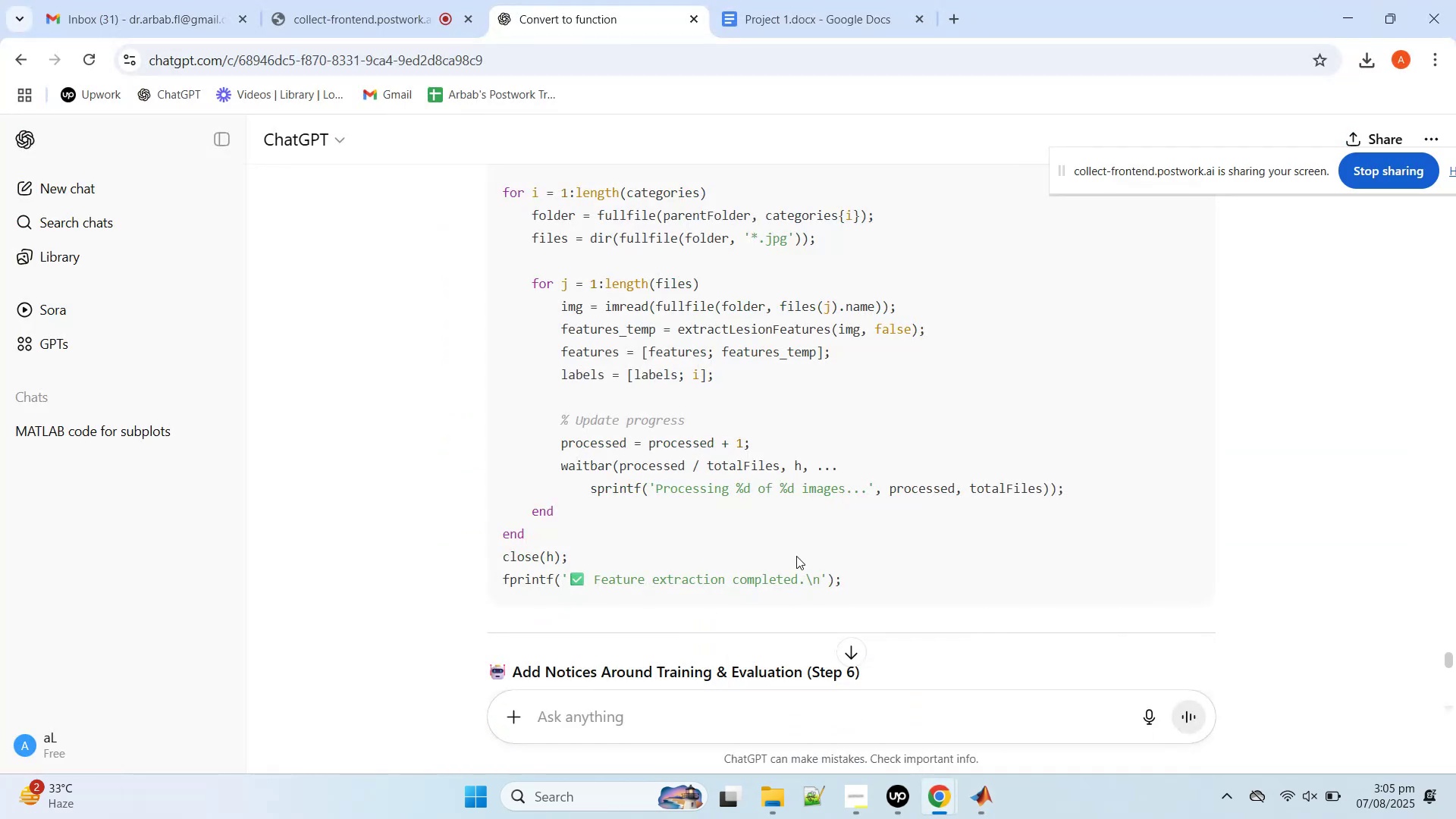 
scroll: coordinate [797, 552], scroll_direction: up, amount: 5.0
 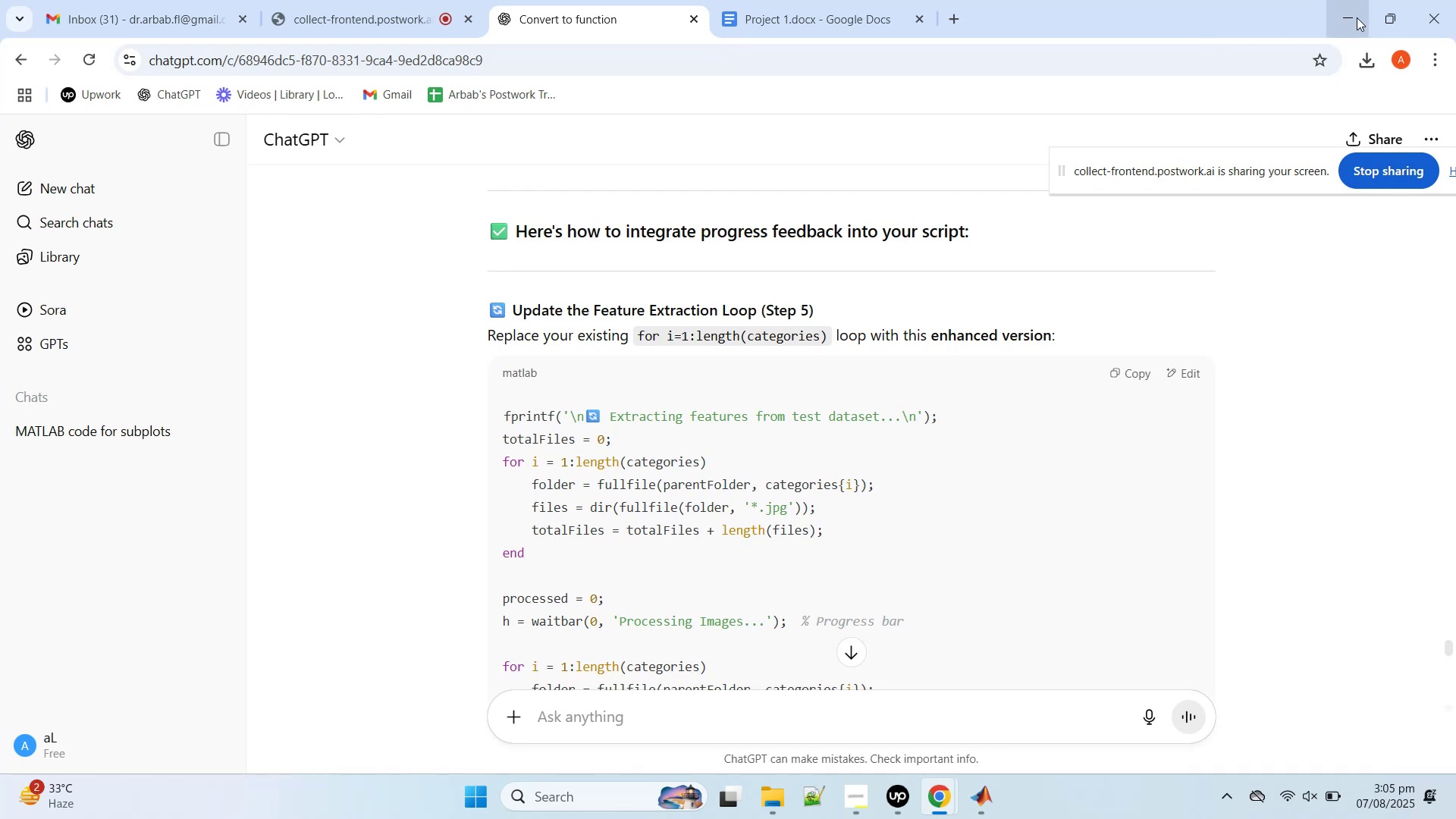 
left_click([1357, 17])
 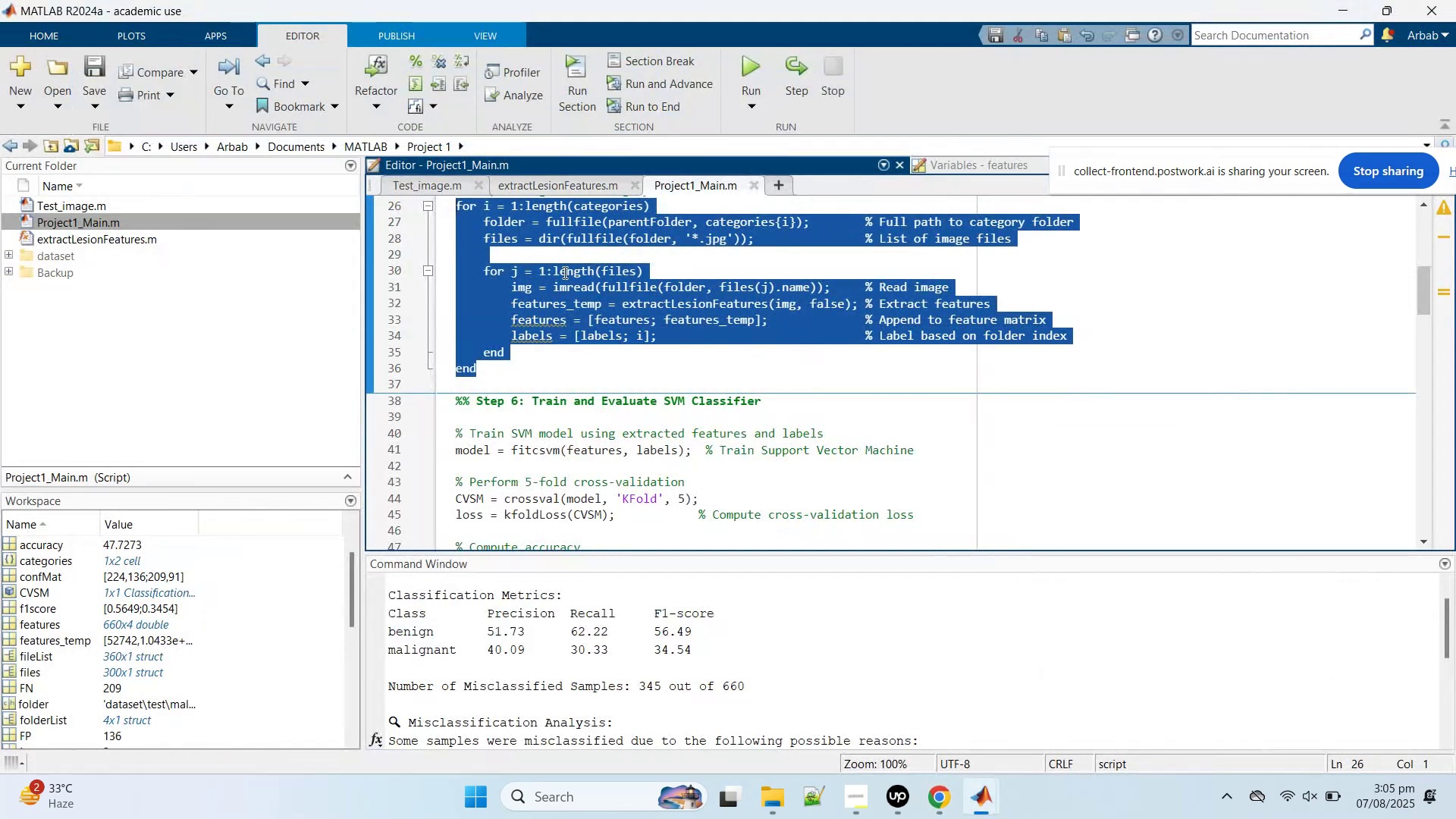 
scroll: coordinate [617, 391], scroll_direction: up, amount: 3.0
 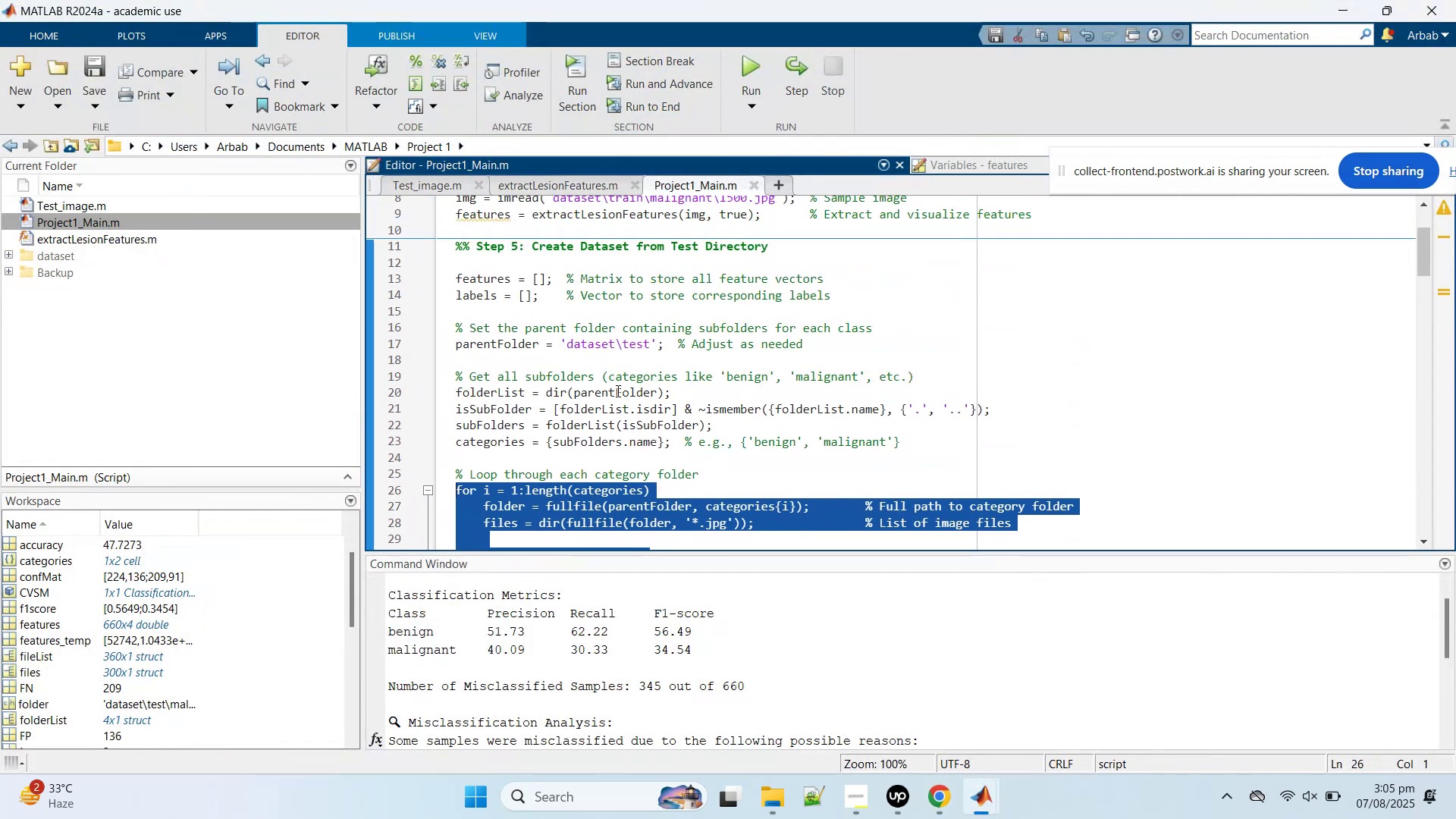 
scroll: coordinate [617, 391], scroll_direction: down, amount: 3.0
 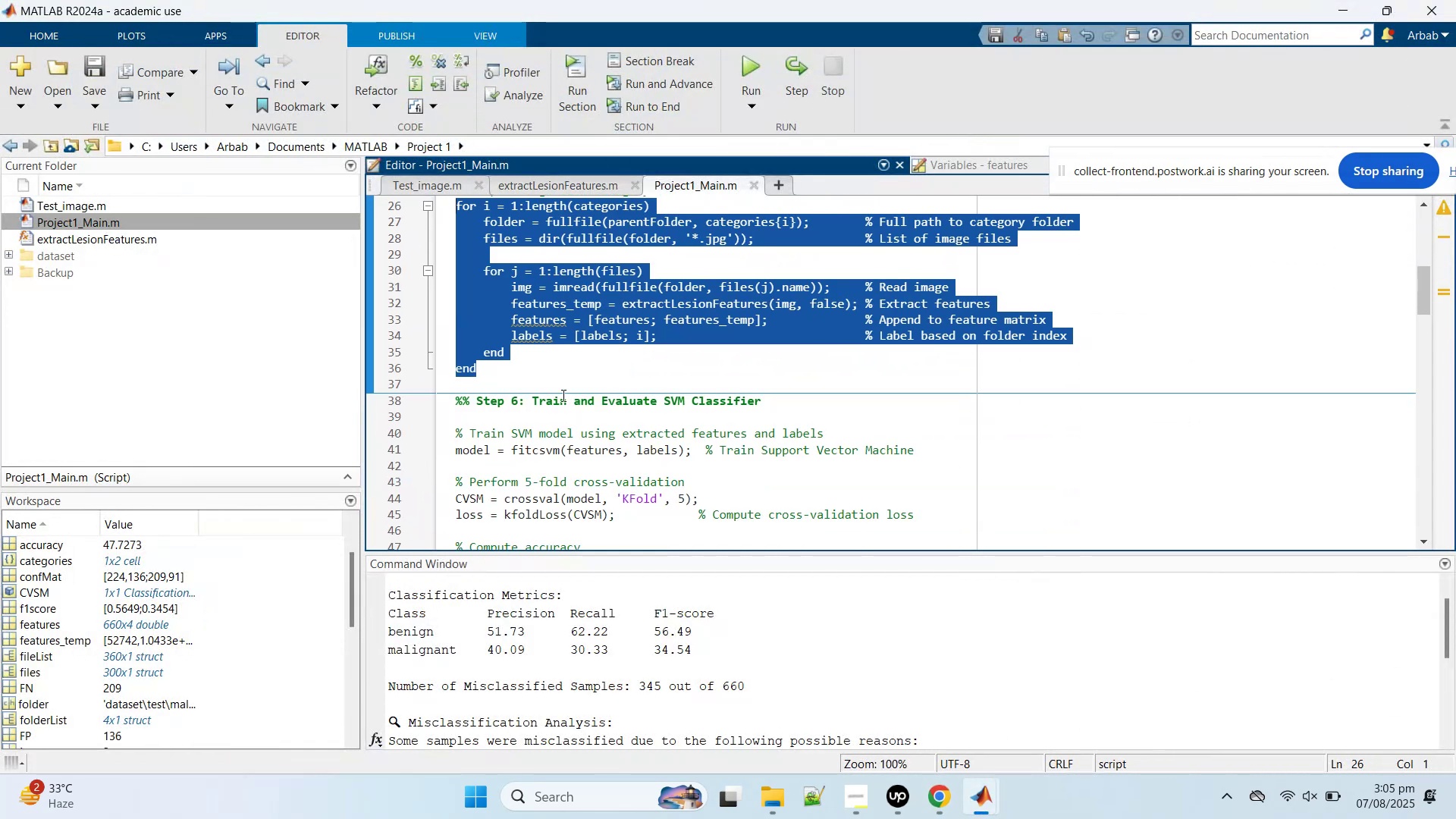 
key(Control+V)
 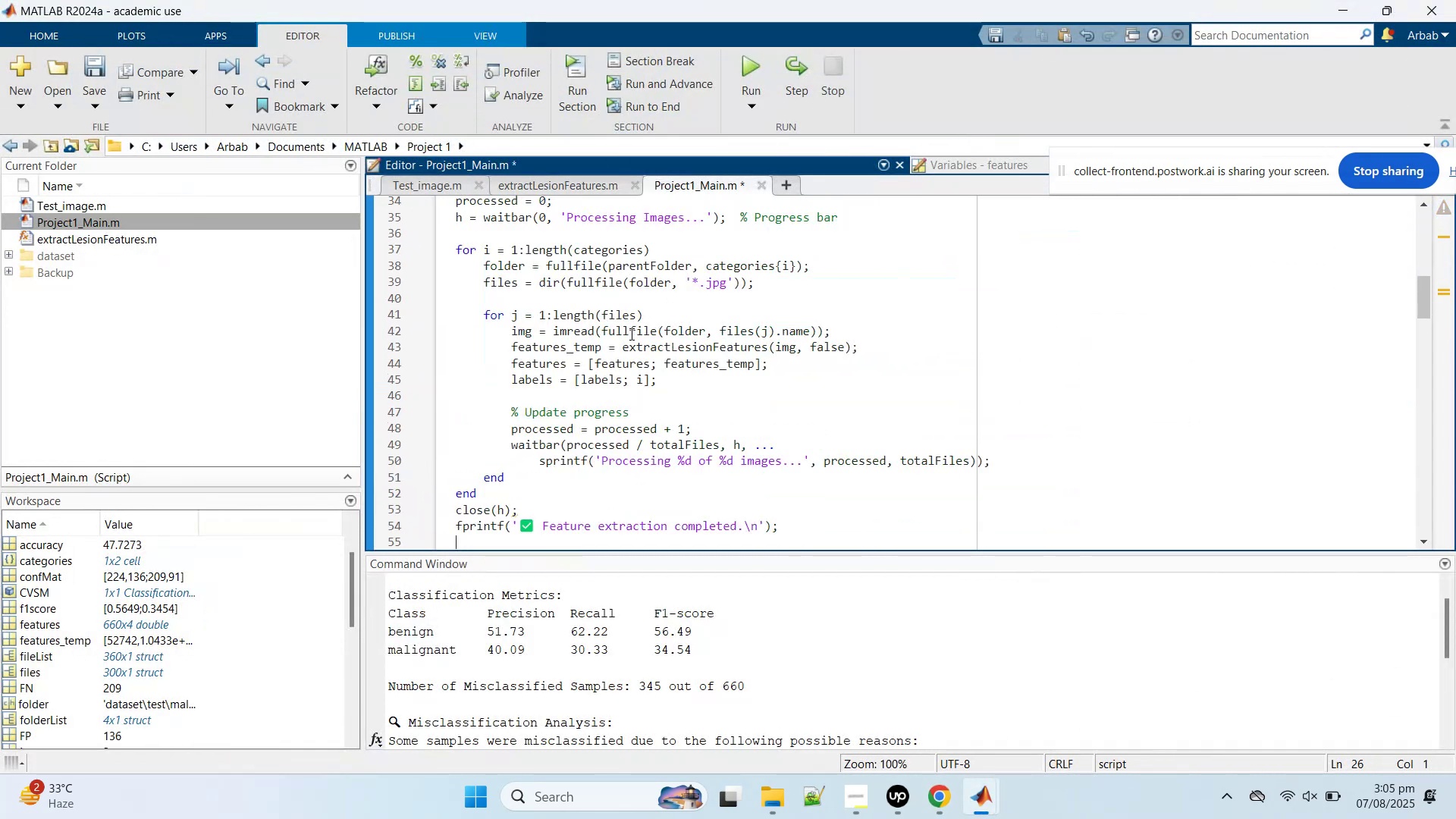 
key(Control+S)
 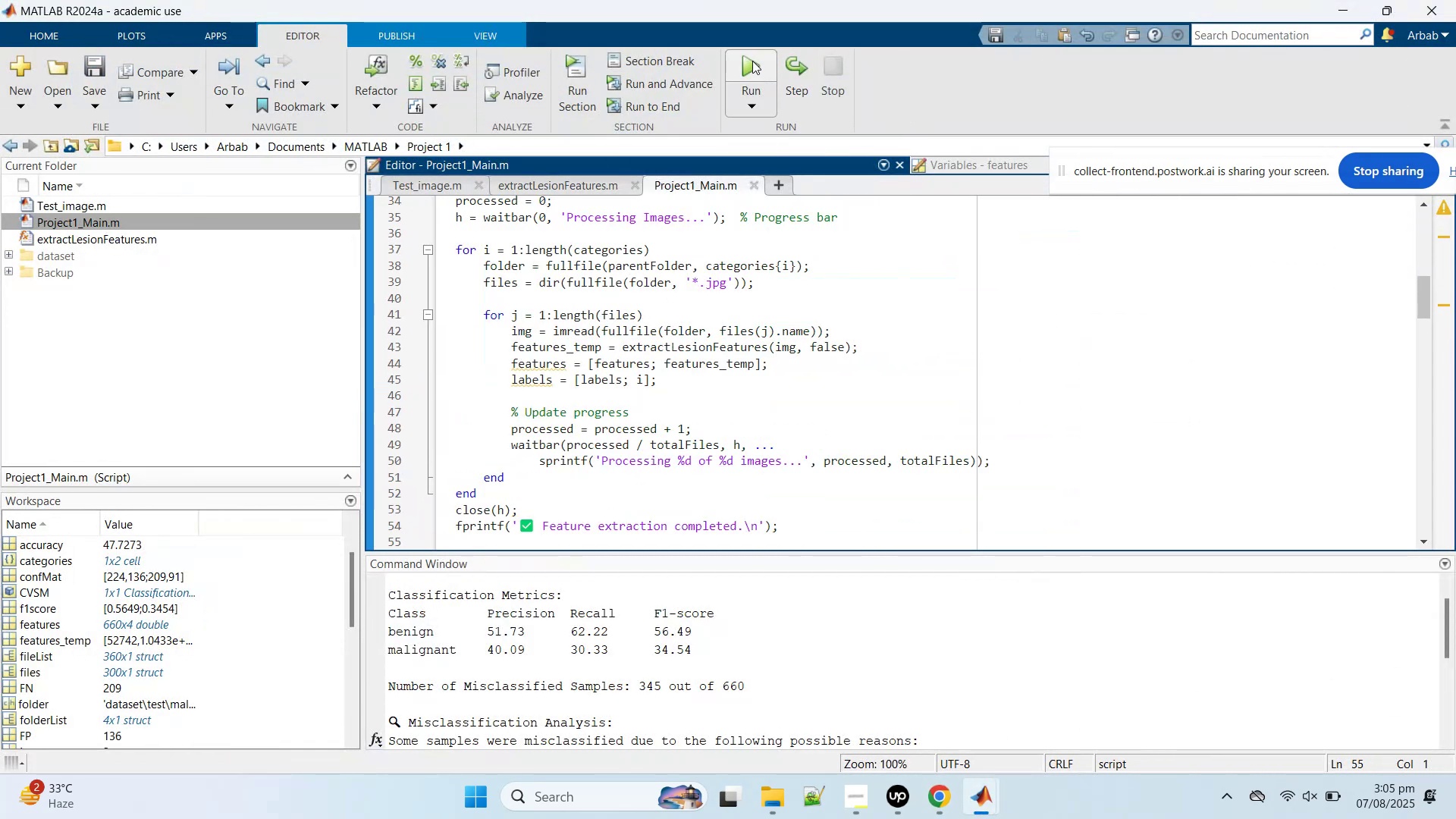 
left_click([751, 59])
 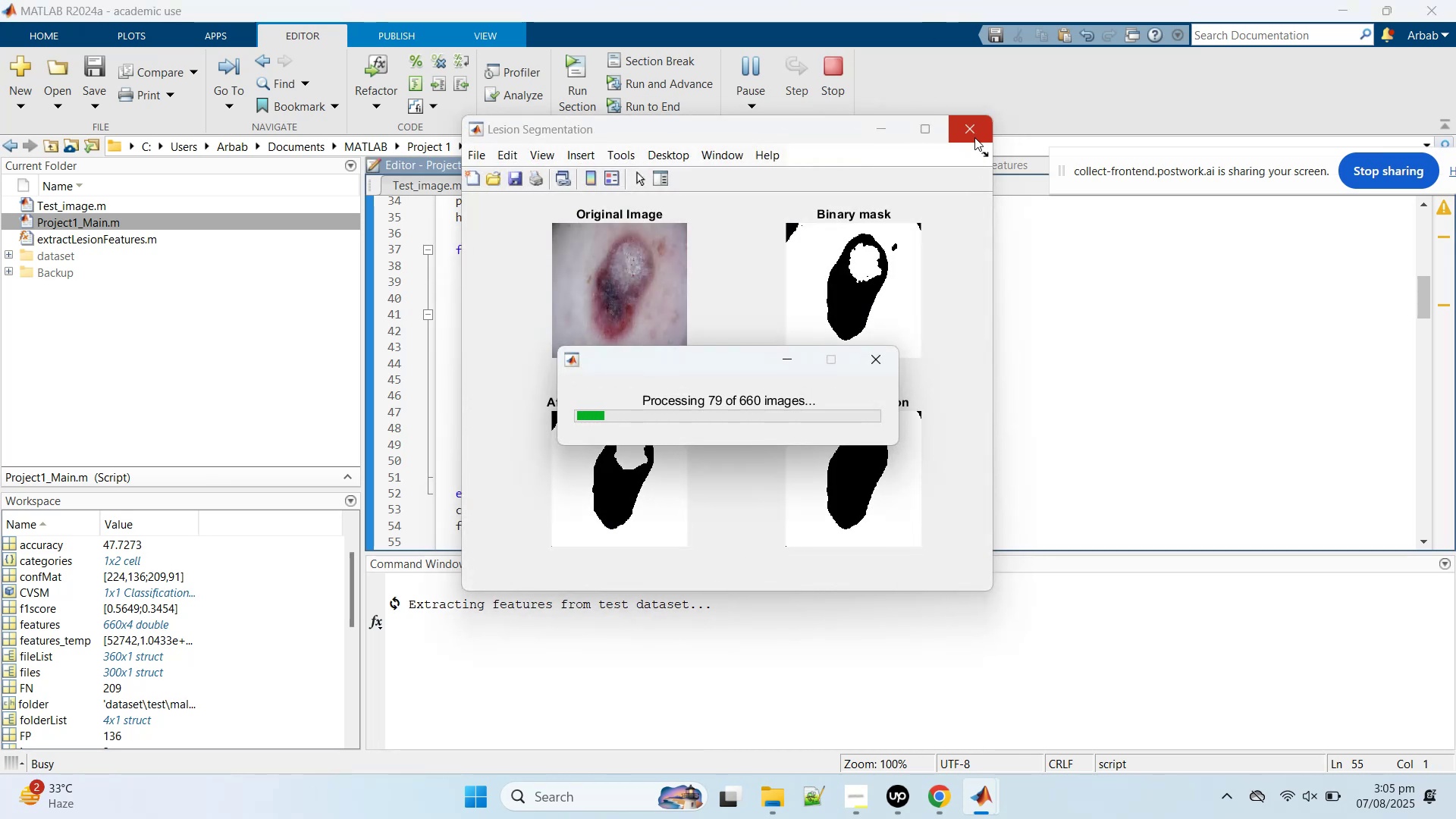 
wait(6.13)
 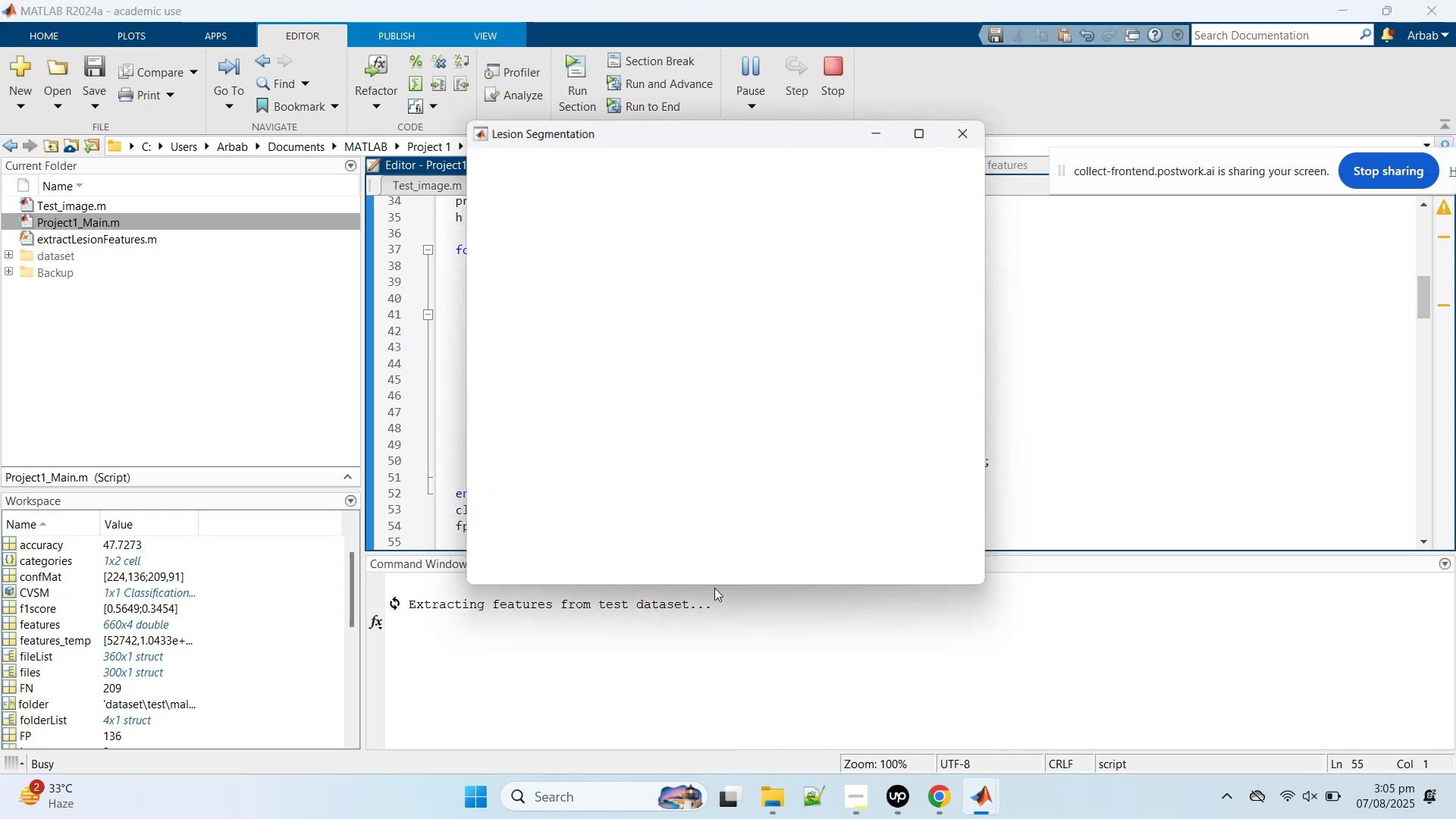 
left_click([974, 137])
 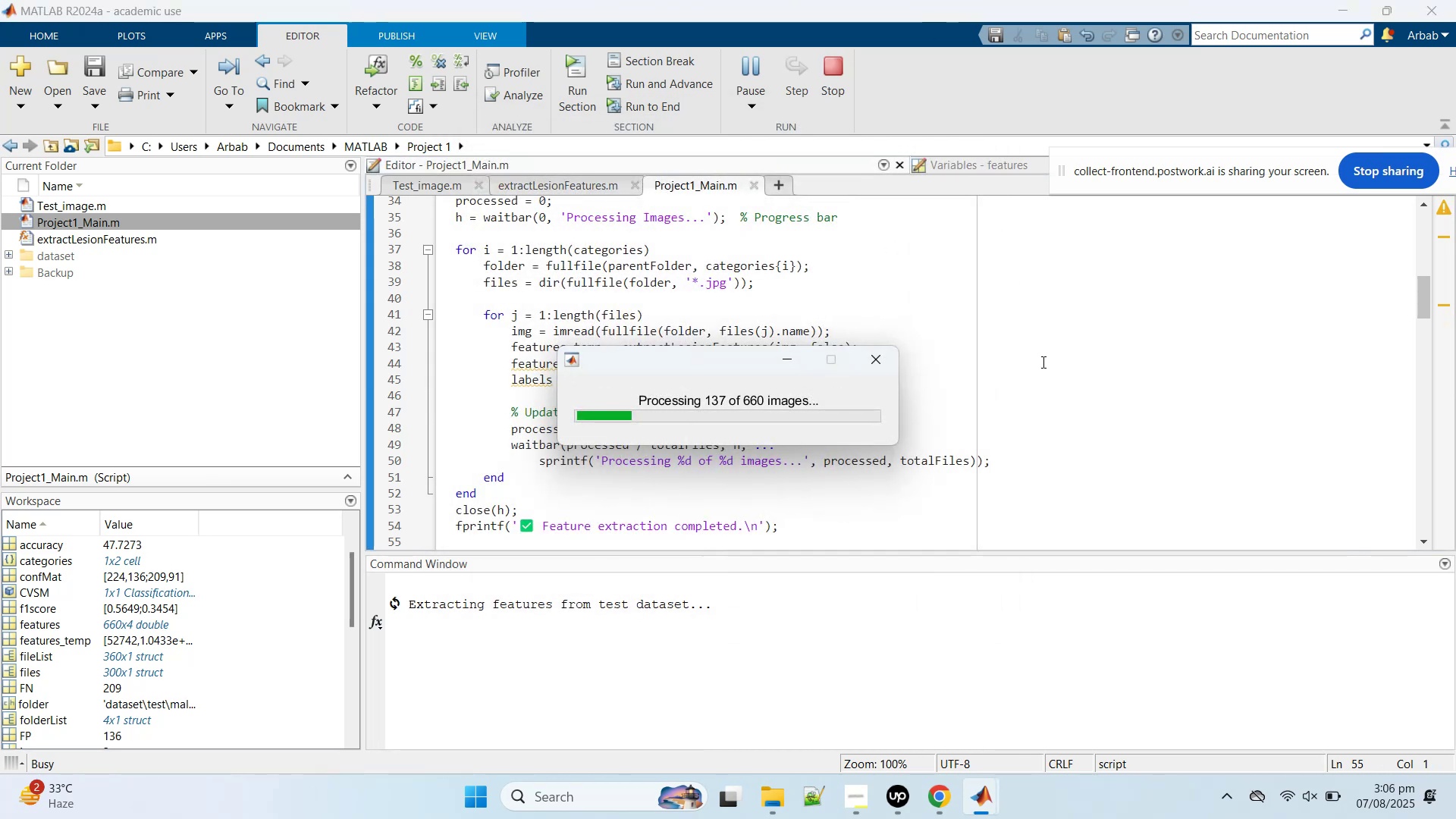 
left_click([1042, 362])
 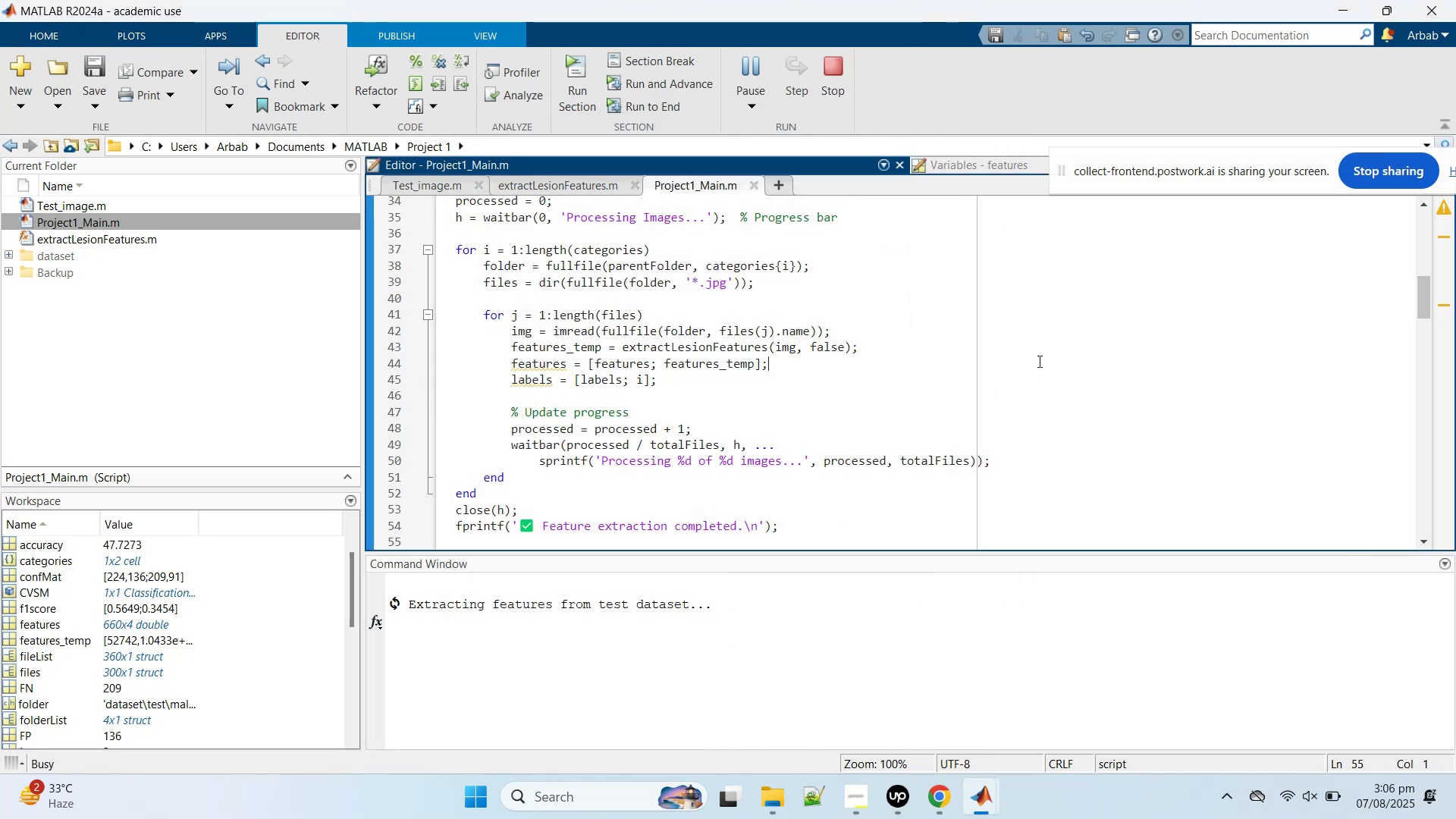 
scroll: coordinate [981, 367], scroll_direction: up, amount: 5.0
 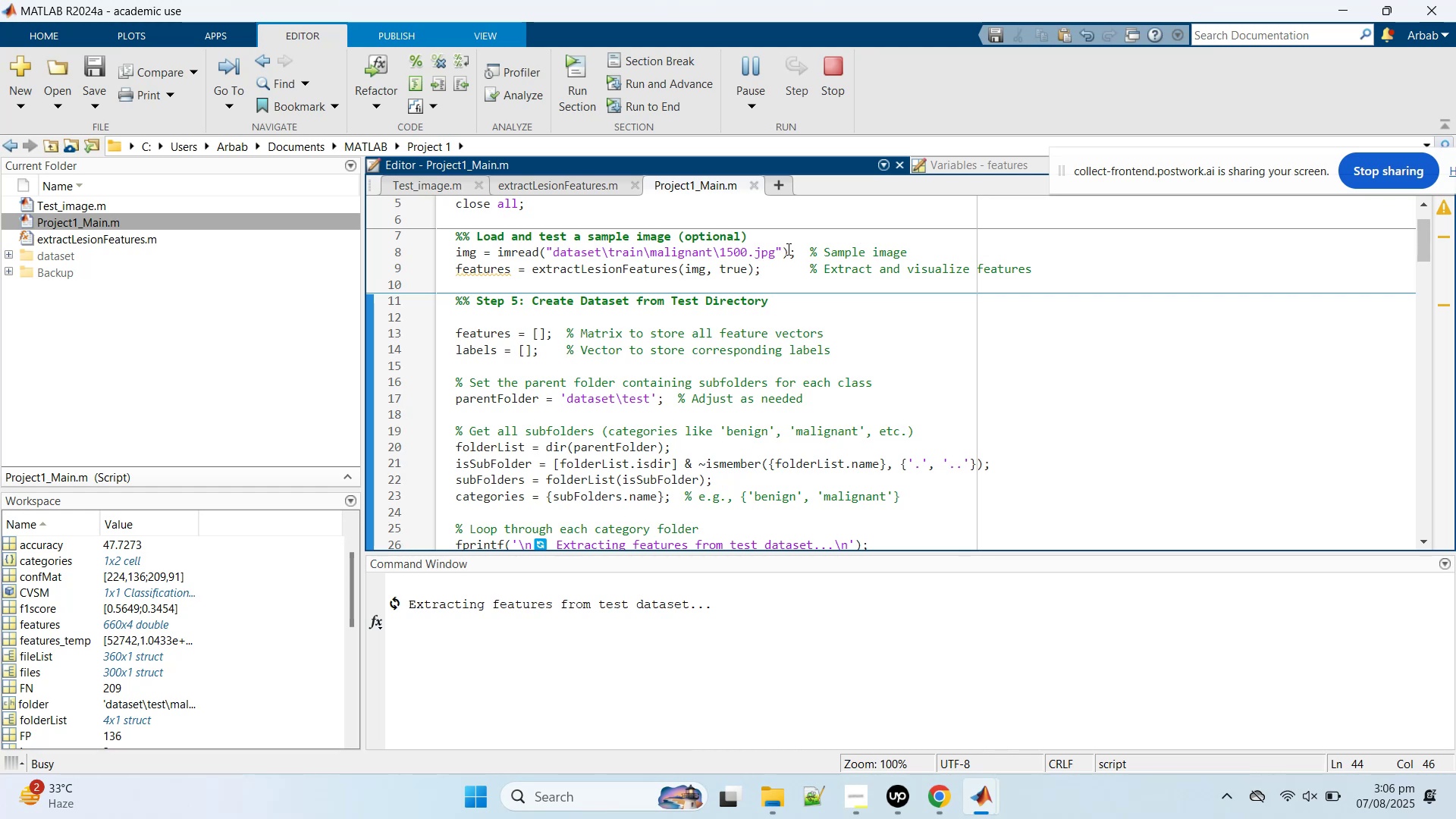 
wait(6.11)
 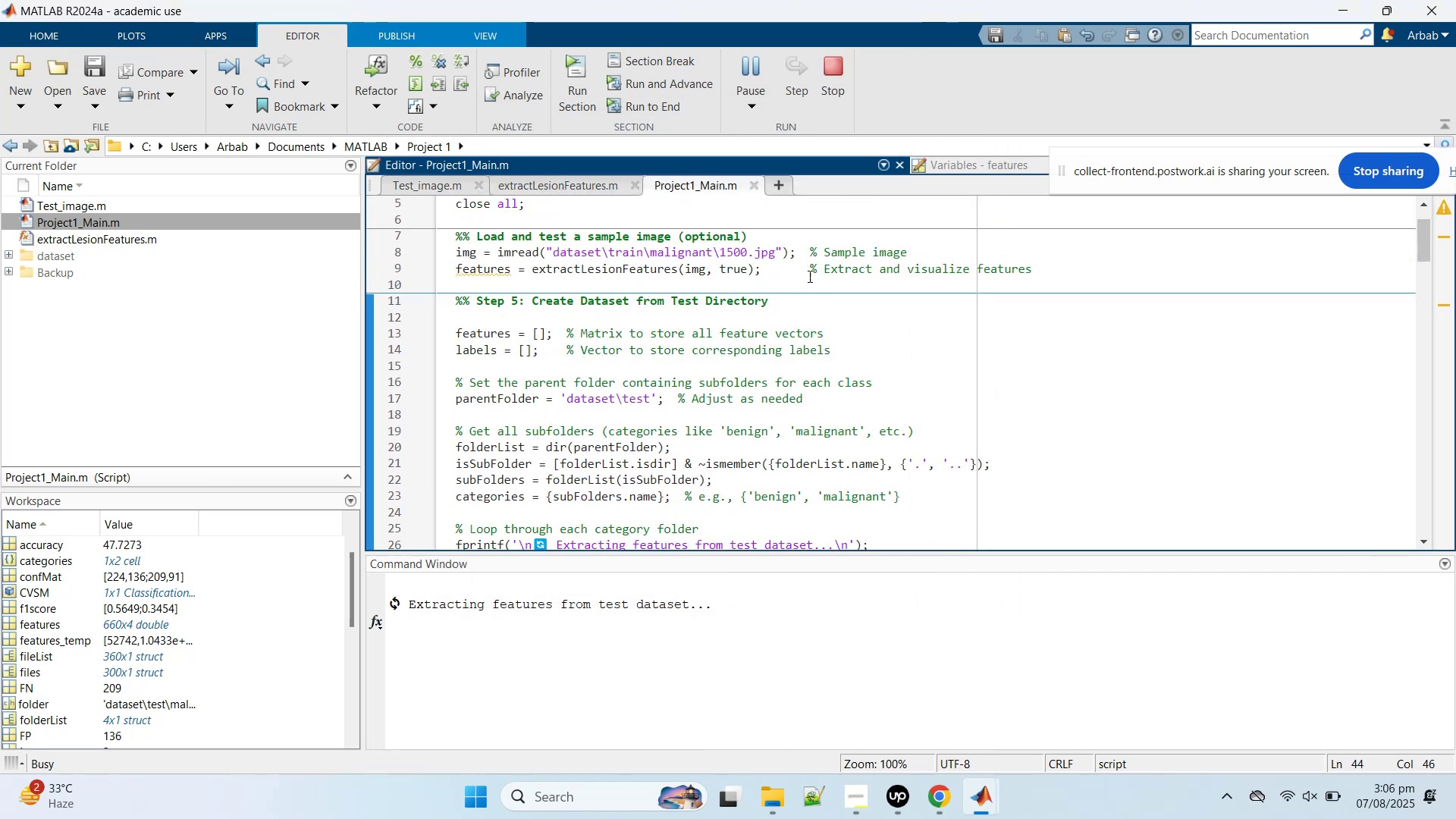 
double_click([741, 264])
 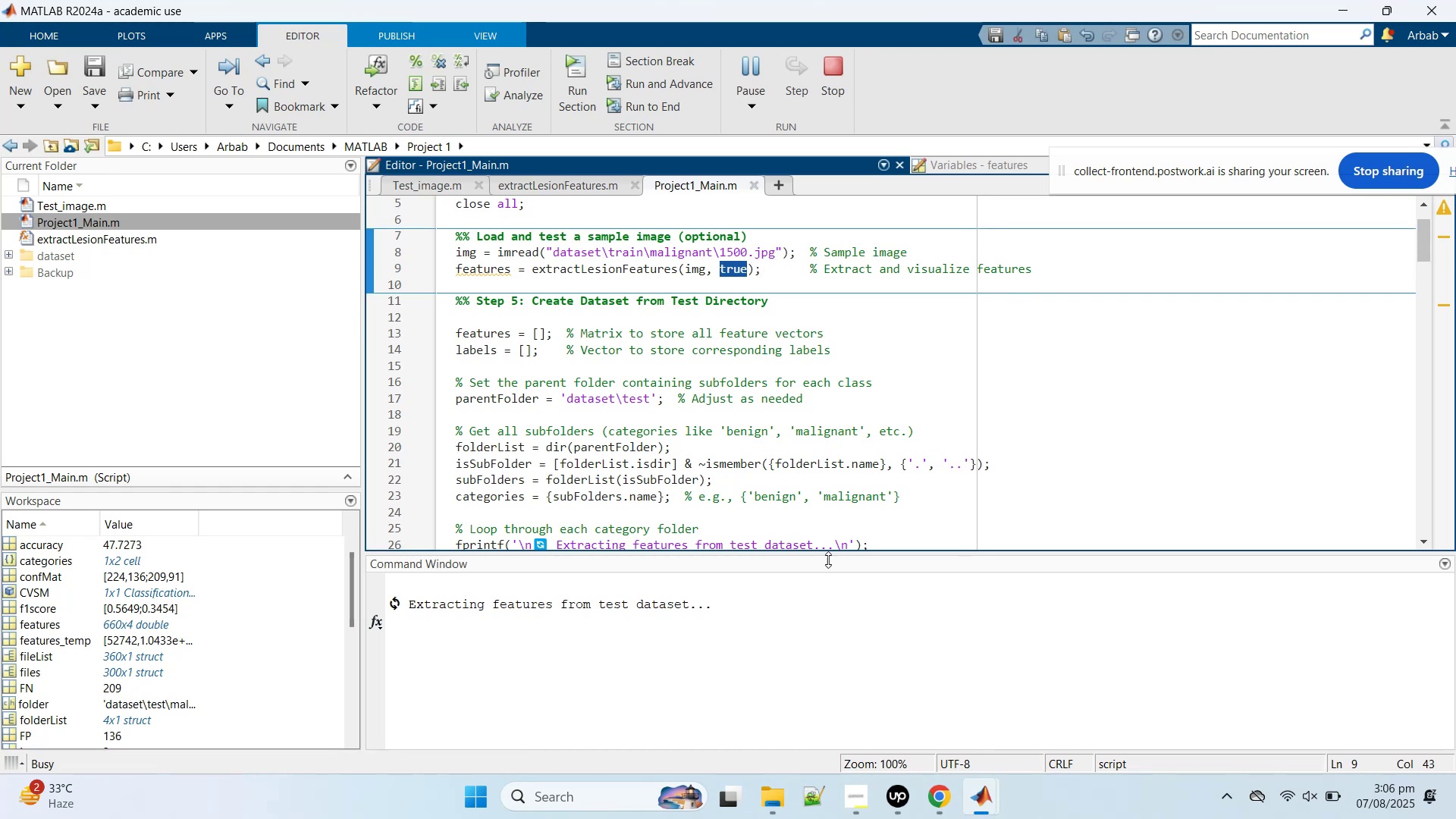 
wait(6.32)
 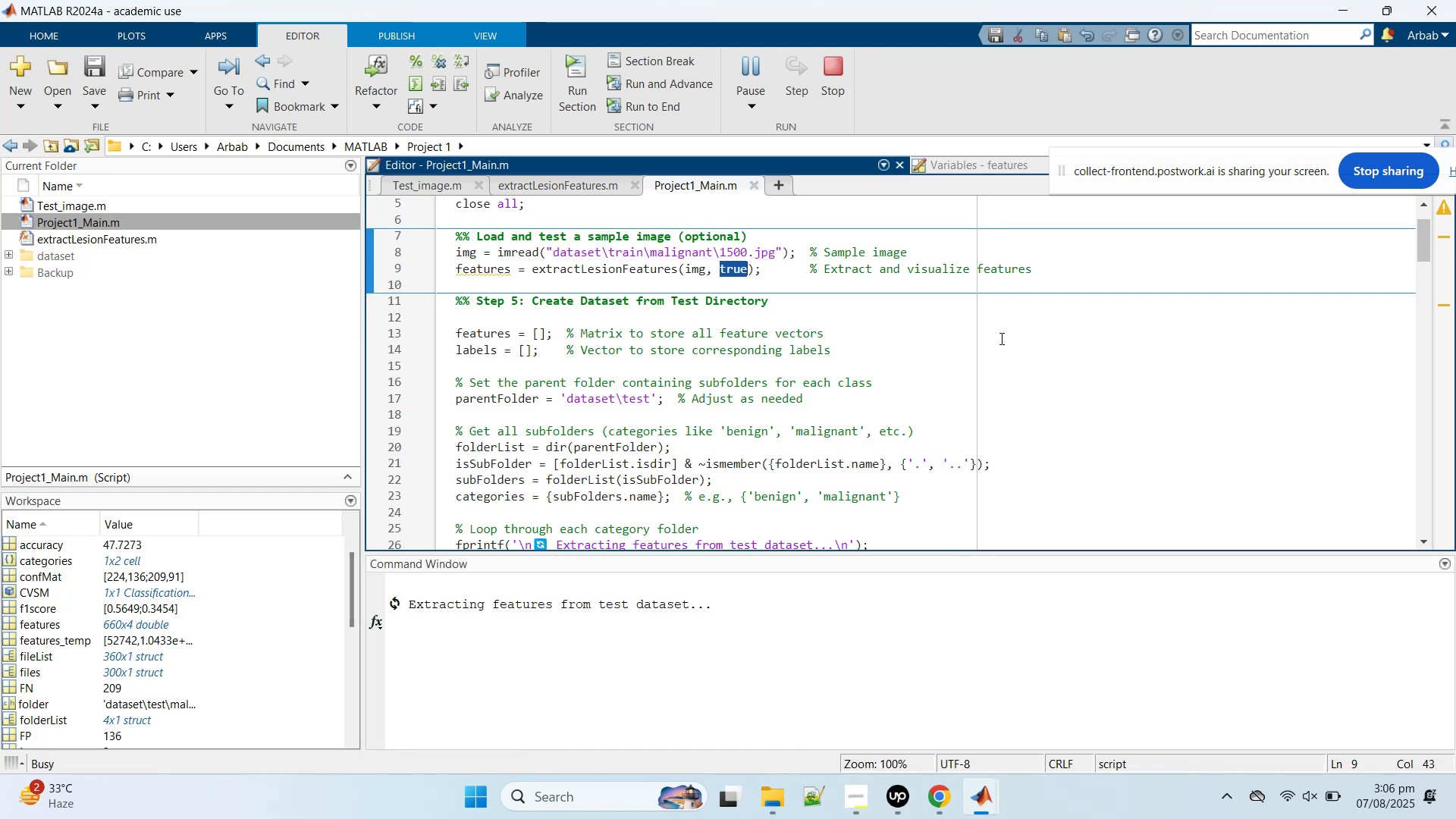 
left_click([1138, 676])
 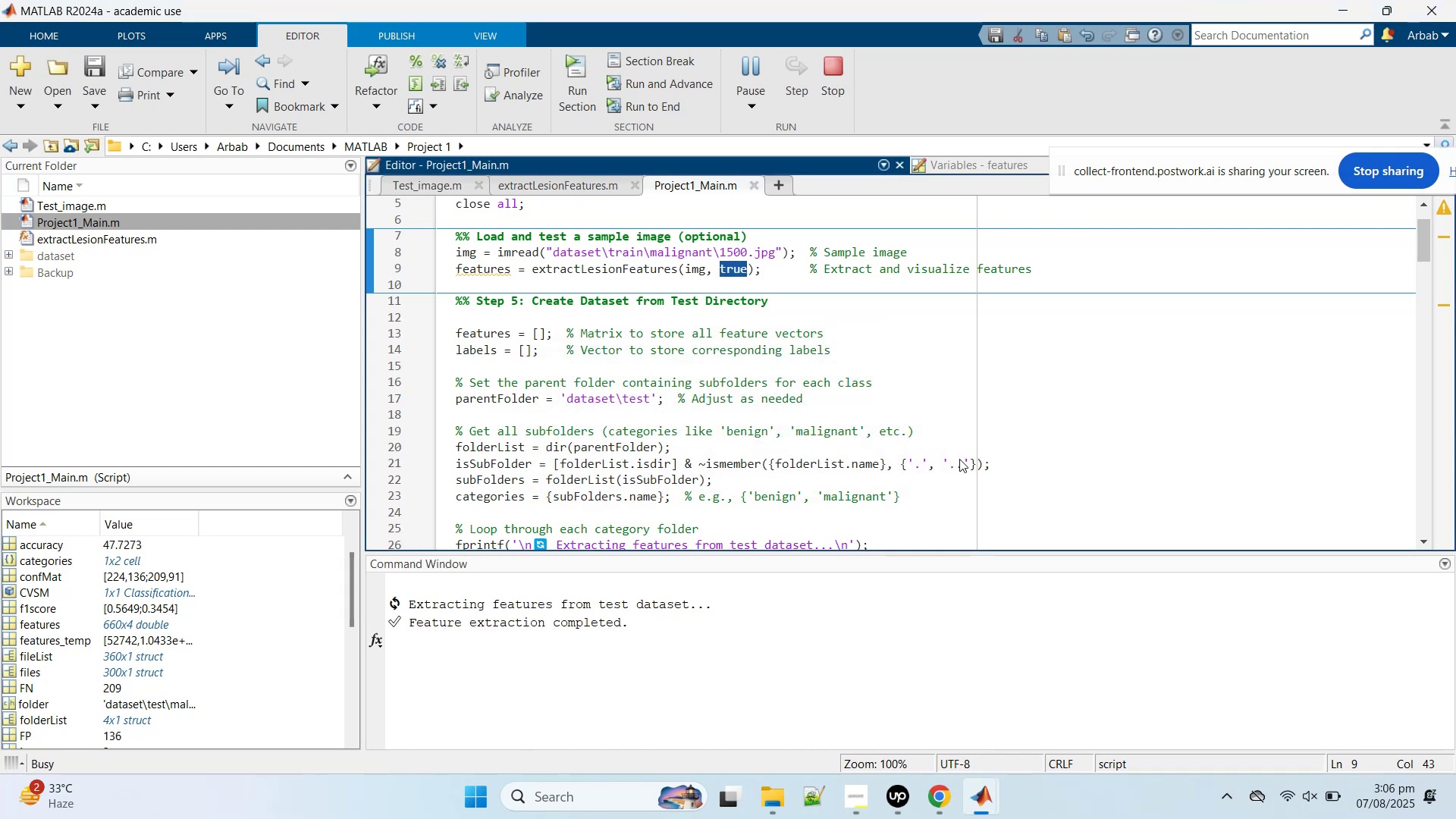 
wait(7.04)
 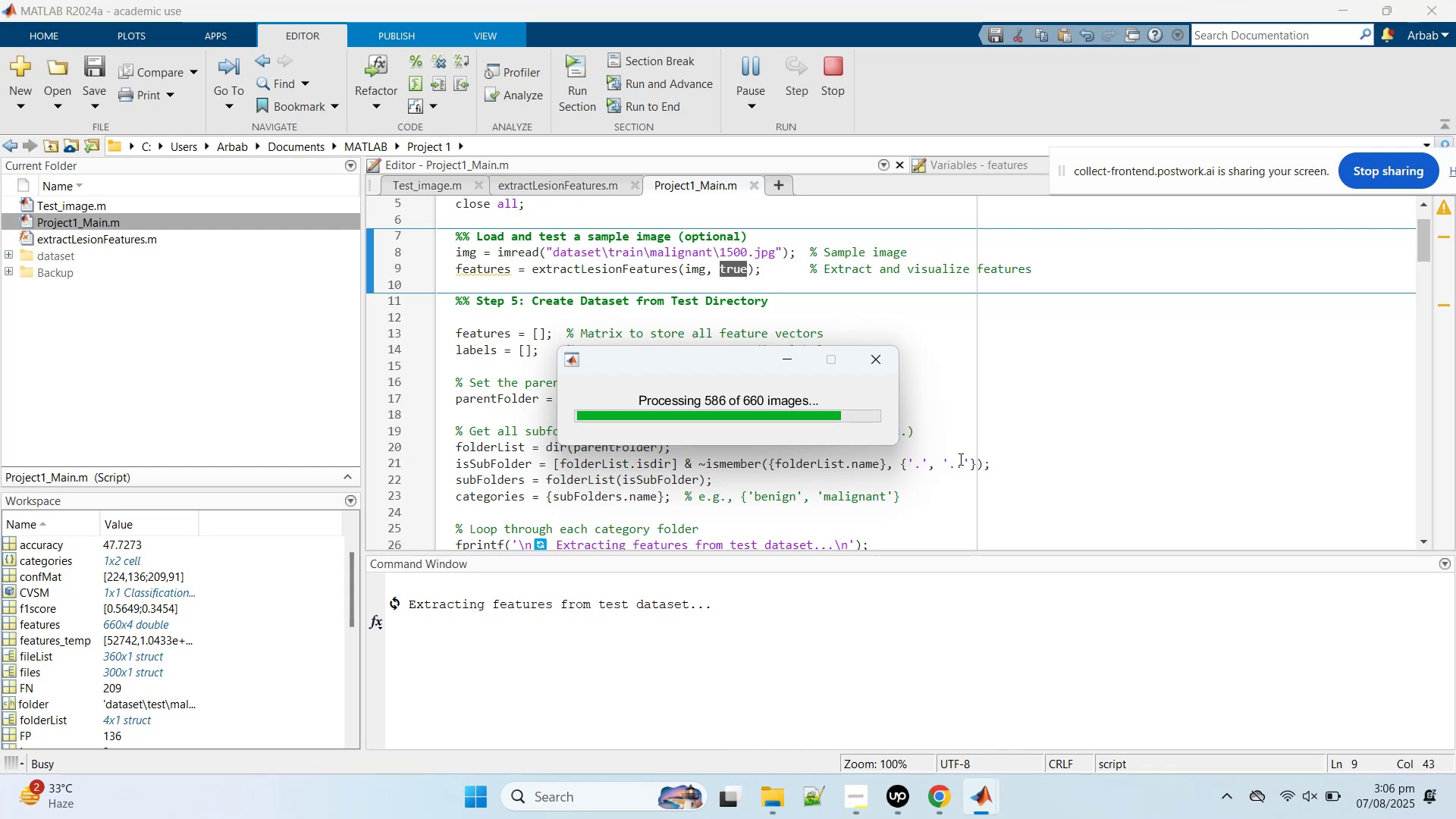 
scroll: coordinate [823, 422], scroll_direction: down, amount: 5.0
 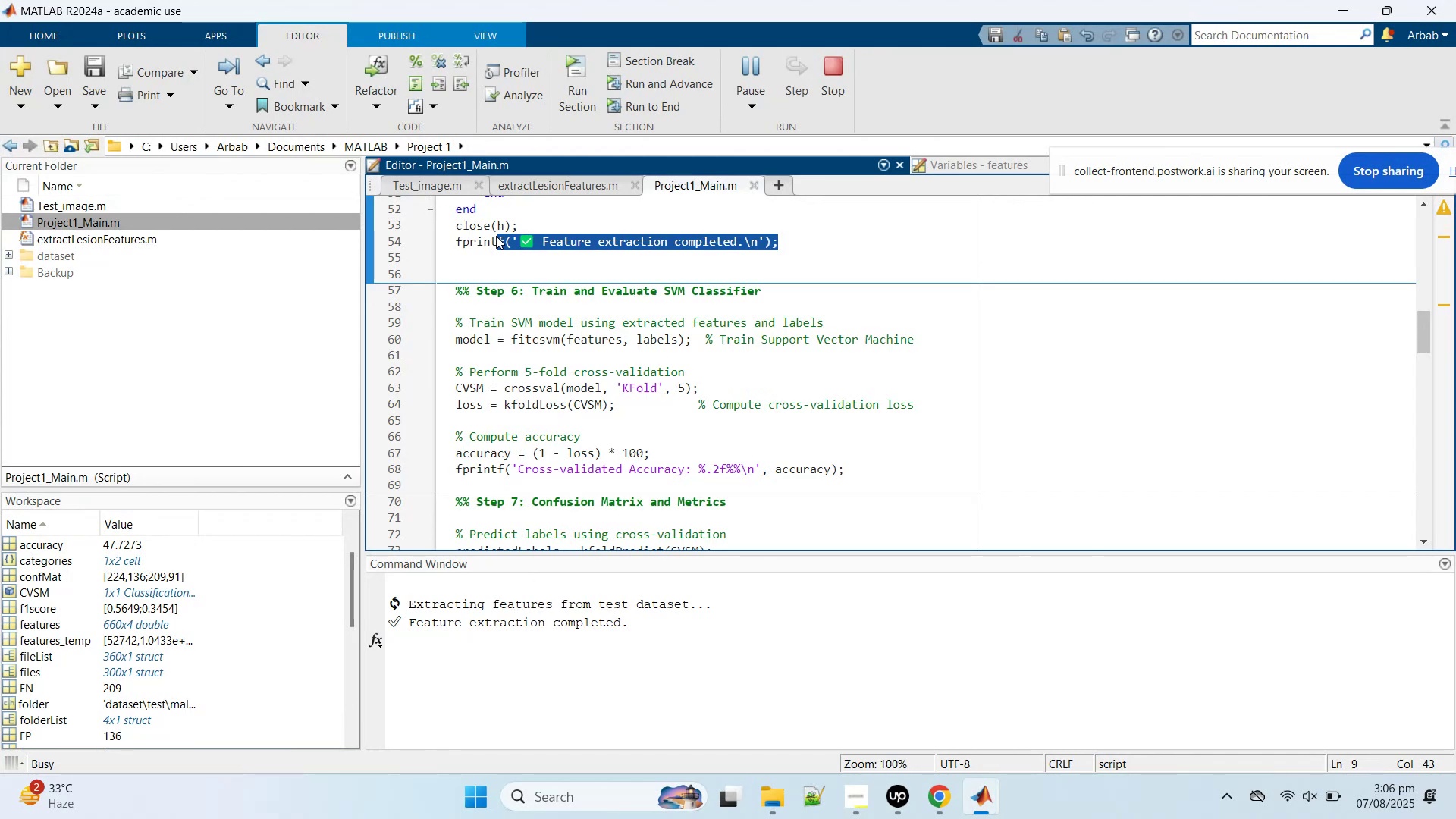 
wait(8.14)
 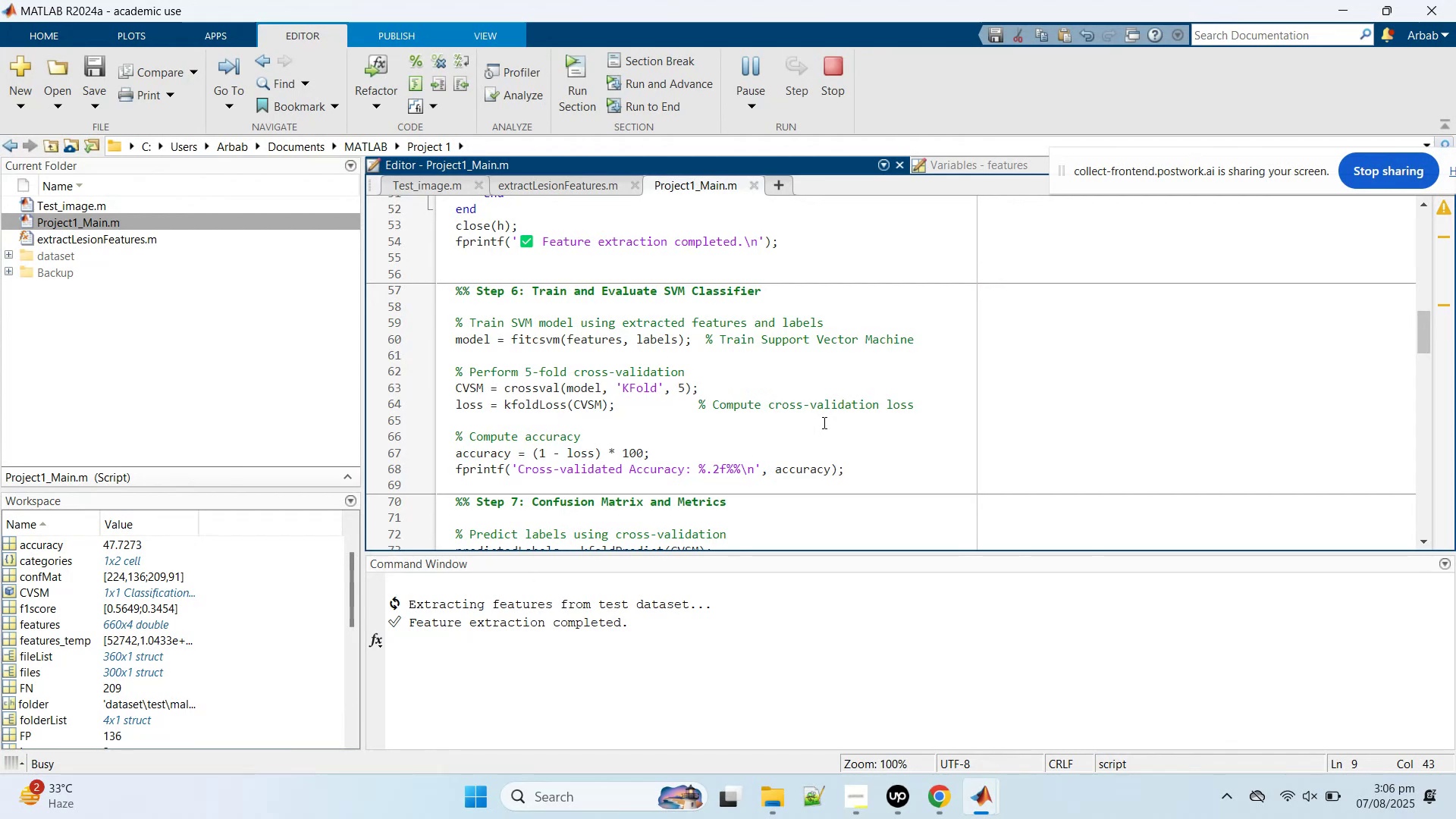 
key(Control+C)
 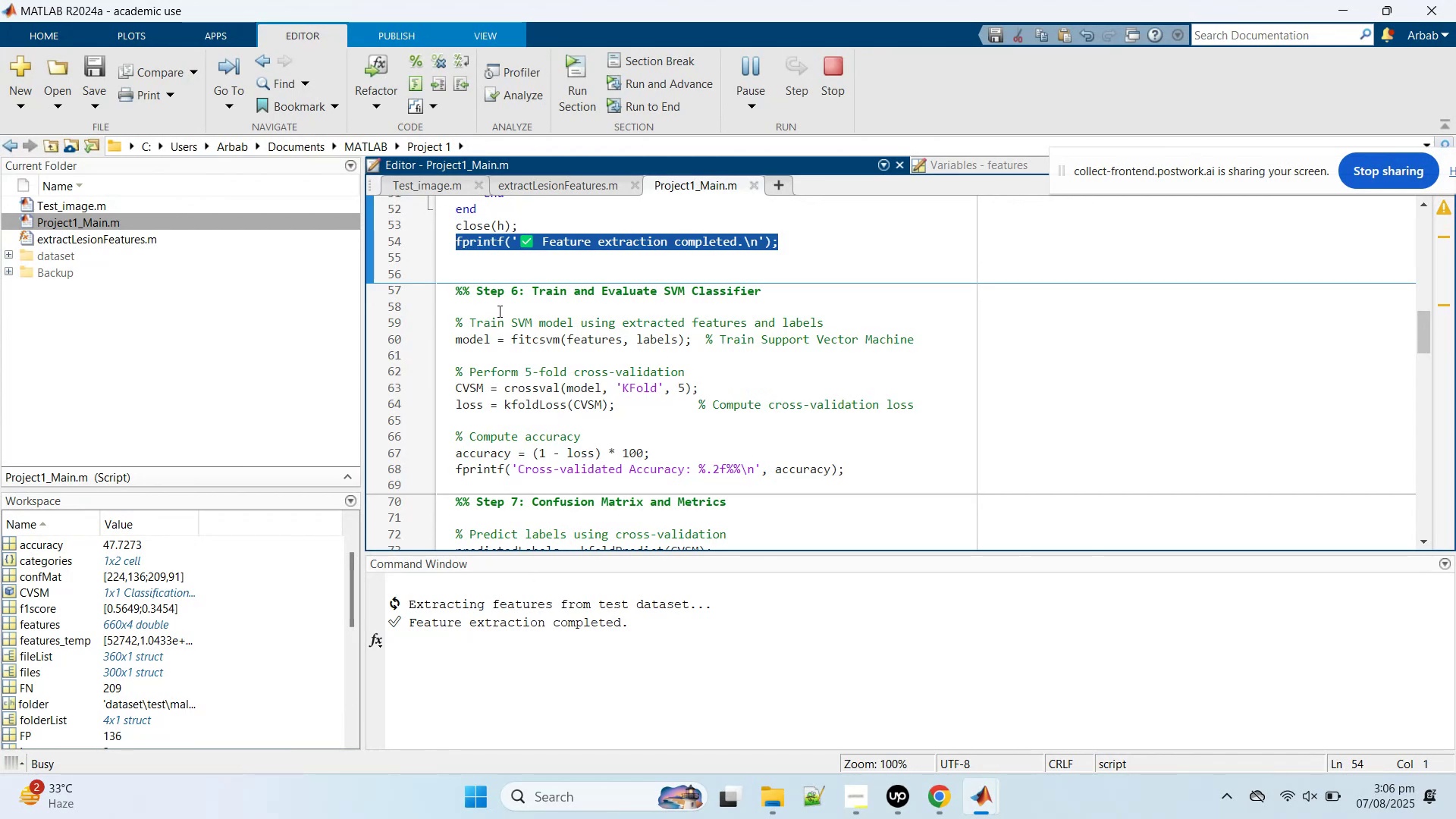 
left_click([497, 310])
 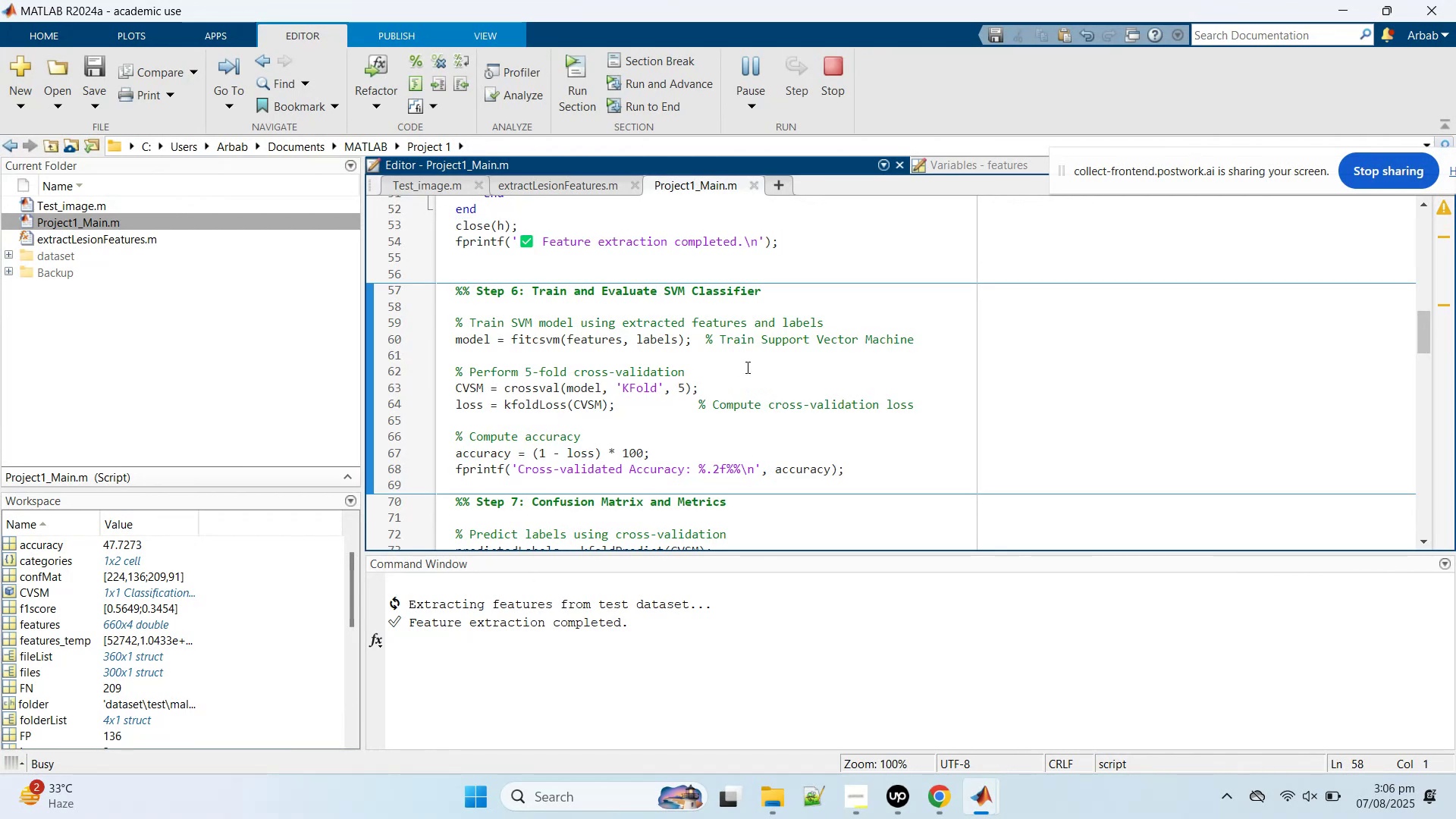 
key(Control+V)
 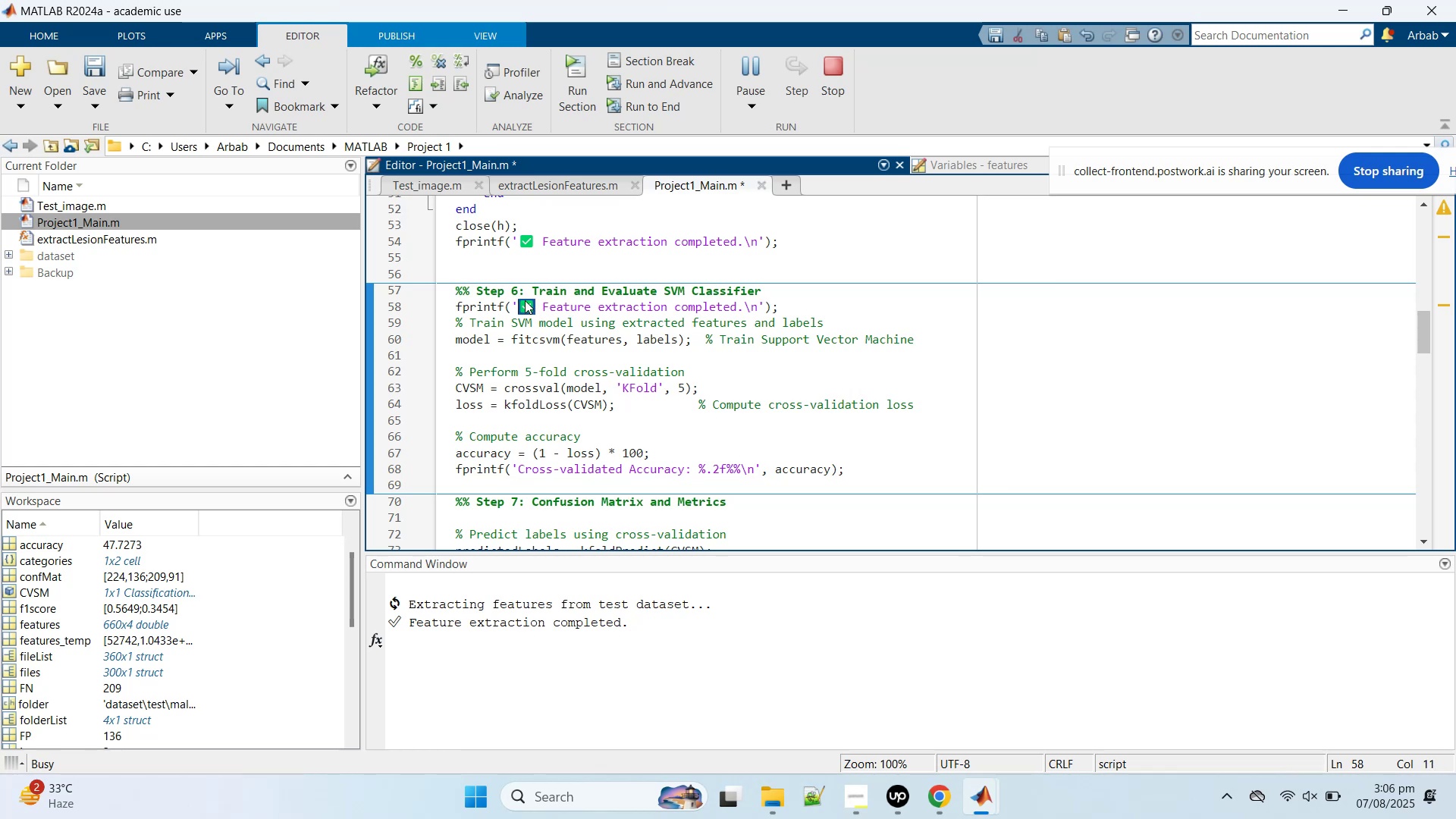 
key(Backspace)
 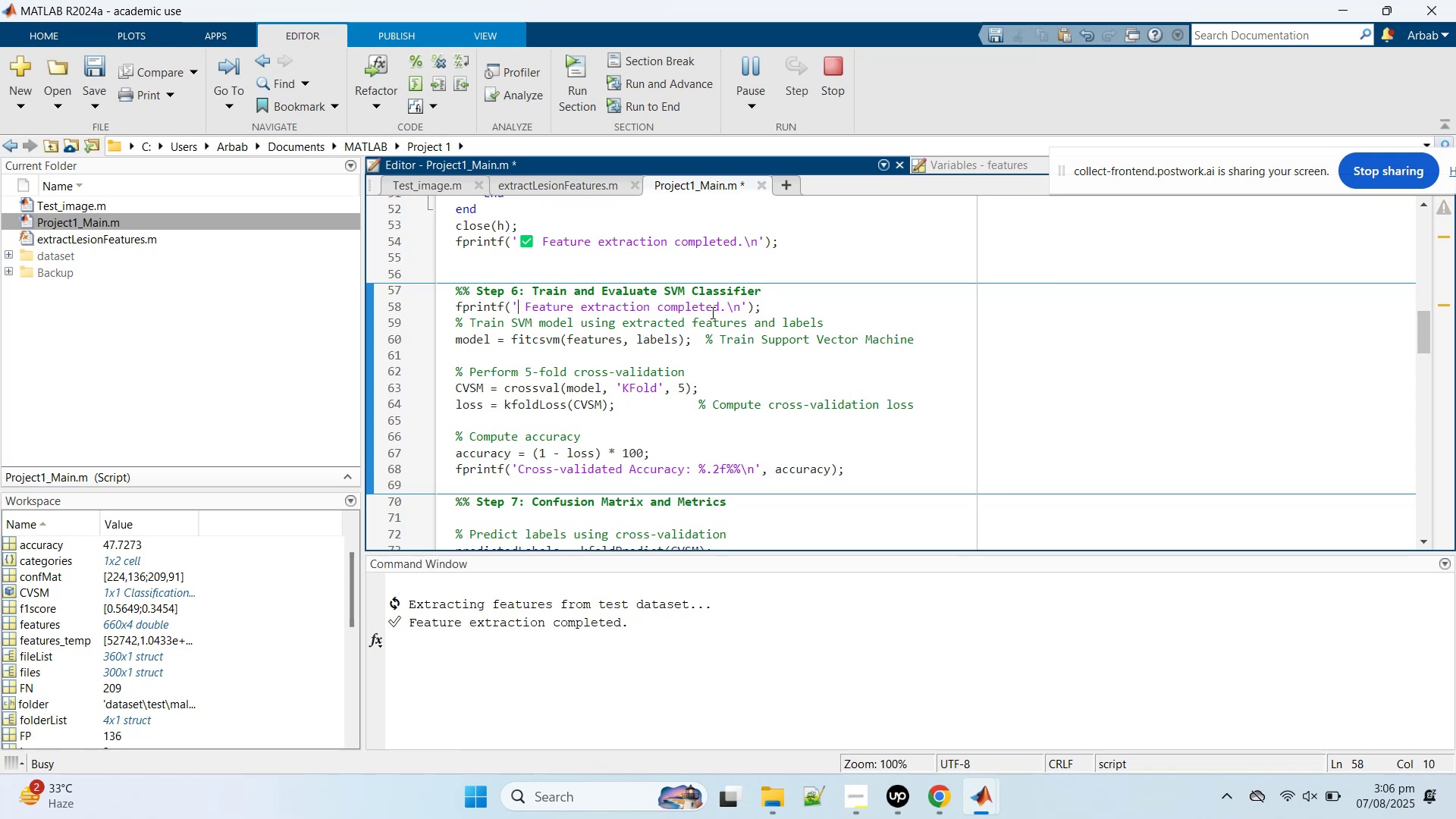 
key(Backspace)
 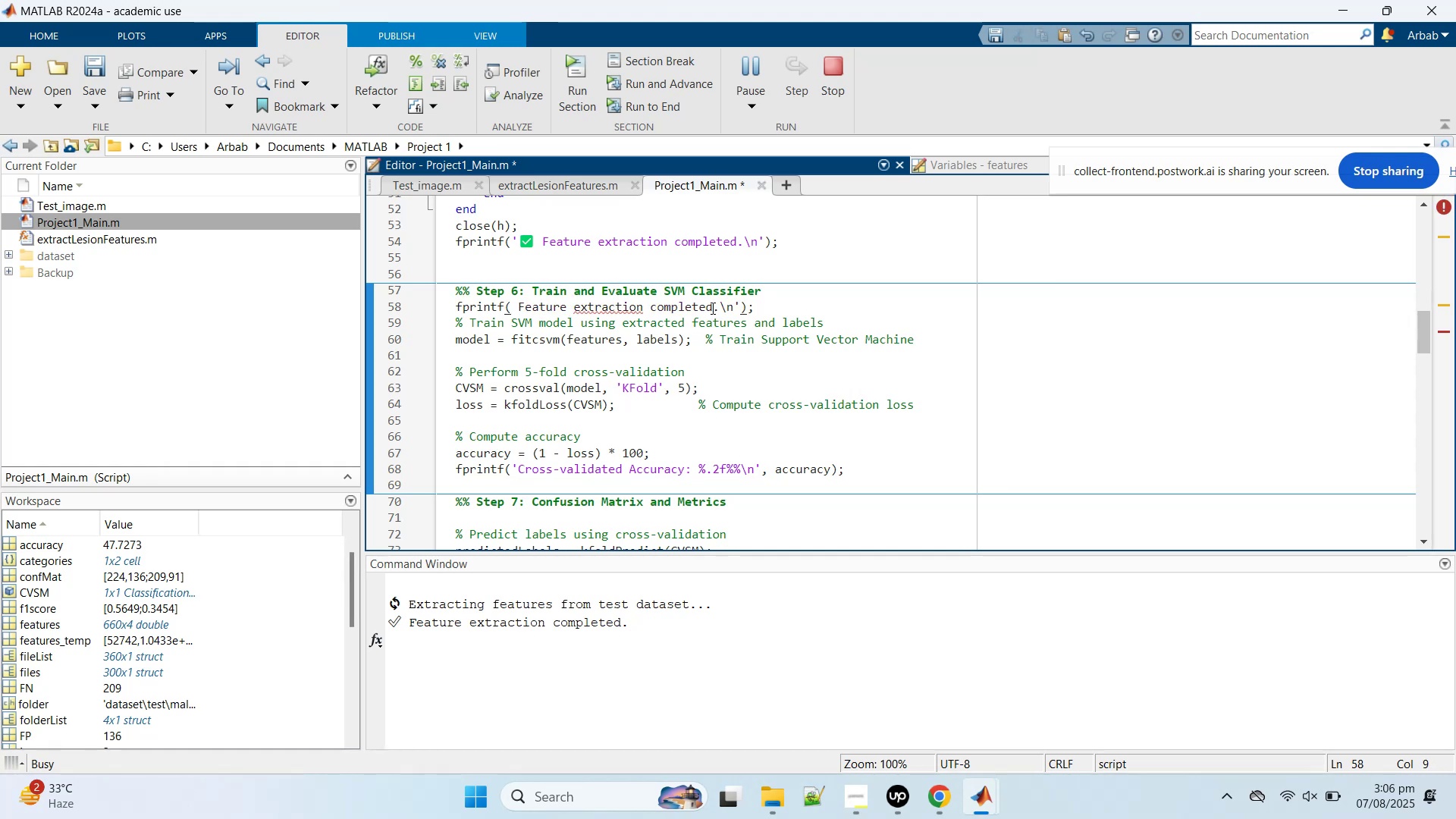 
key(Control+Z)
 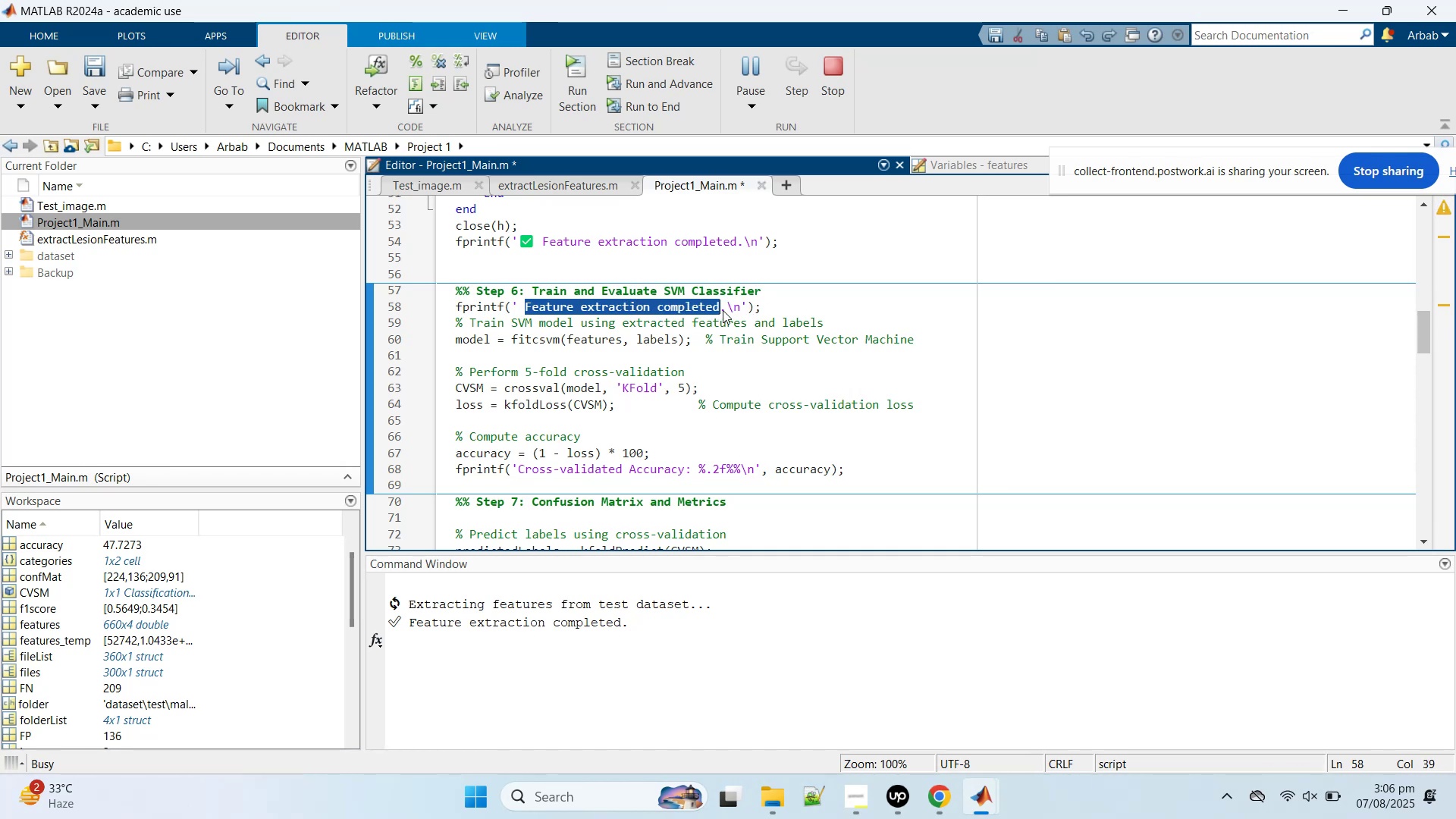 
type(Training)
 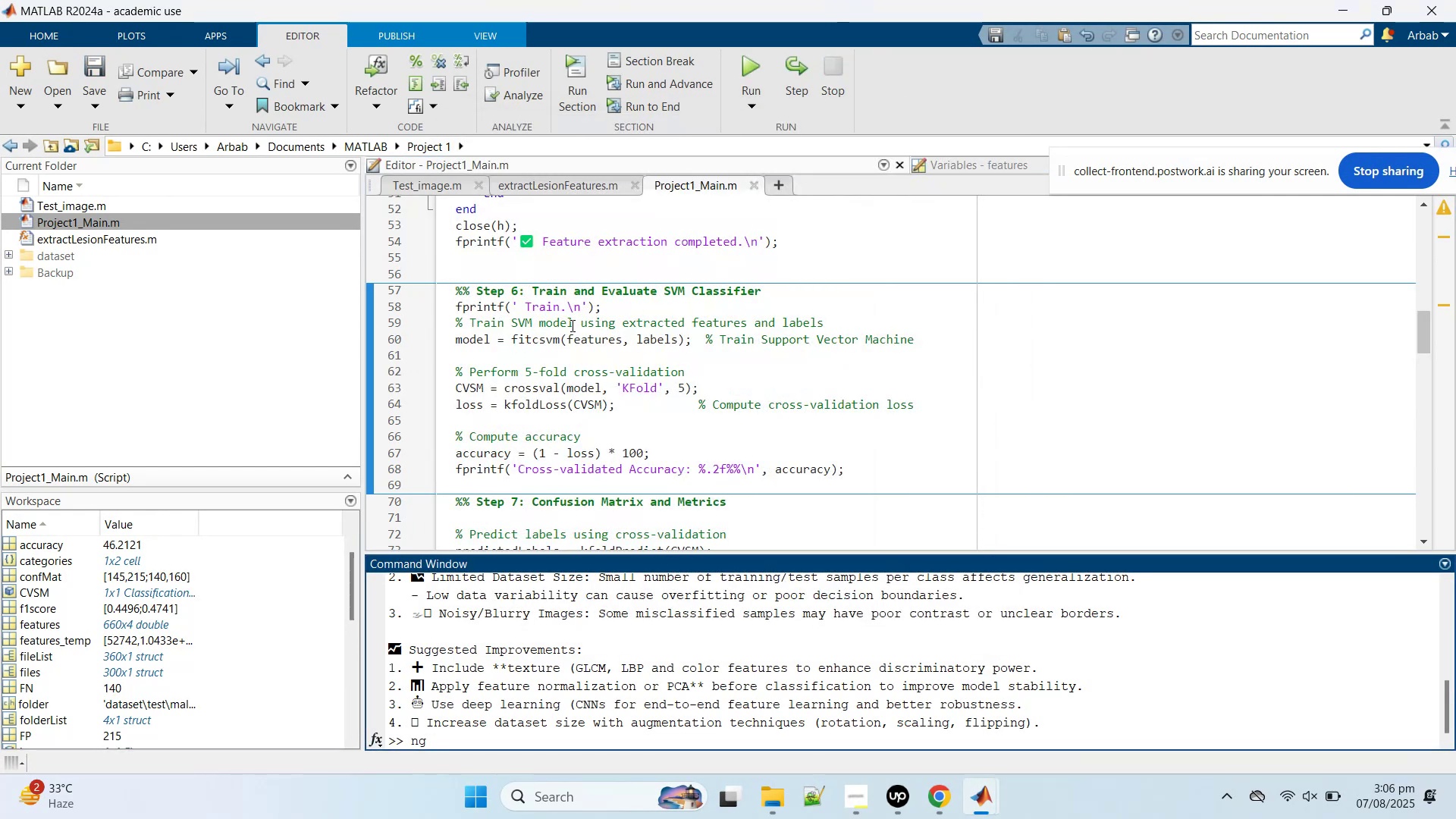 
left_click([557, 303])
 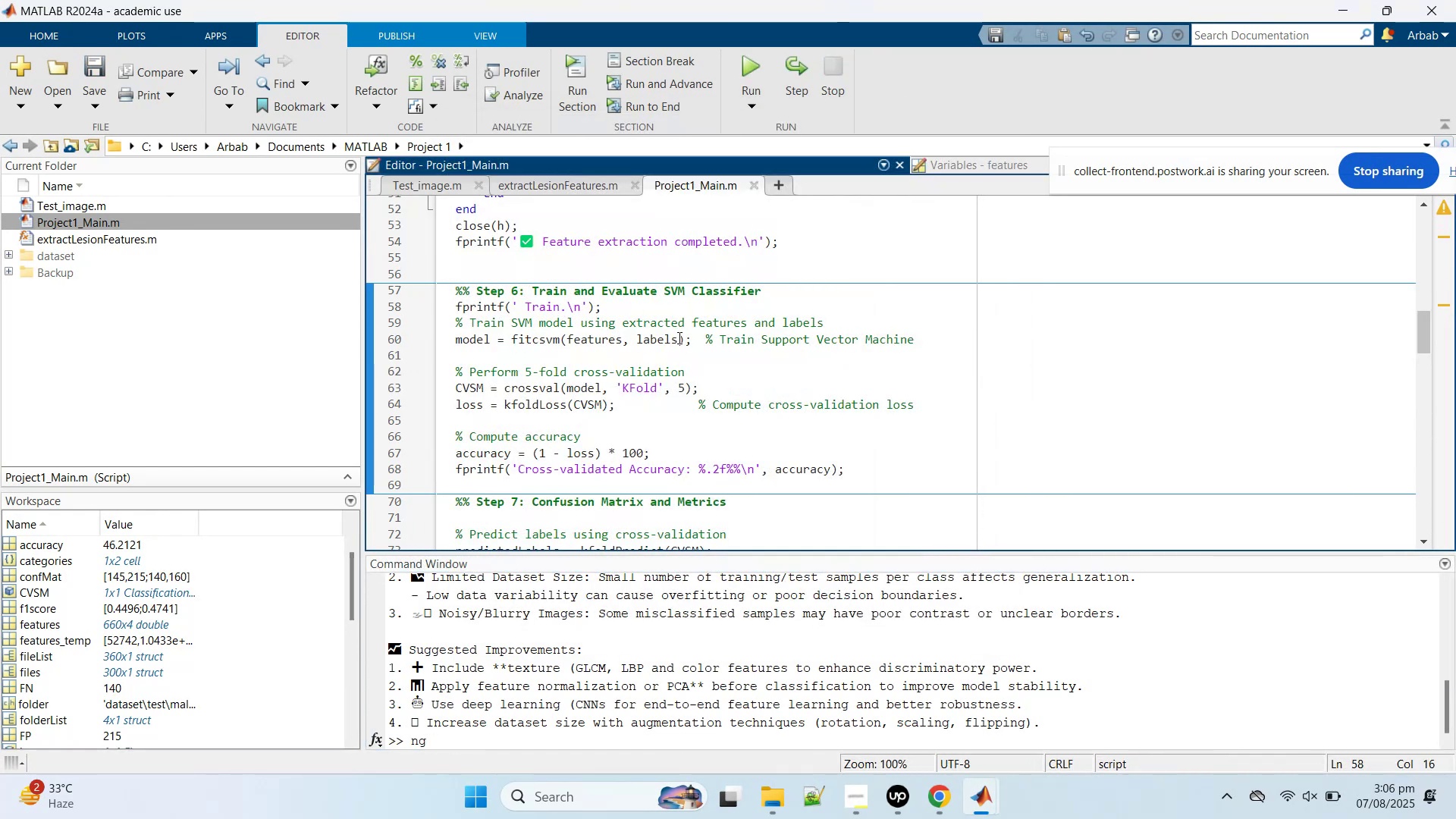 
type(ing started)
 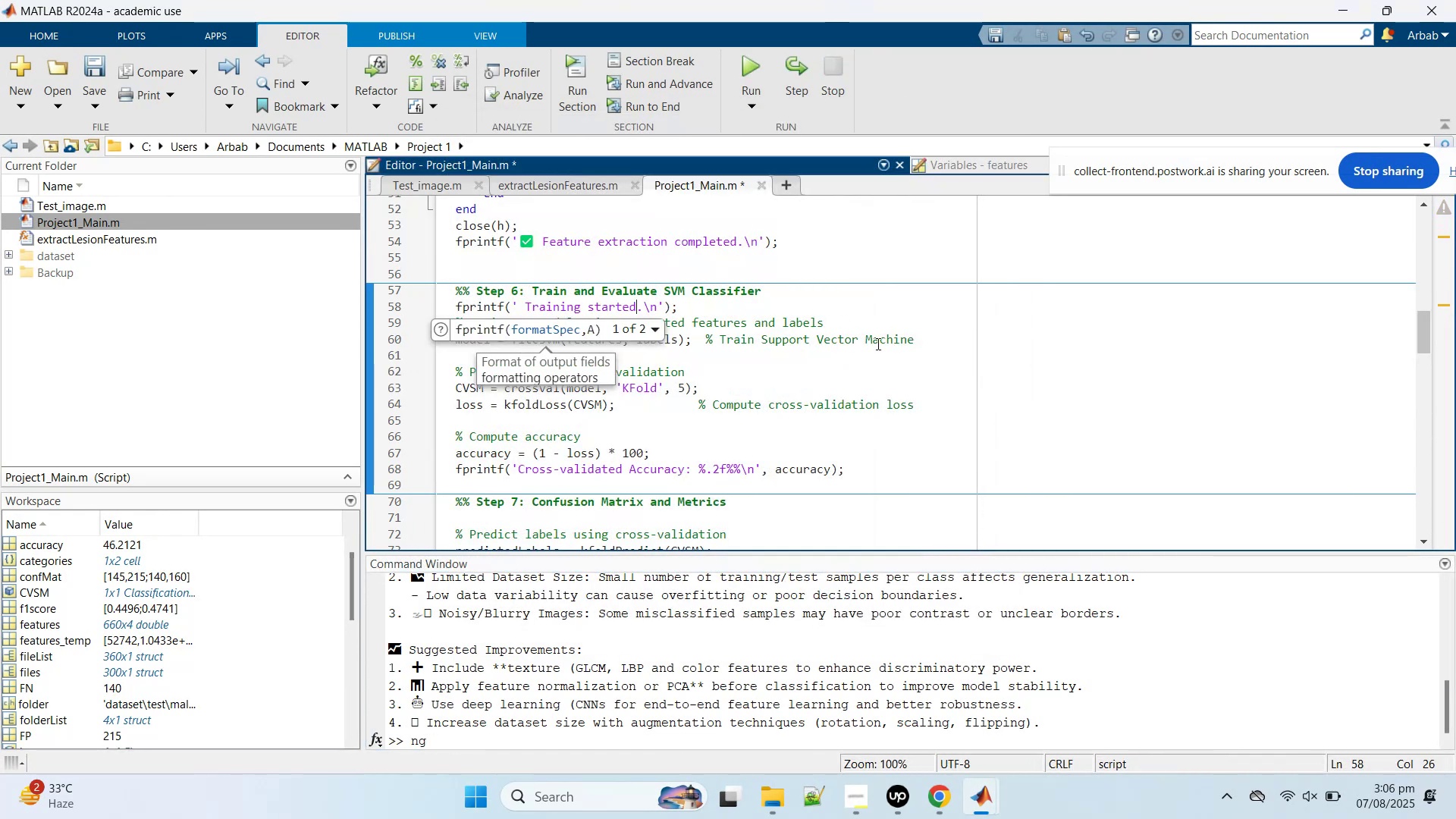 
left_click([880, 345])
 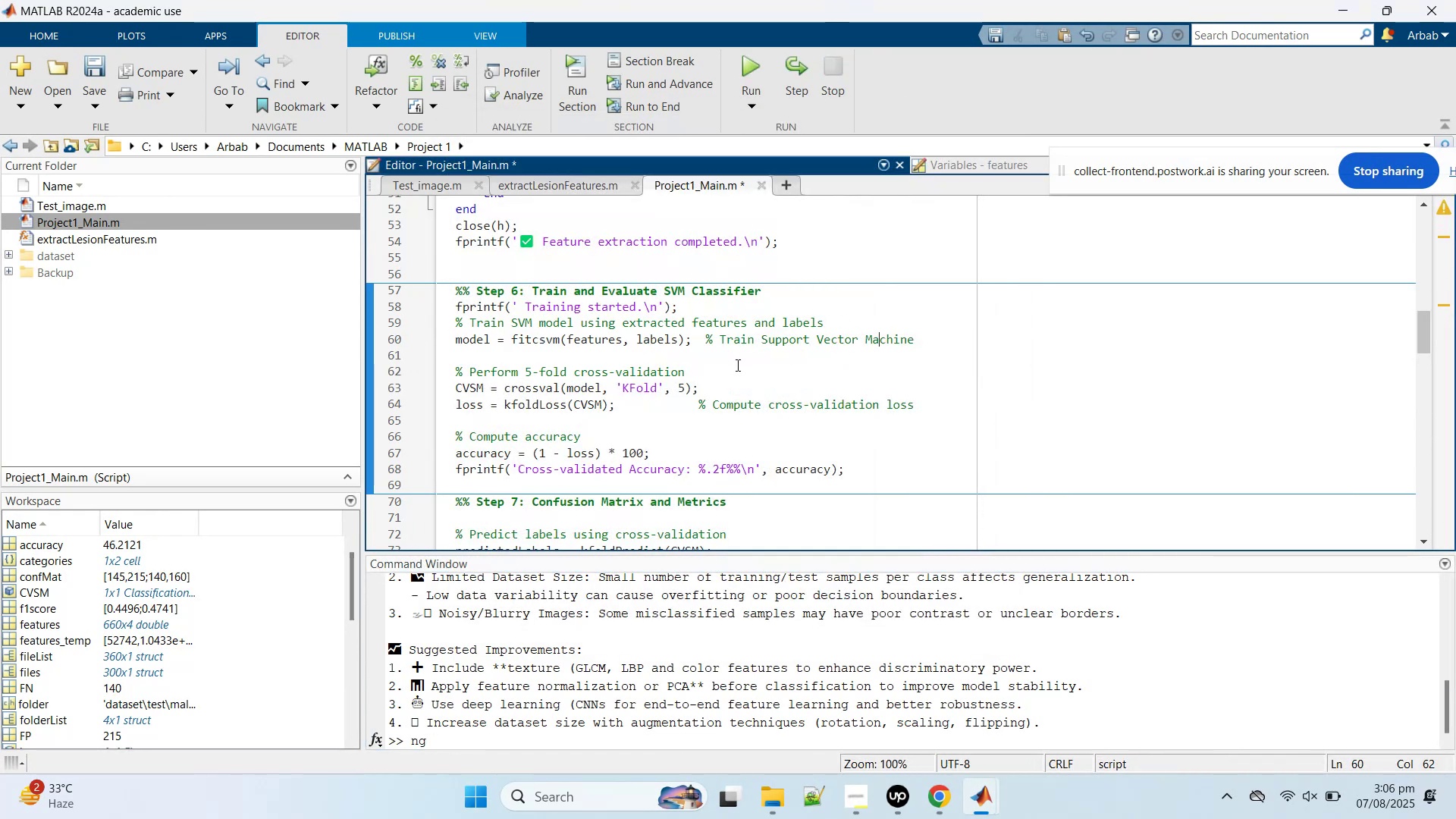 
scroll: coordinate [736, 365], scroll_direction: down, amount: 1.0
 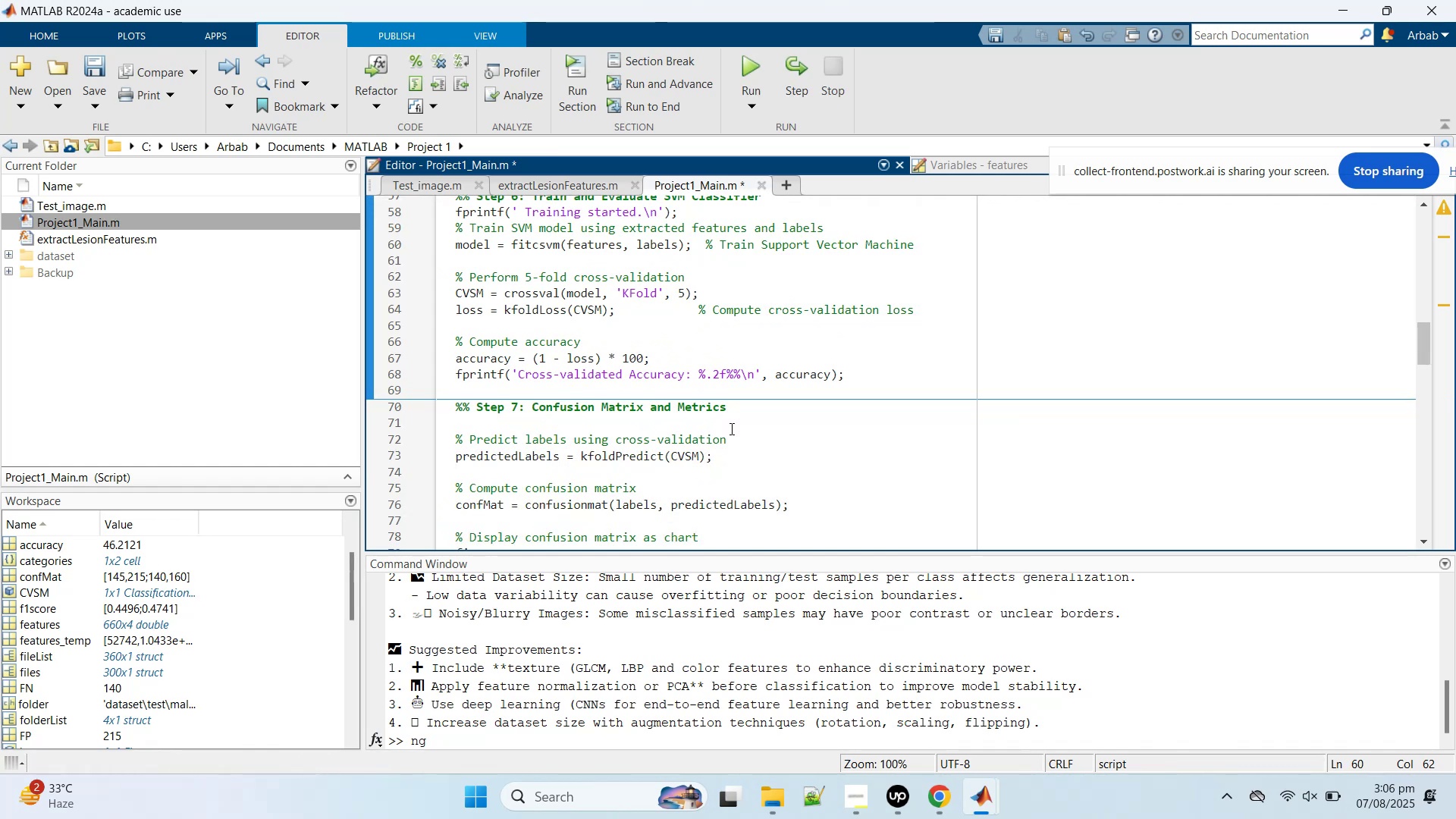 
scroll: coordinate [733, 600], scroll_direction: up, amount: 7.0
 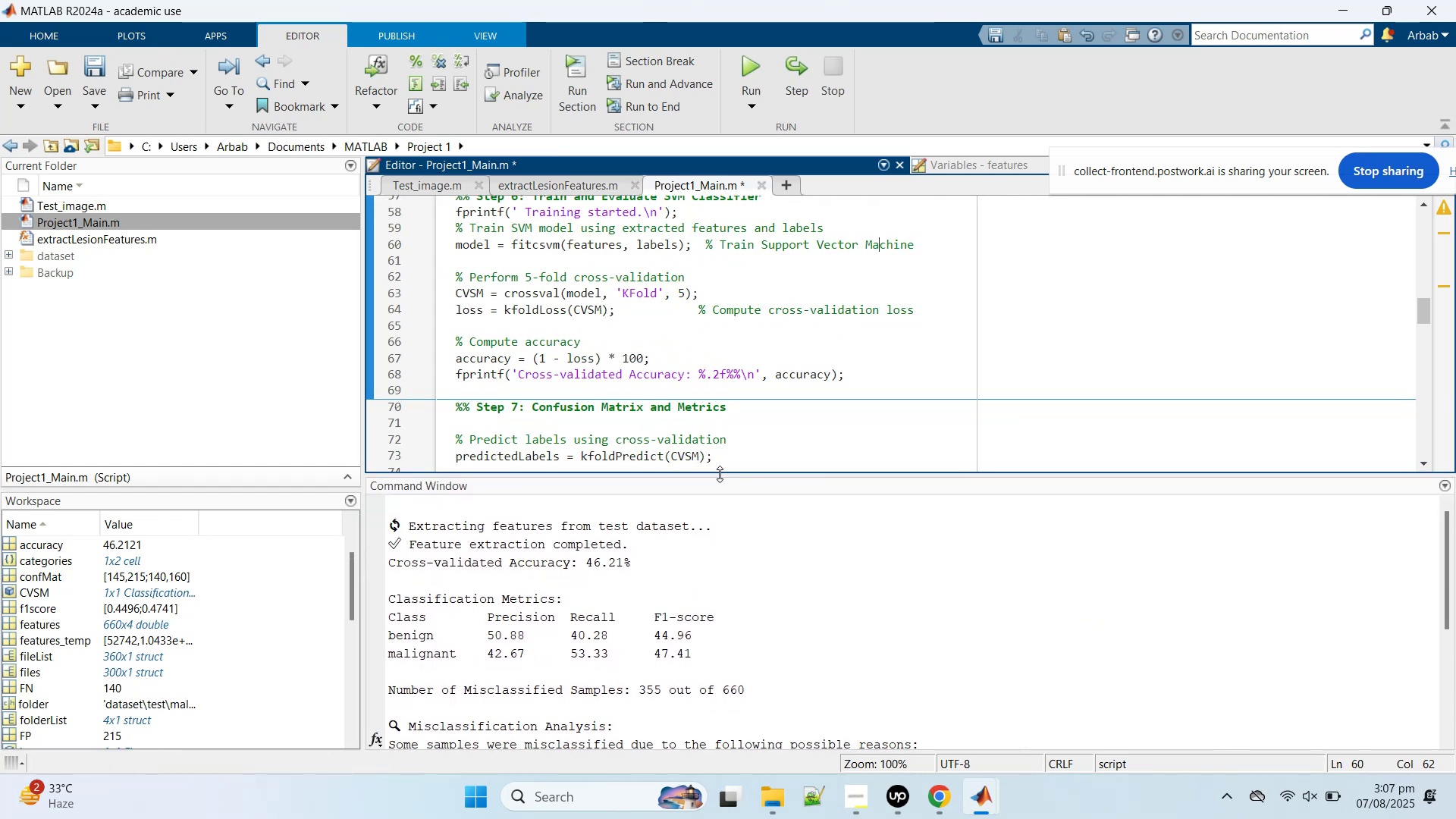 
scroll: coordinate [685, 626], scroll_direction: down, amount: 10.0
 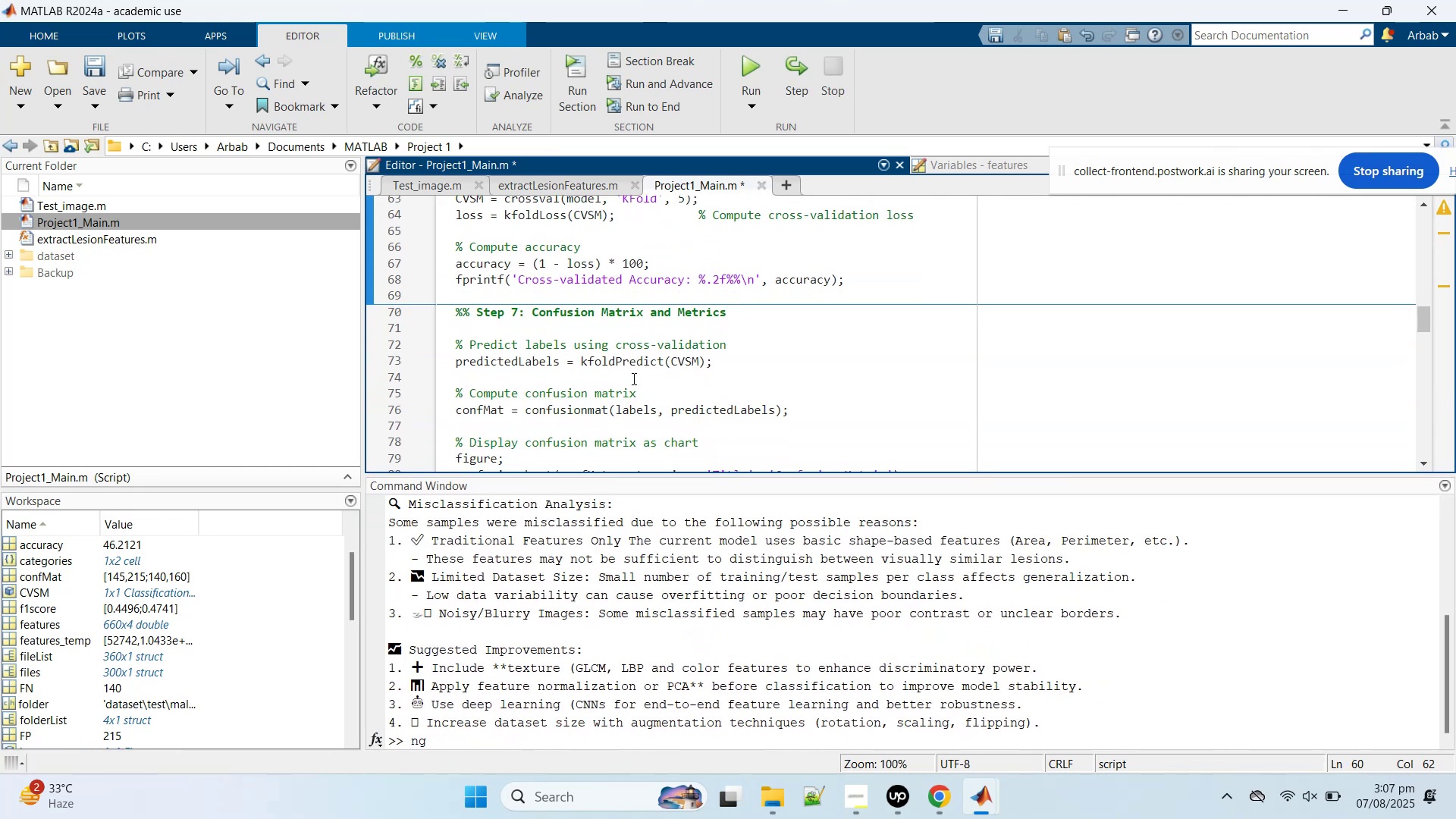 
left_click([633, 377])
 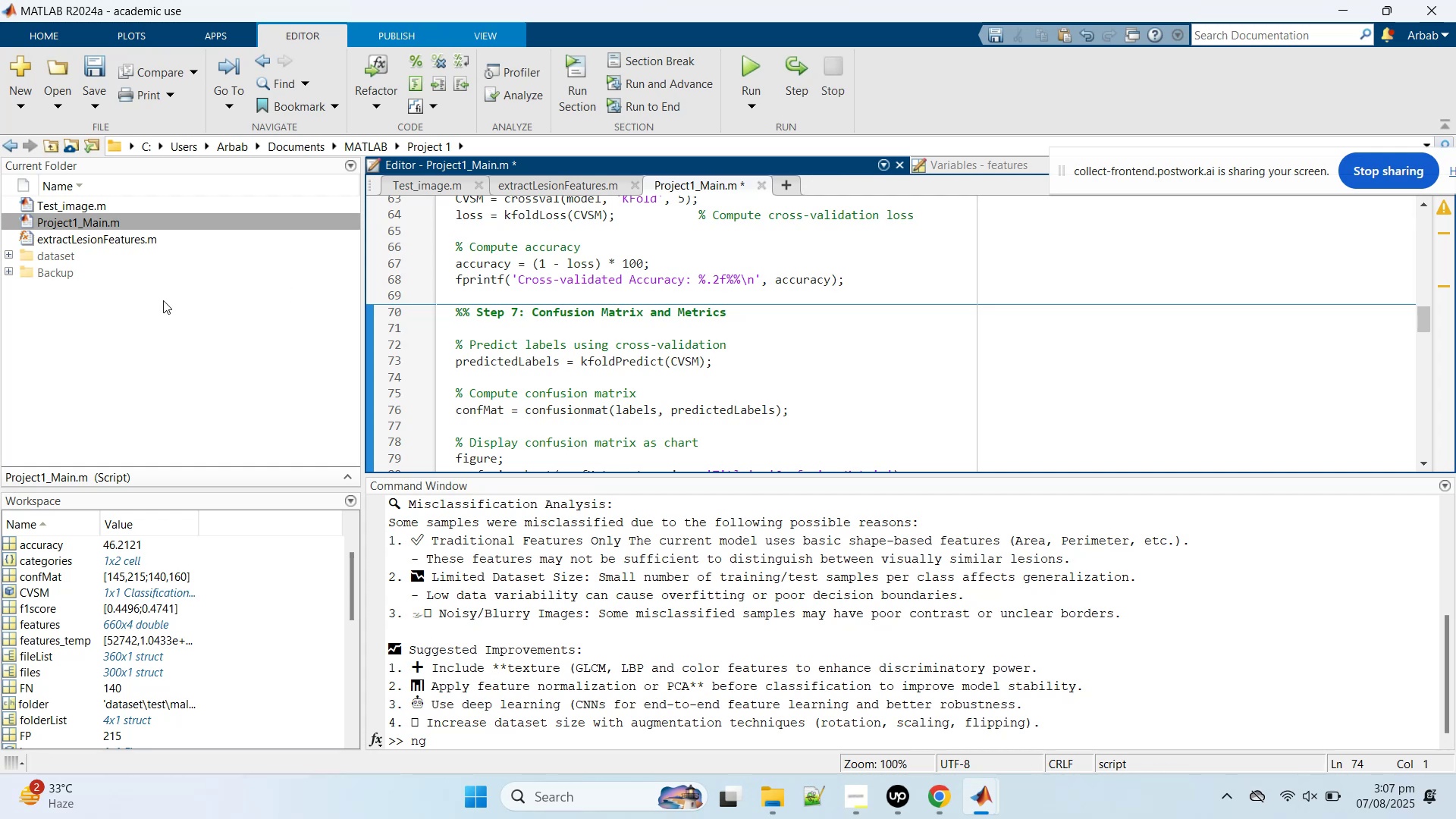 
scroll: coordinate [607, 351], scroll_direction: up, amount: 8.0
 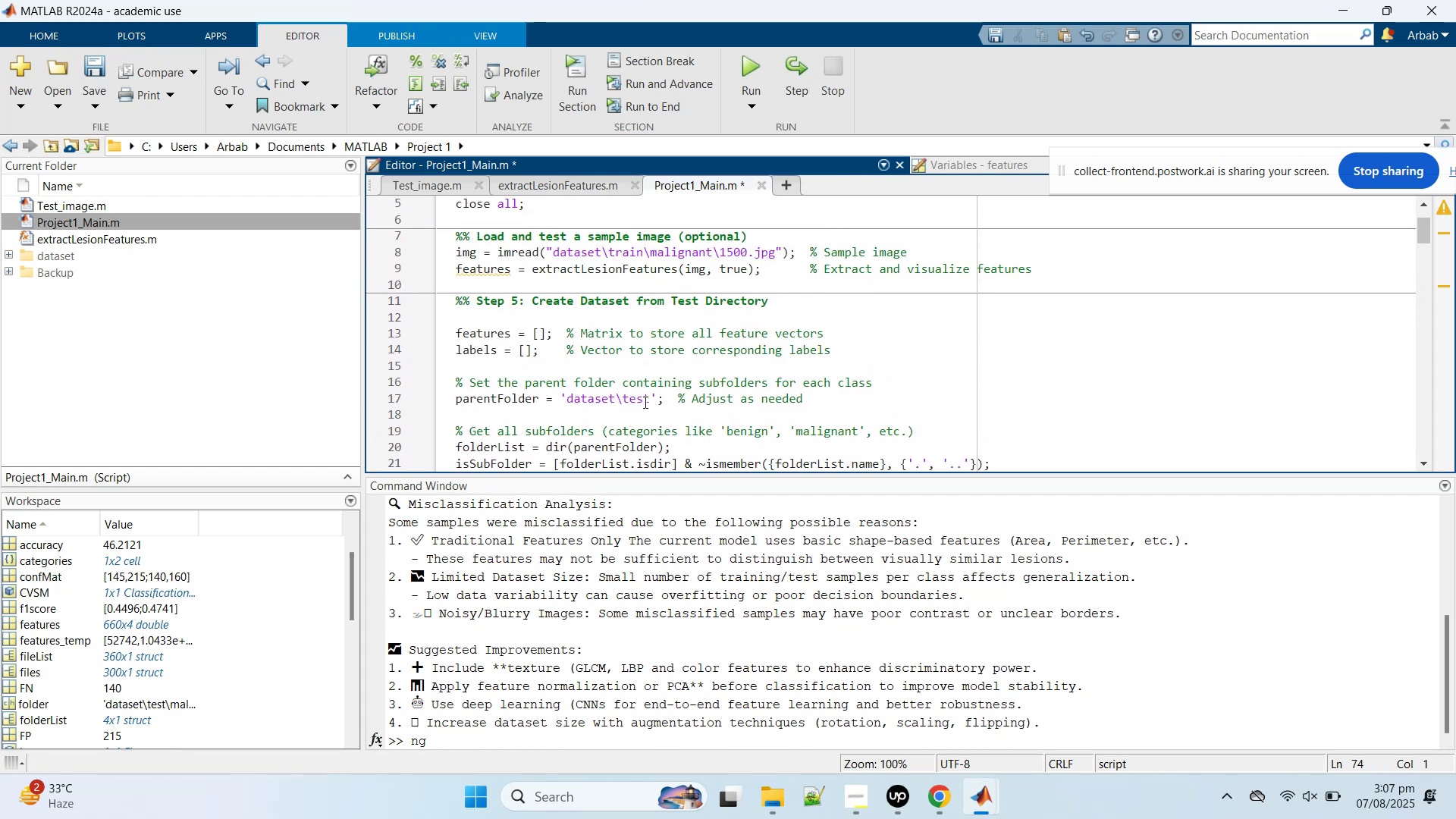 
double_click([644, 402])
 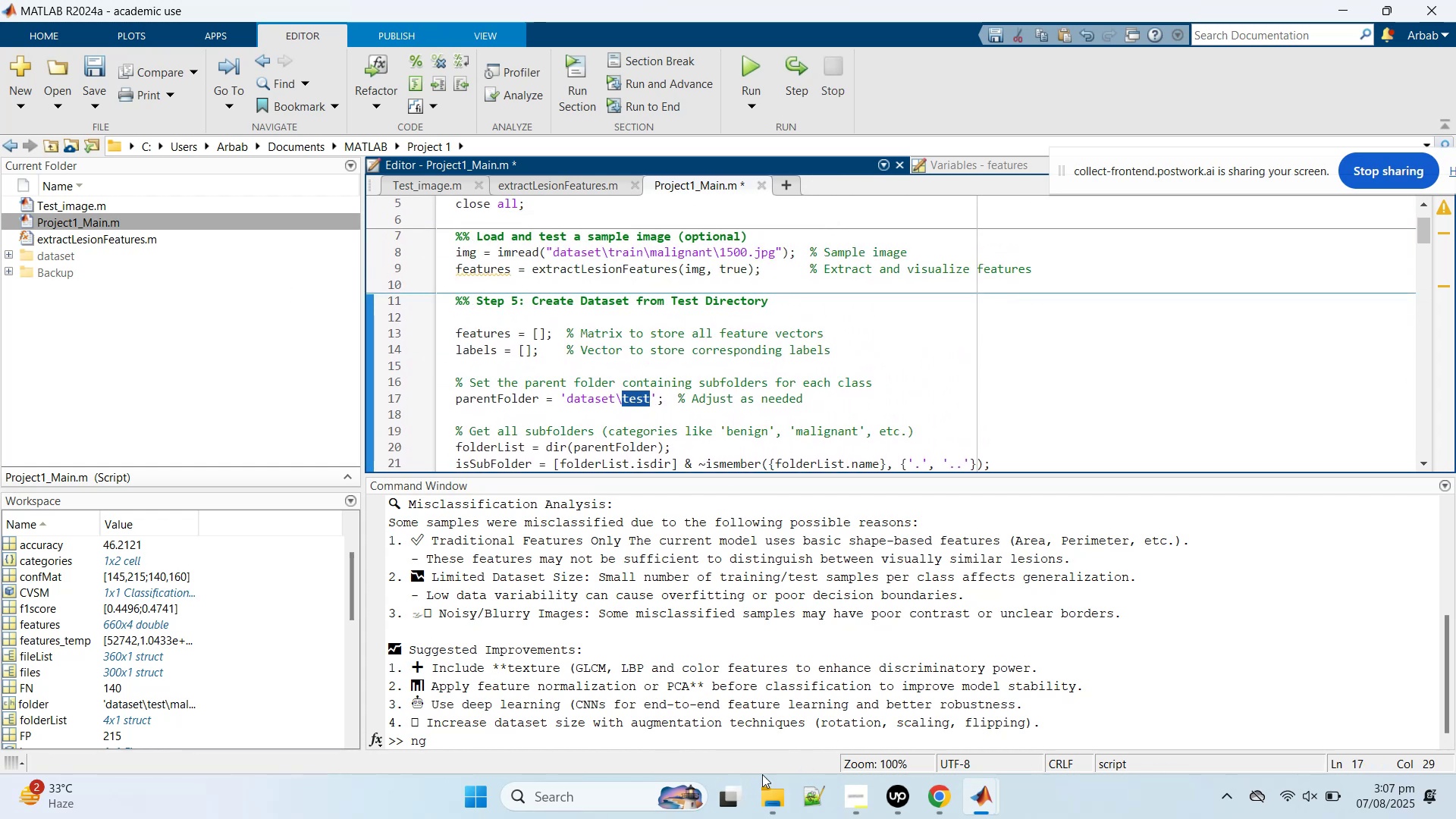 
mouse_move([921, 798])
 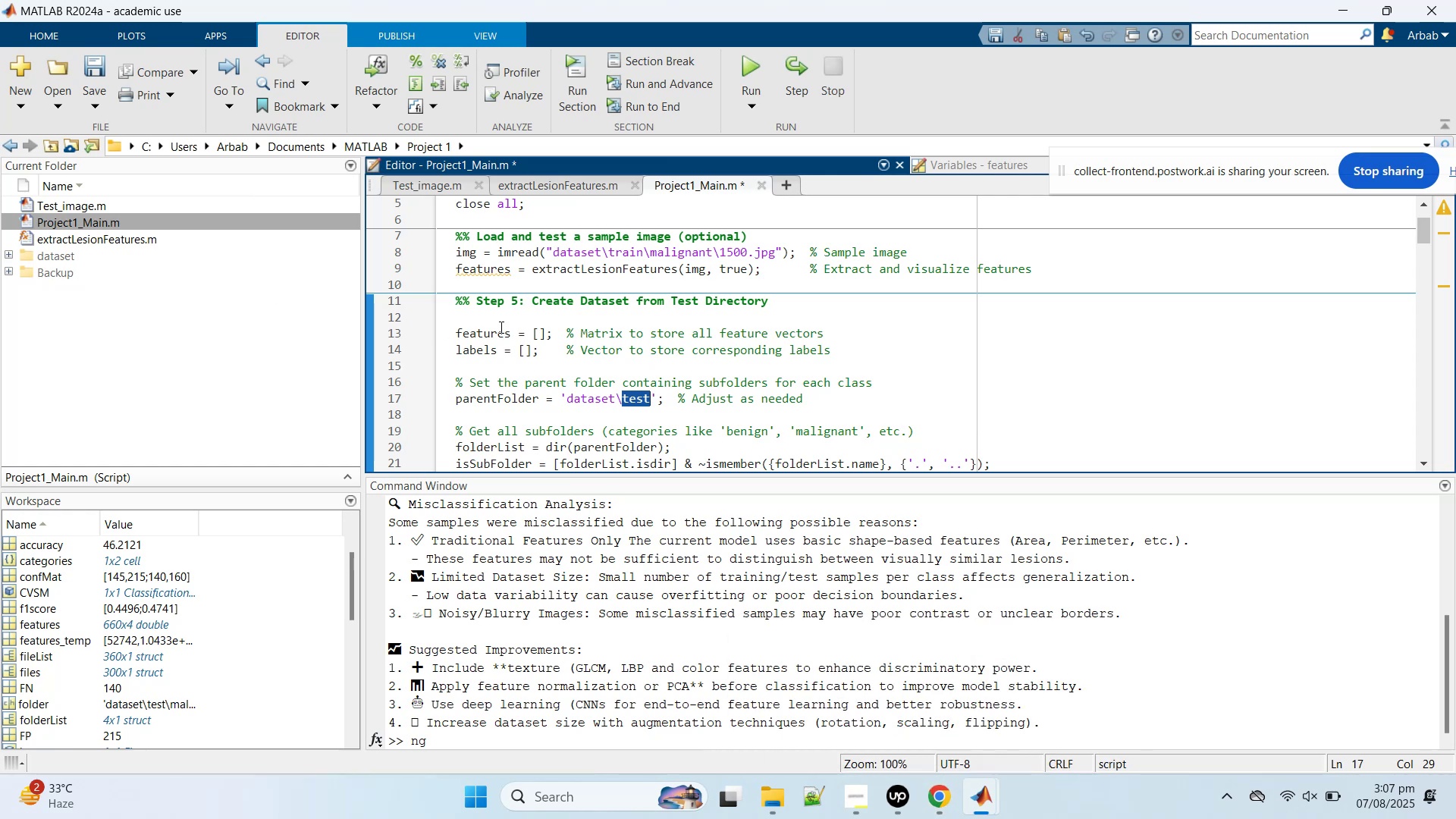 
wait(5.12)
 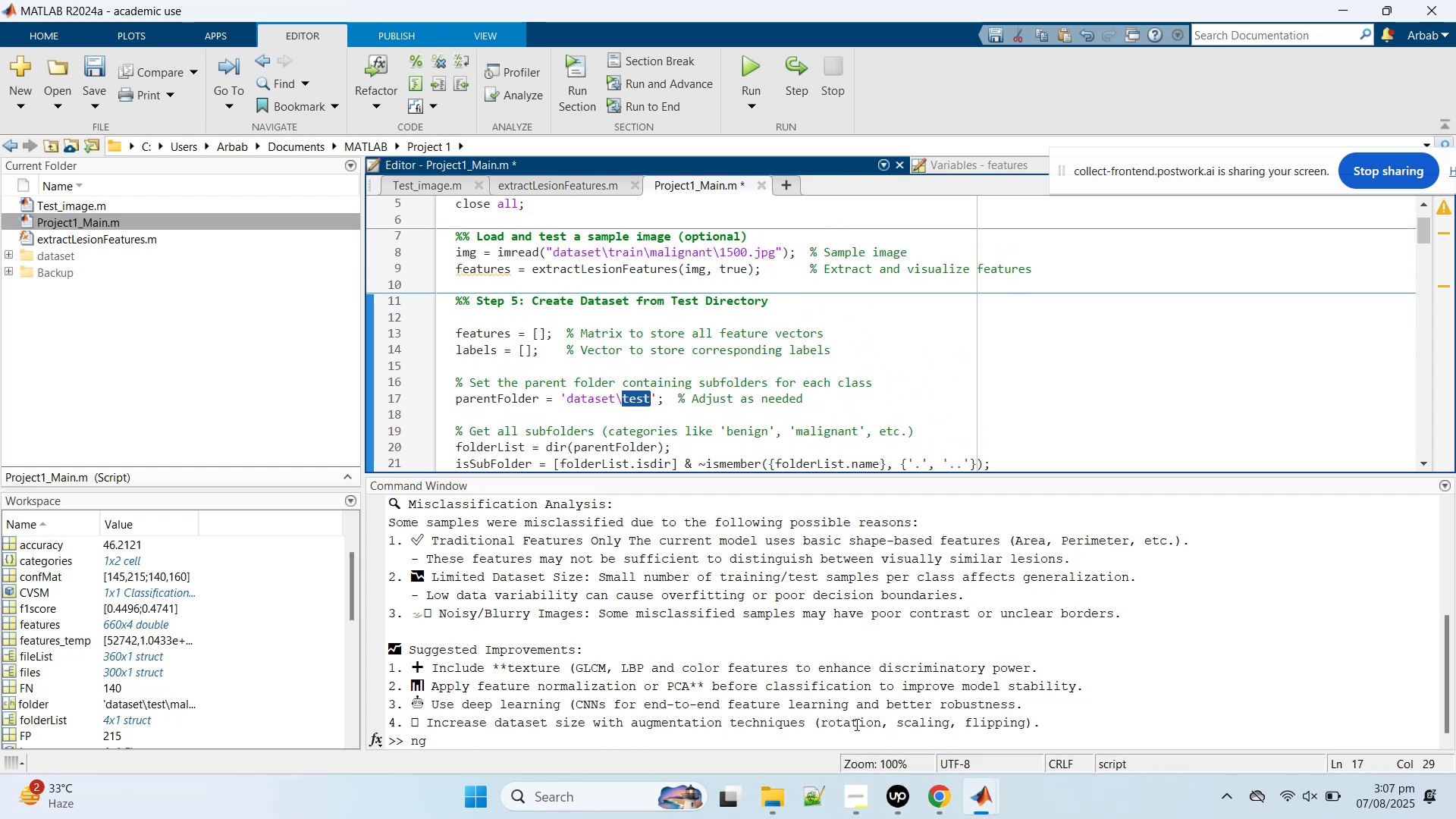 
left_click([987, 796])
 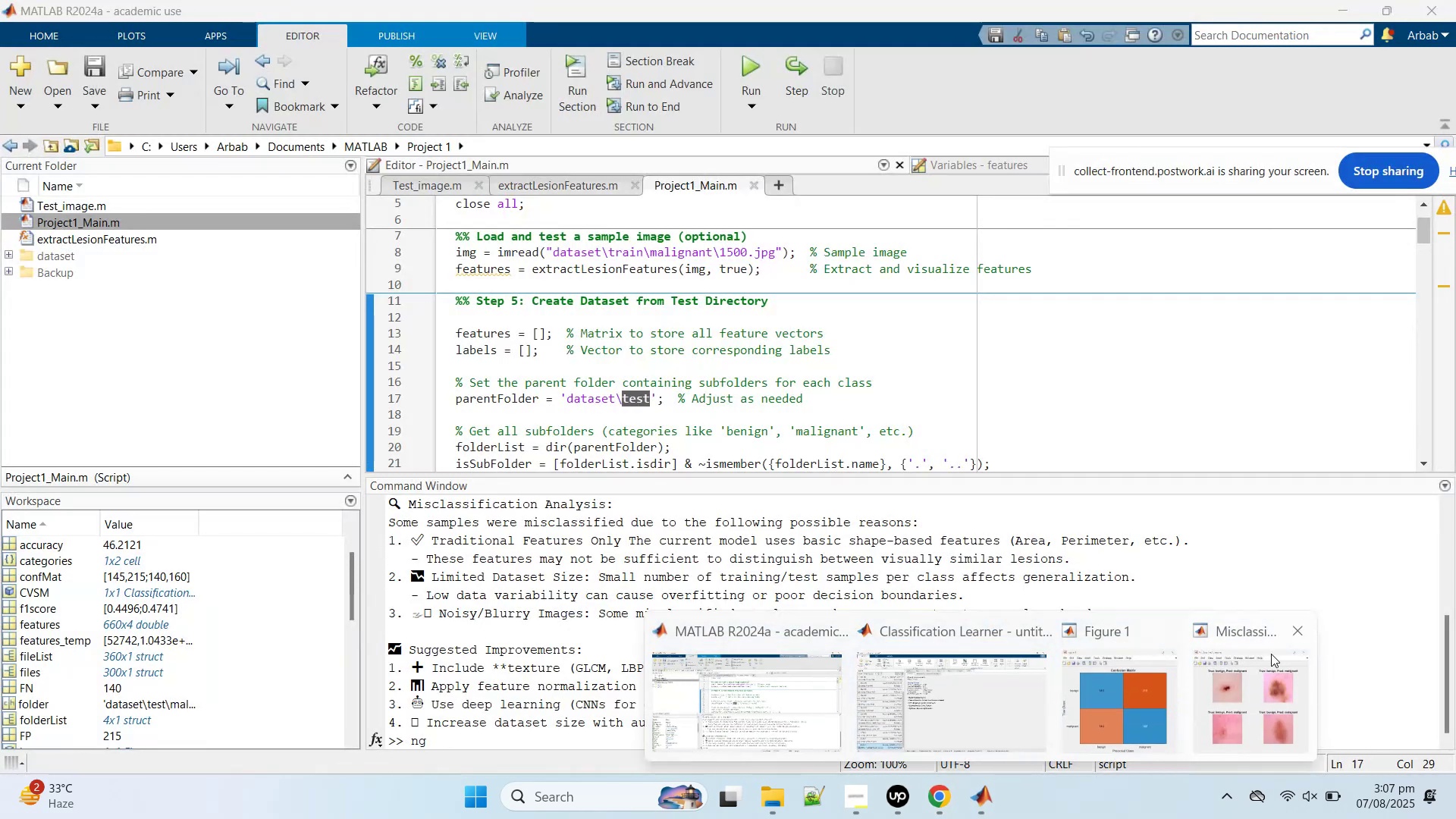 
left_click([1297, 641])
 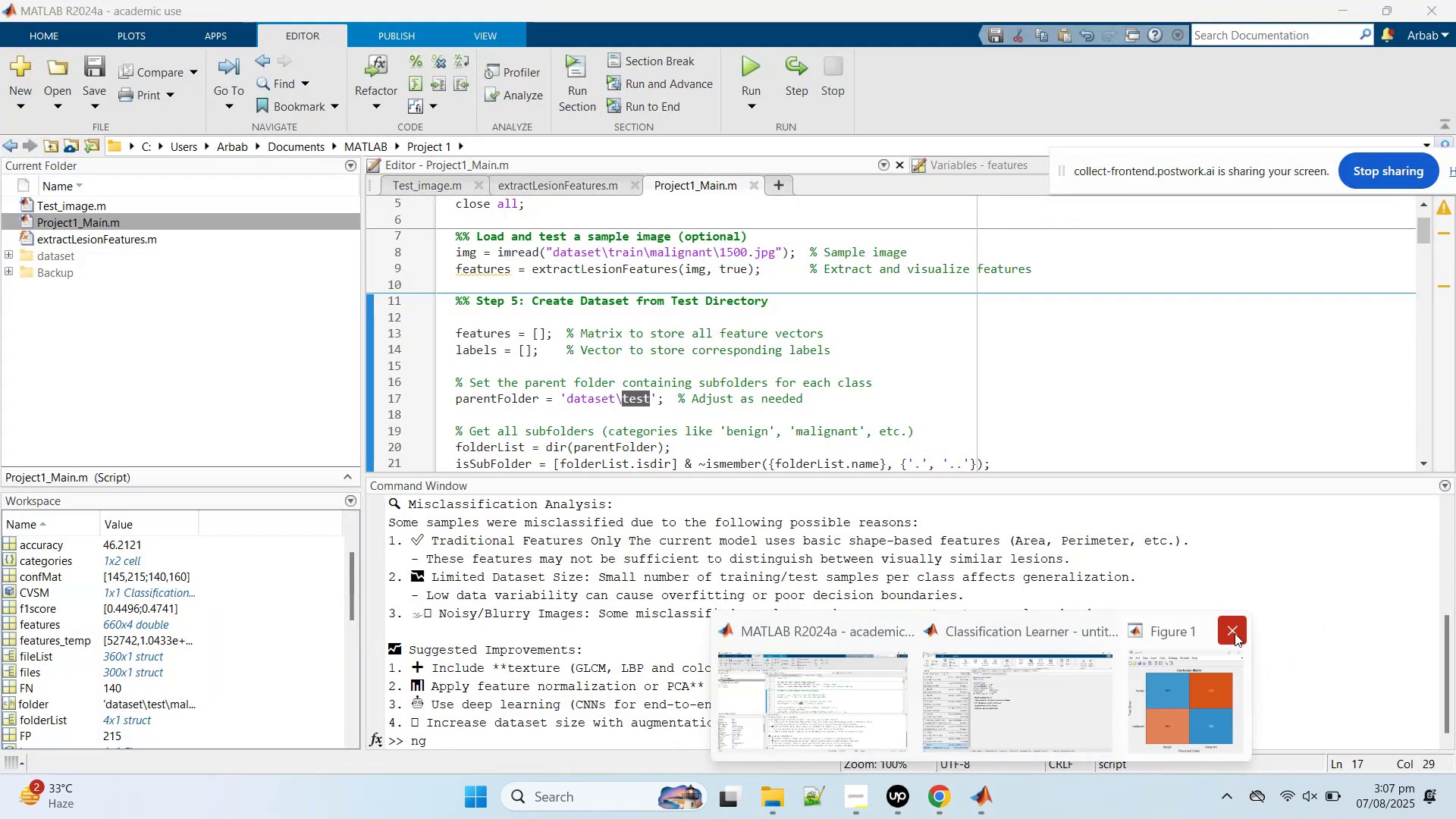 
left_click([1235, 633])
 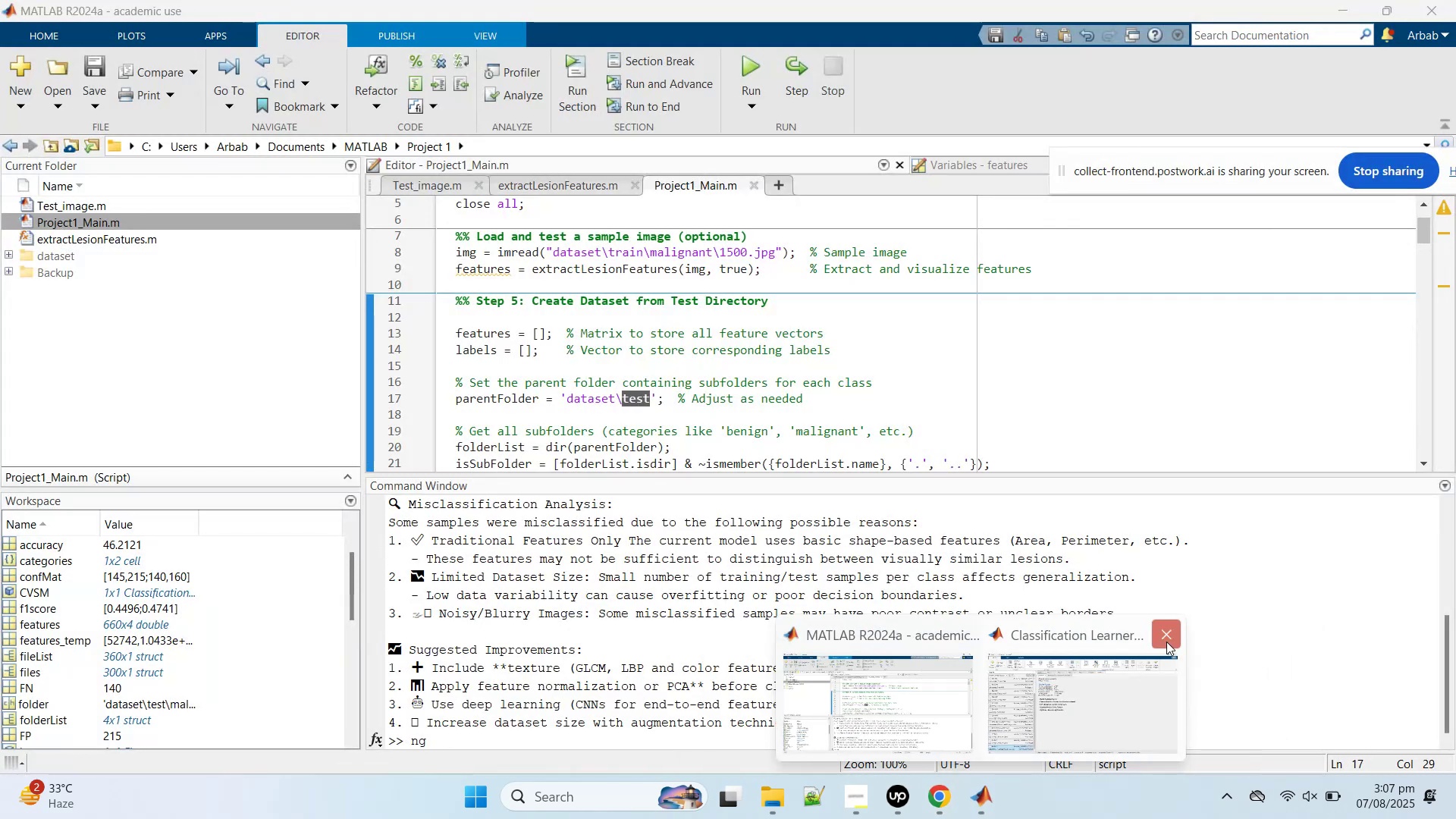 
left_click([1165, 641])
 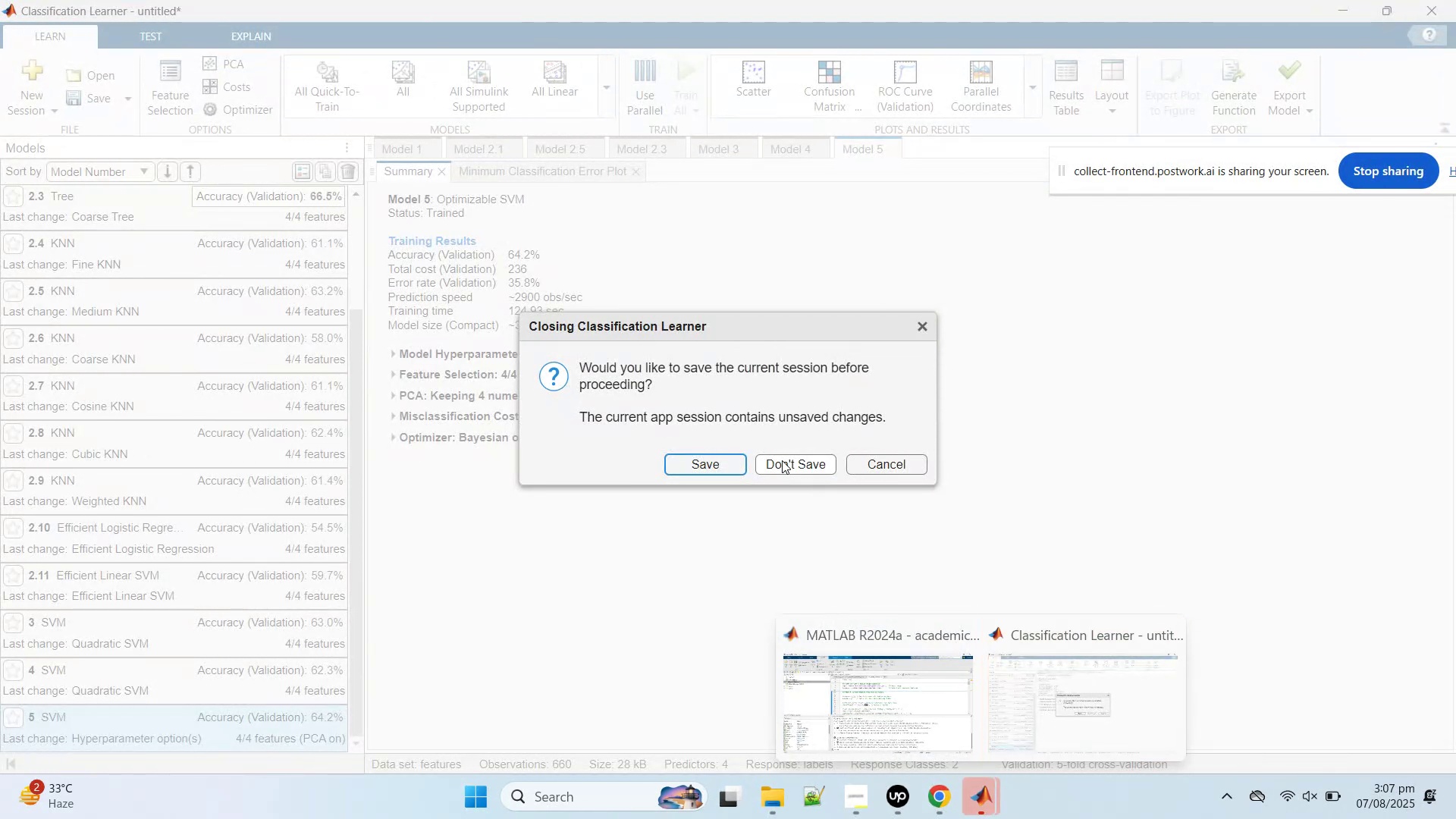 
left_click([782, 460])
 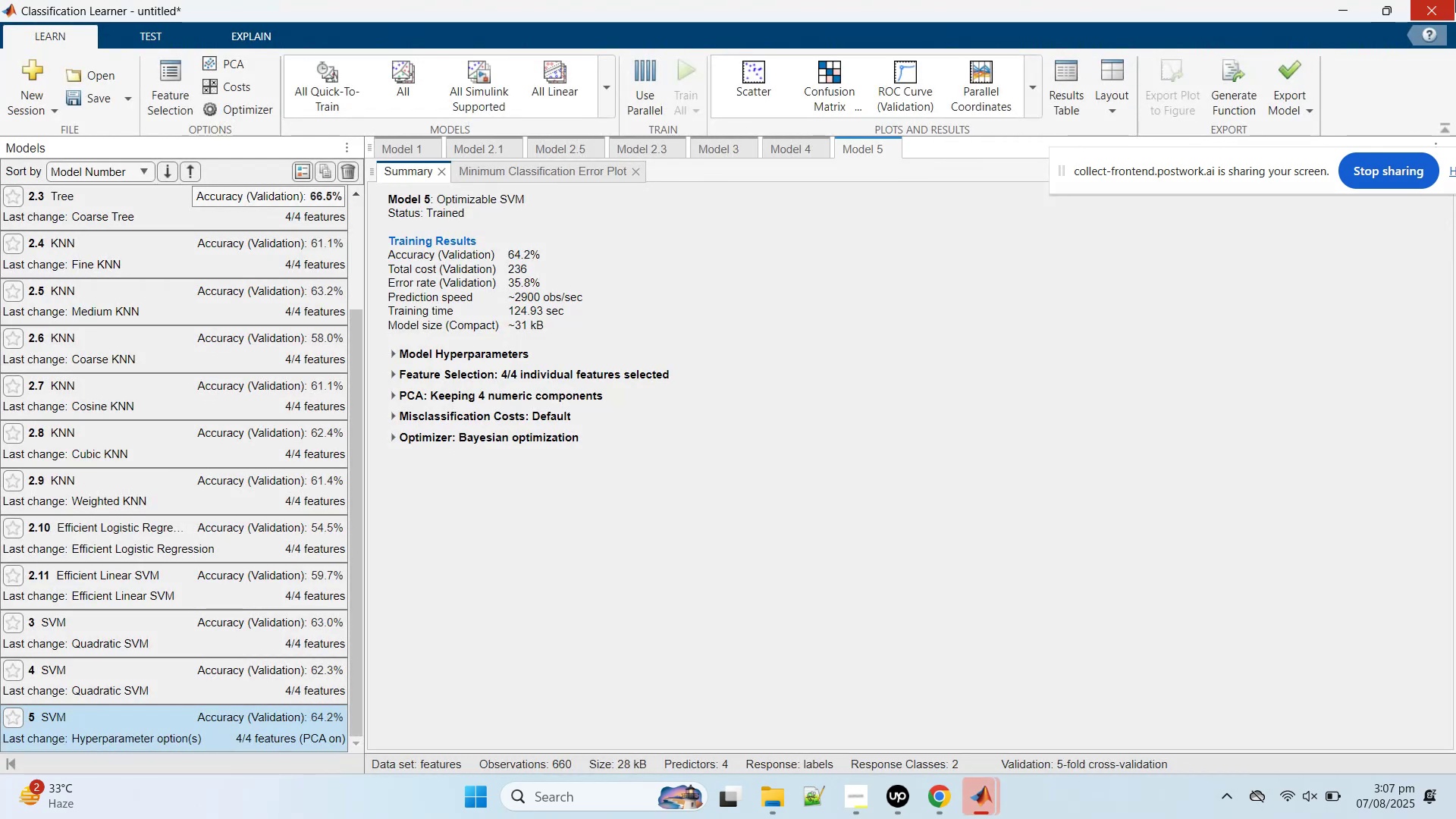 
left_click([1450, 0])
 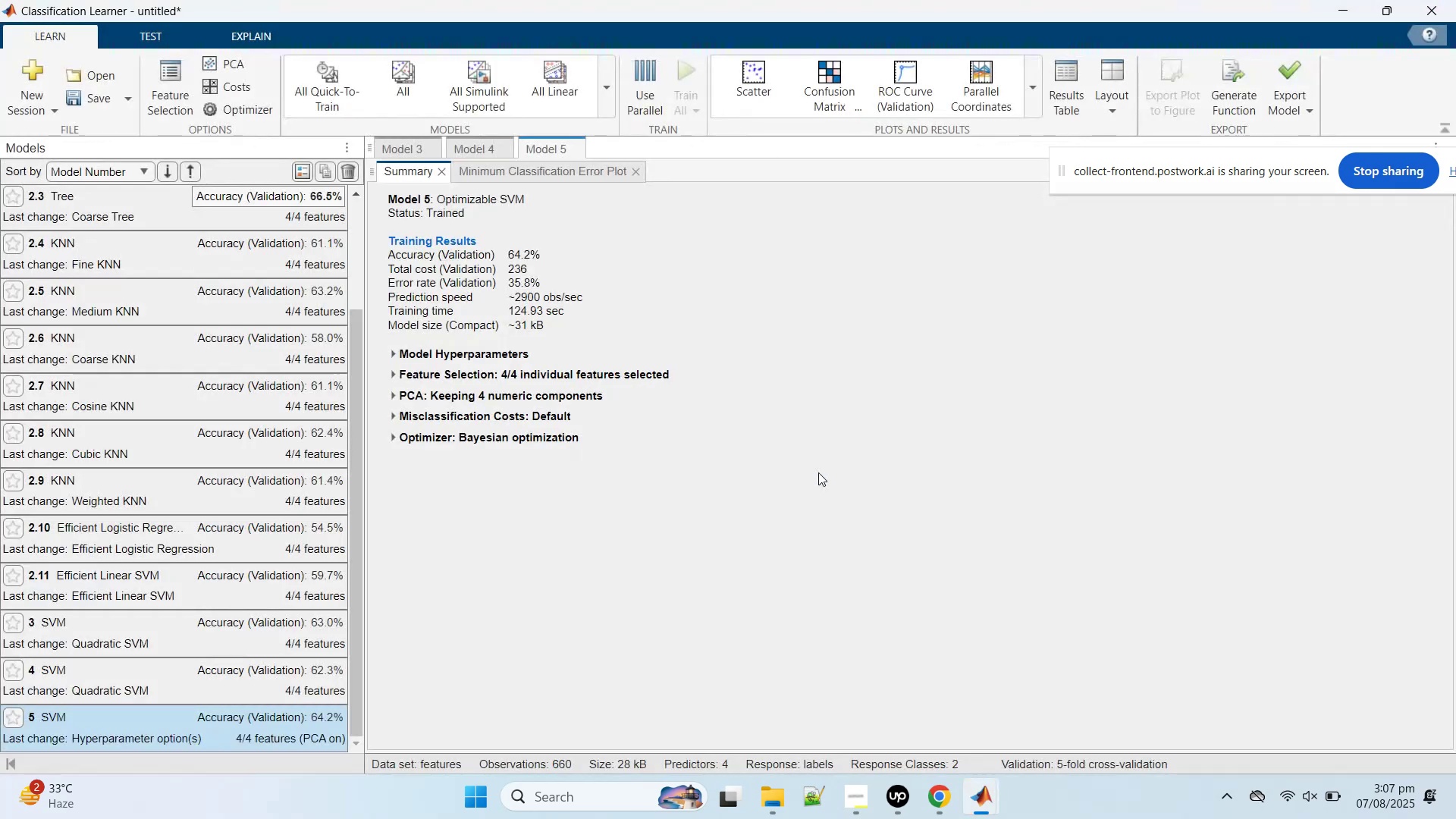 
left_click([1434, 8])
 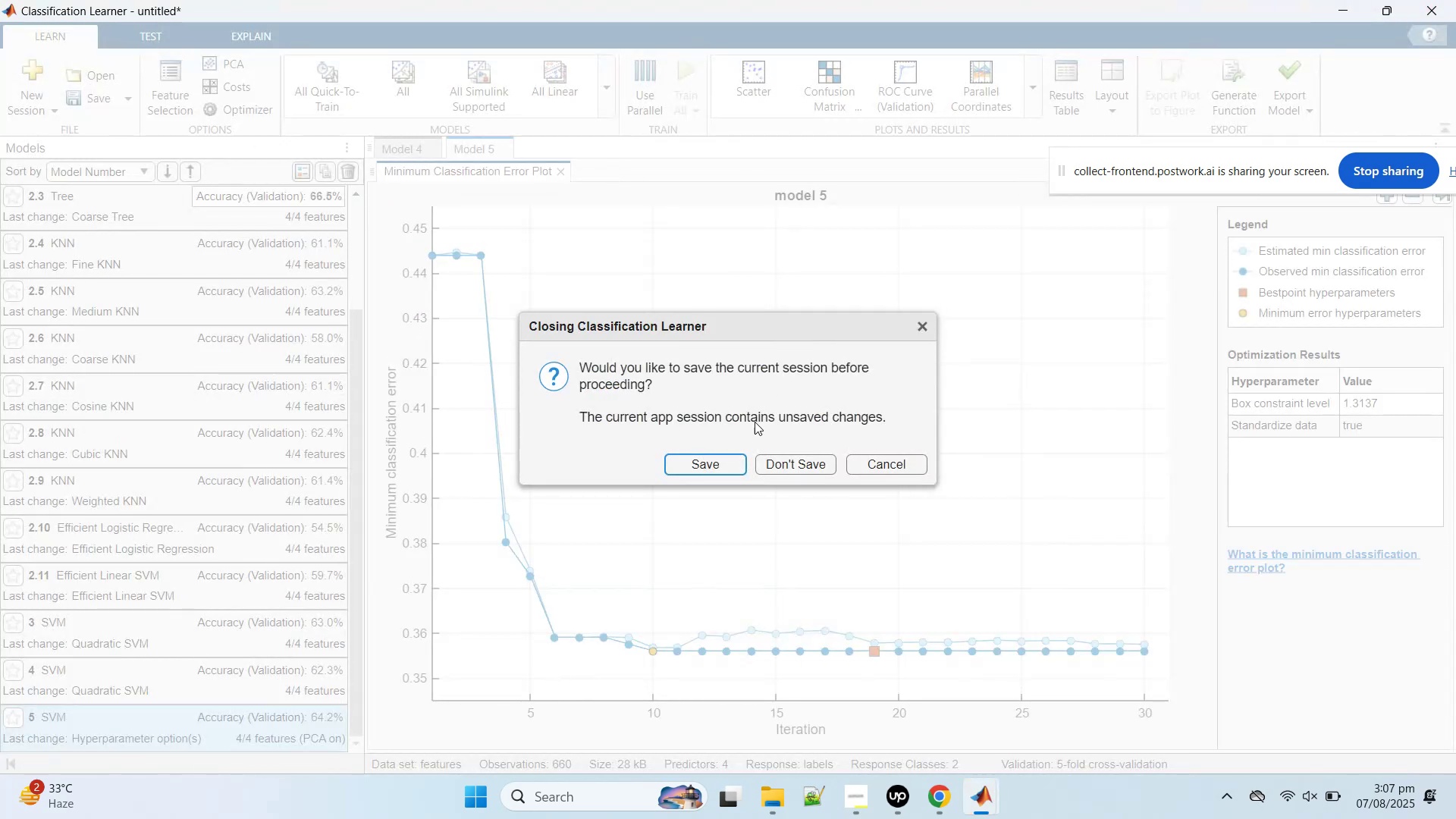 
left_click([785, 466])
 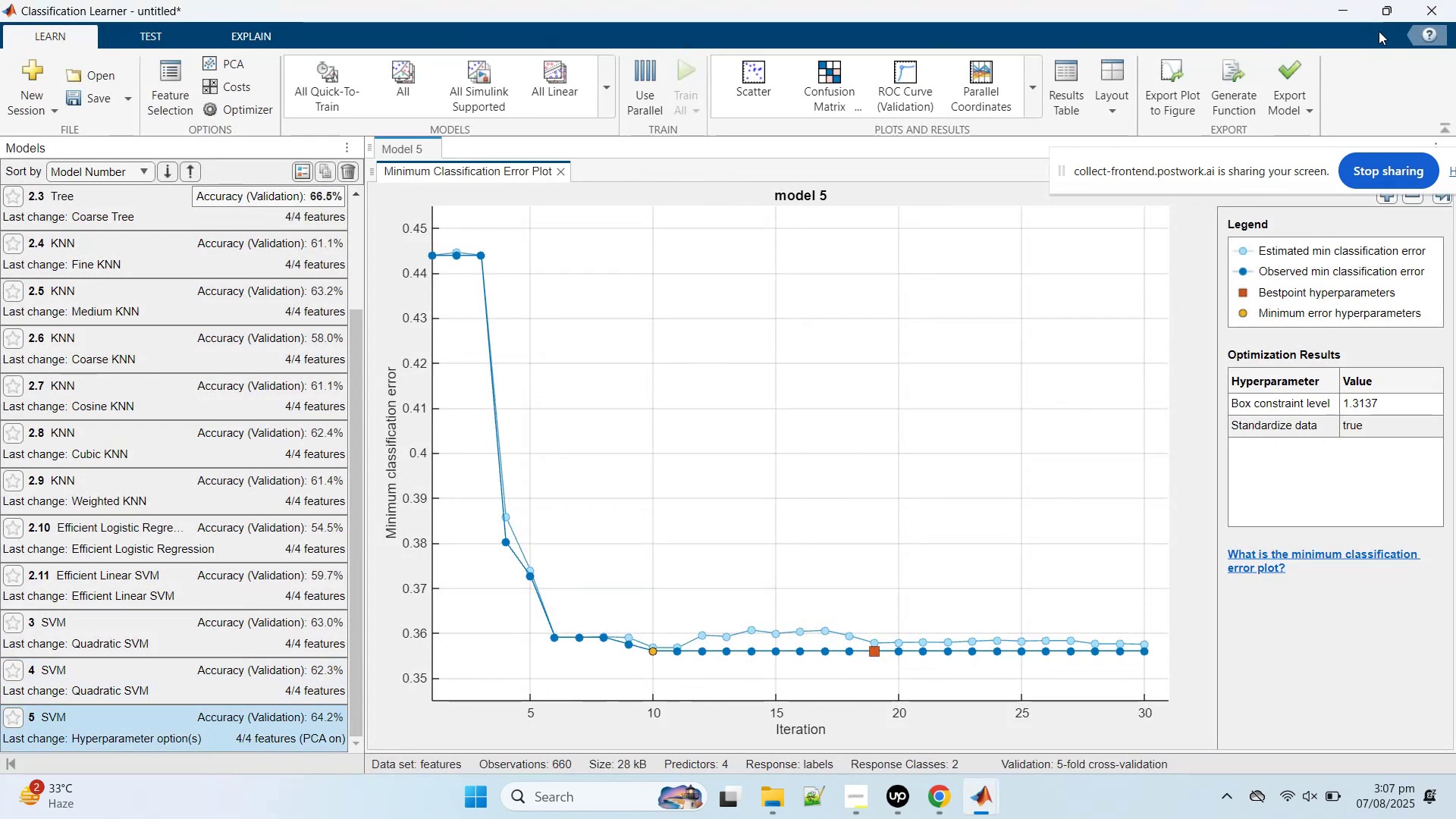 
left_click([1445, 10])
 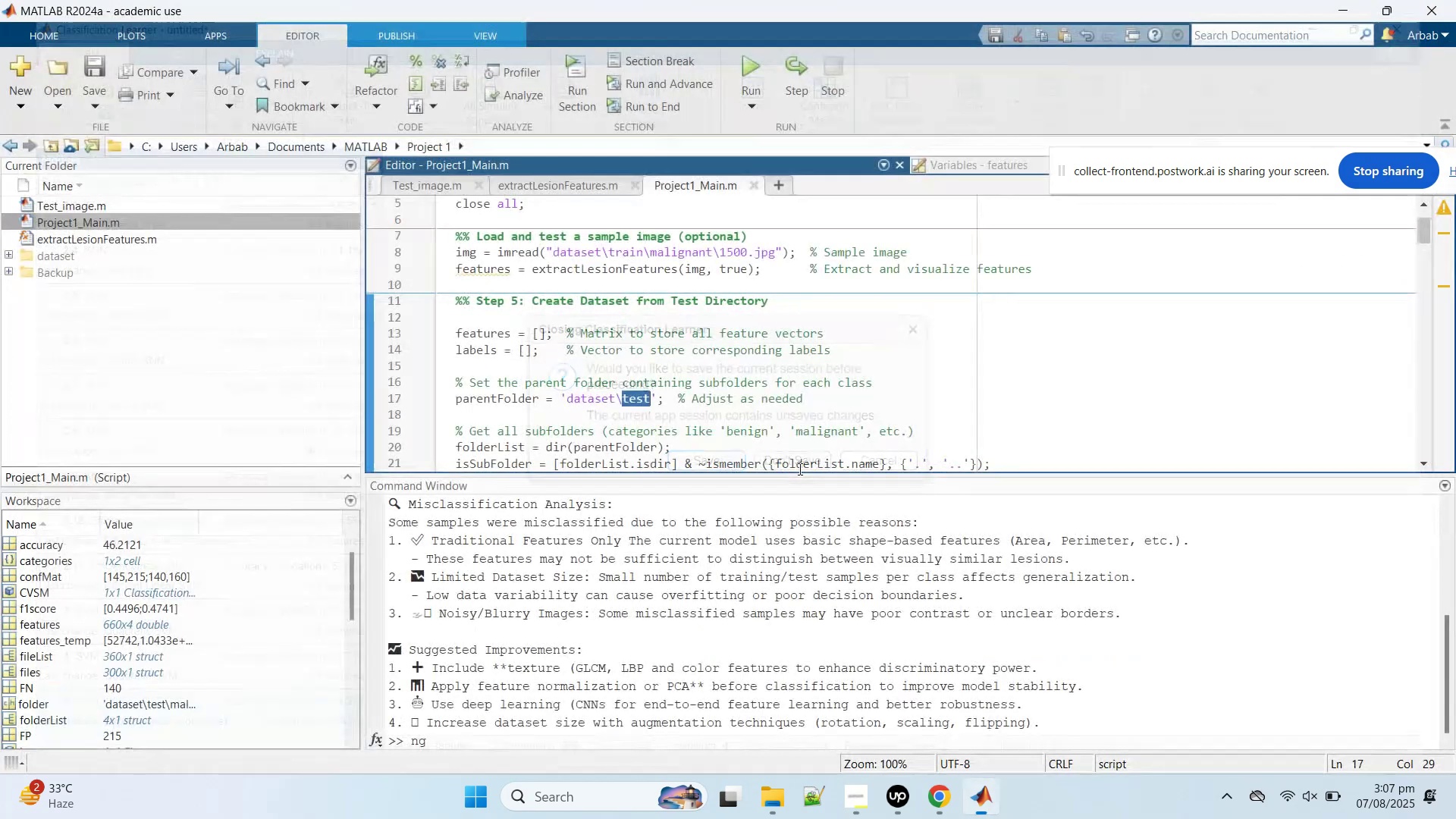 
double_click([797, 468])
 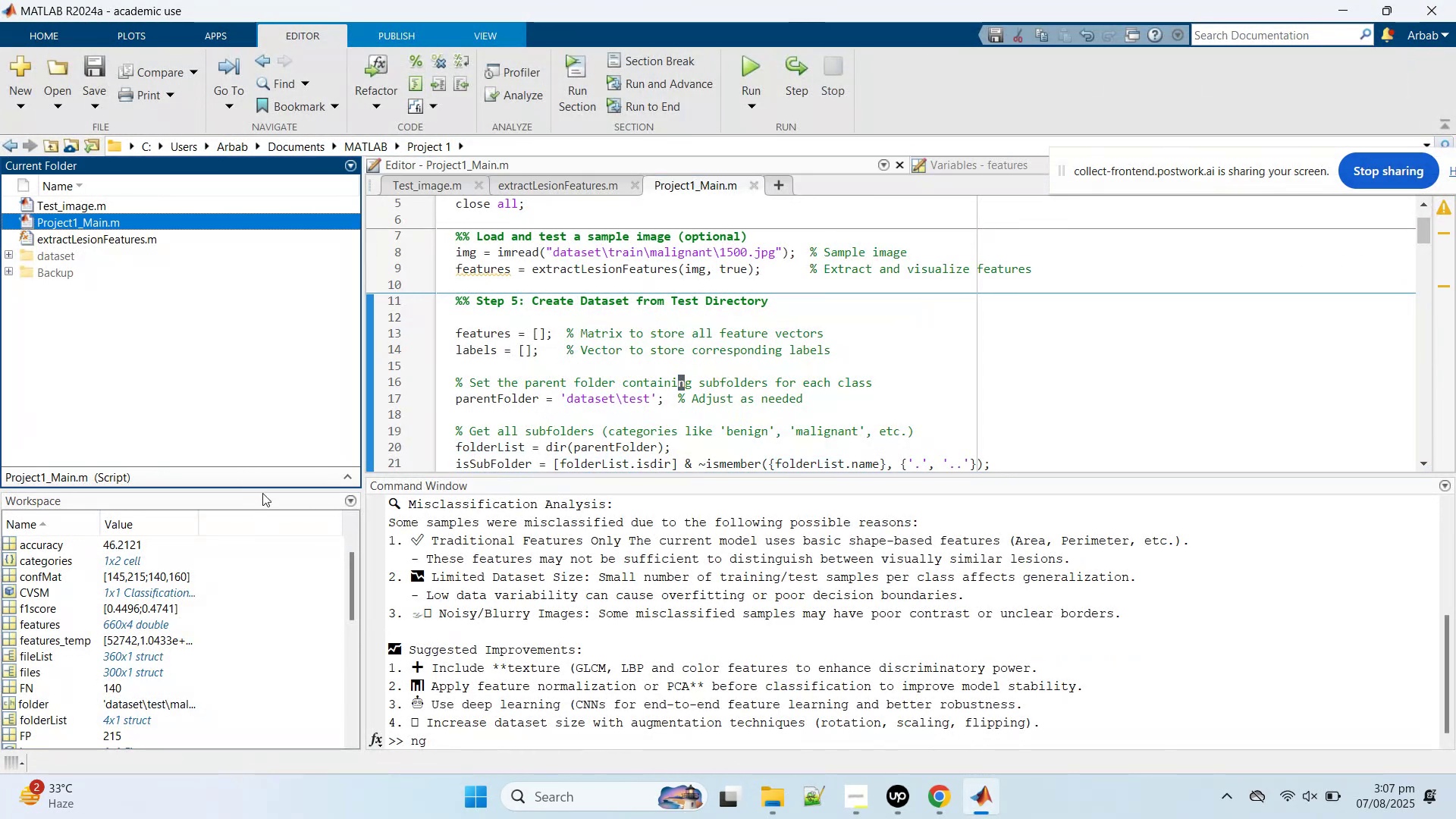 
wait(5.93)
 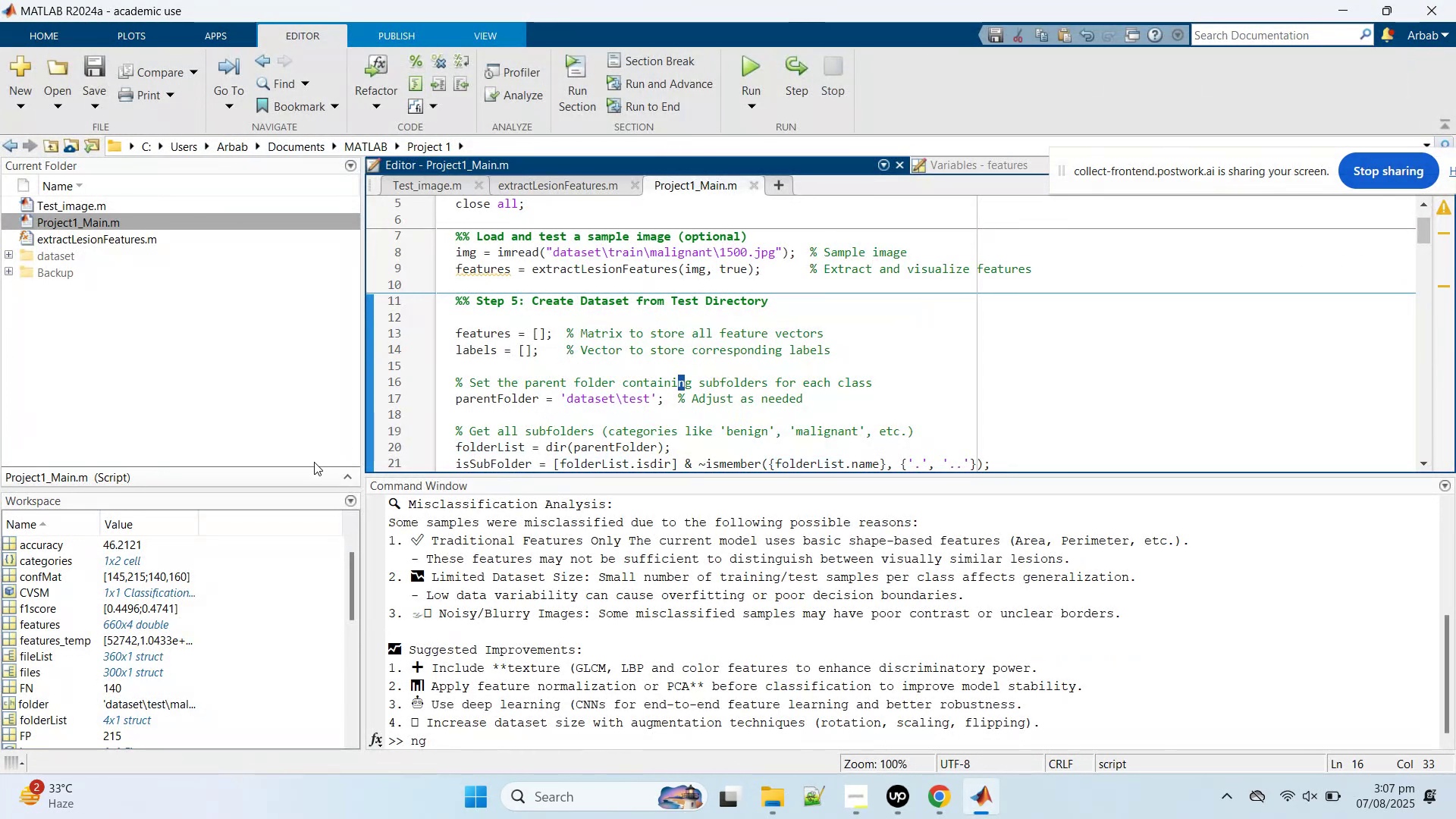 
scroll: coordinate [774, 303], scroll_direction: up, amount: 4.0
 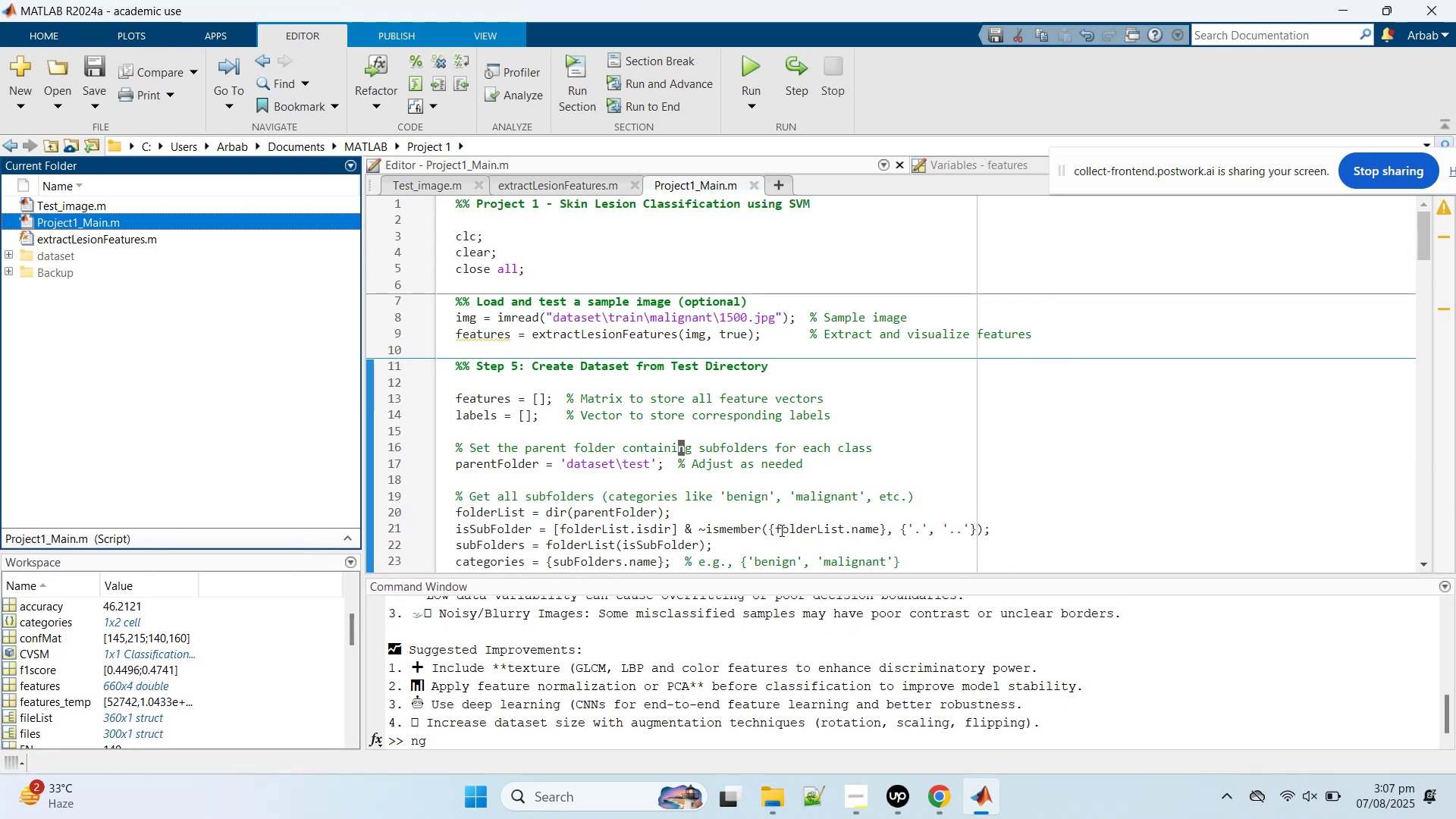 
wait(7.31)
 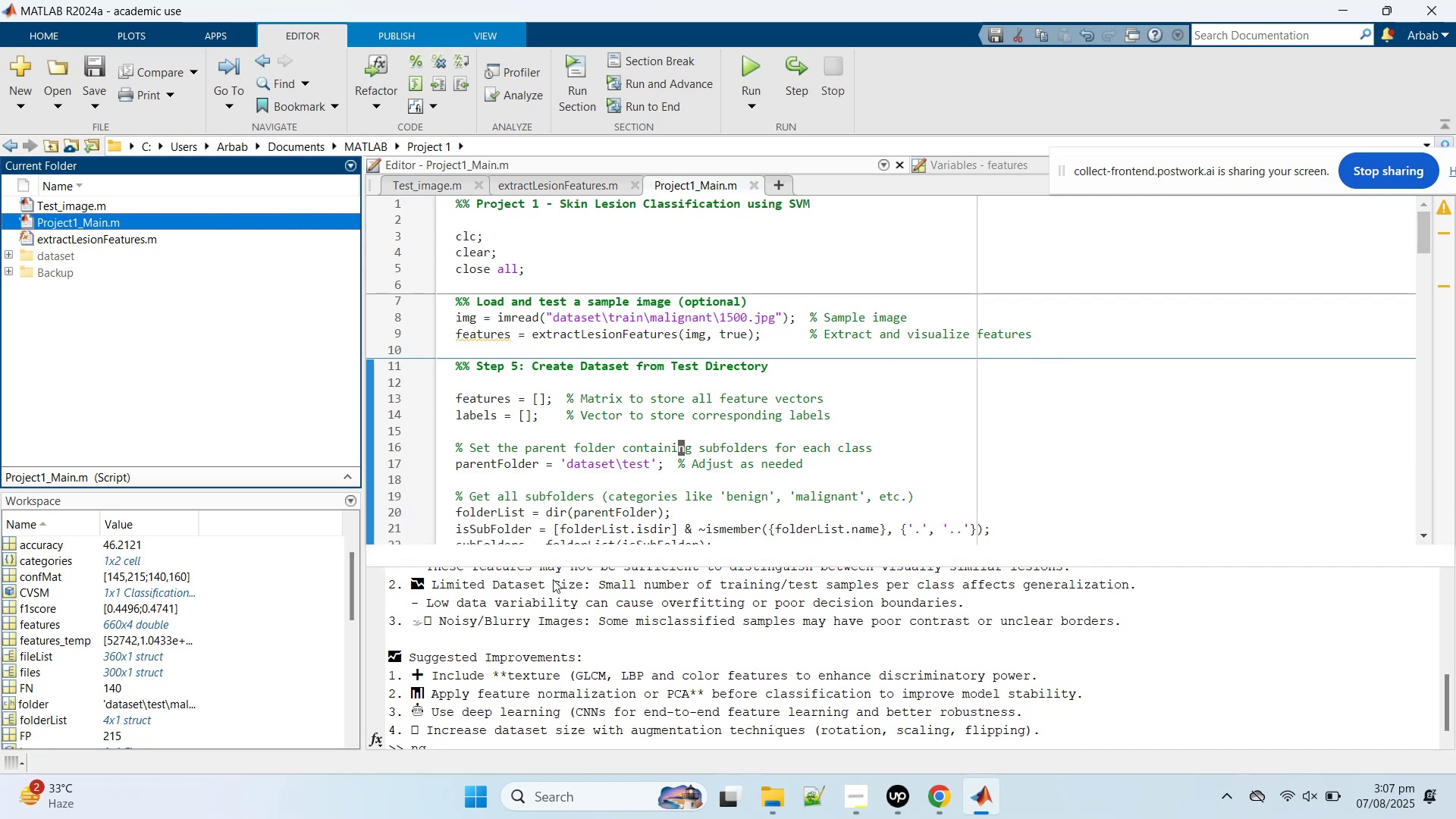 
left_click([510, 730])
 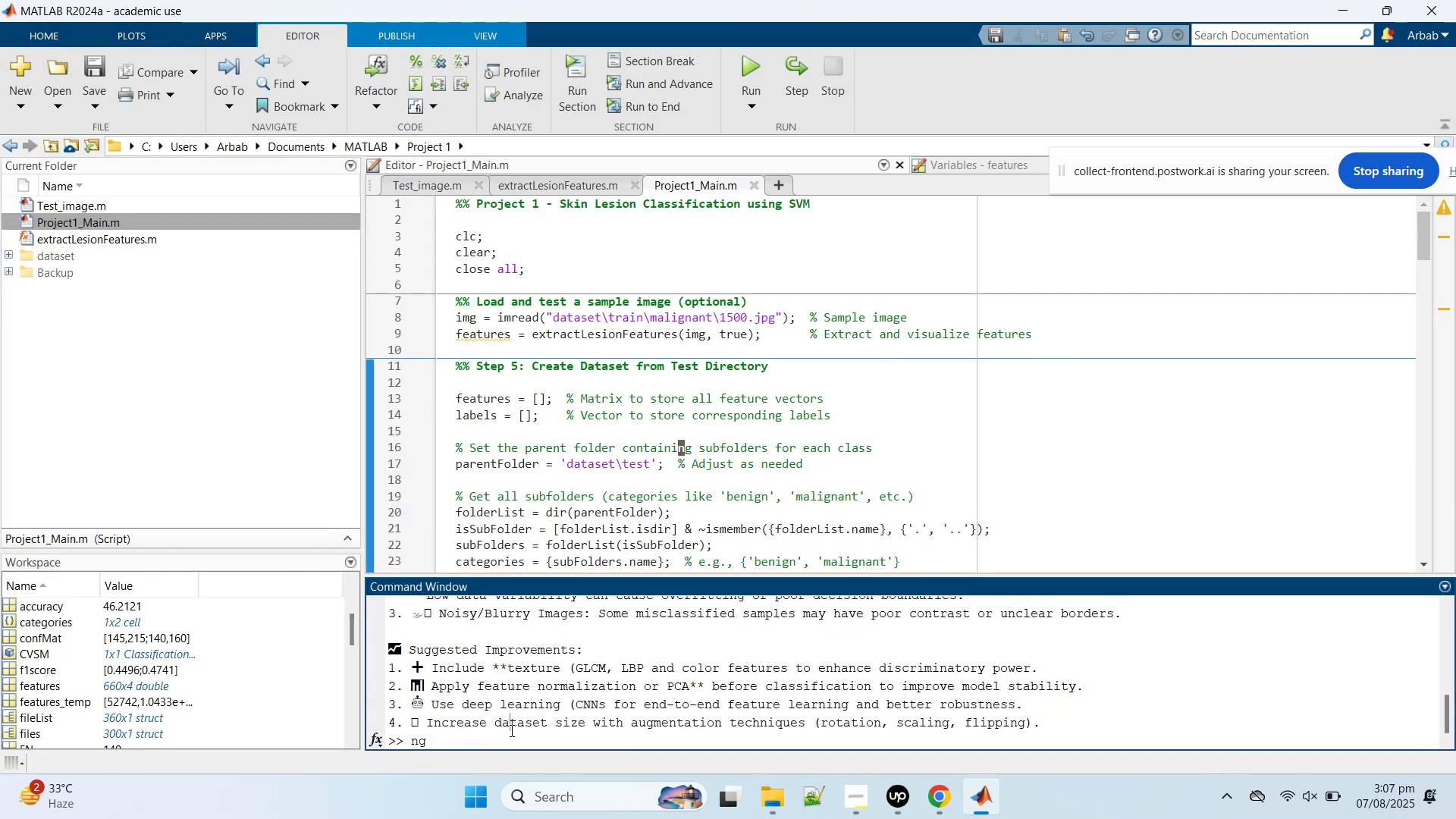 
key(Backspace)
 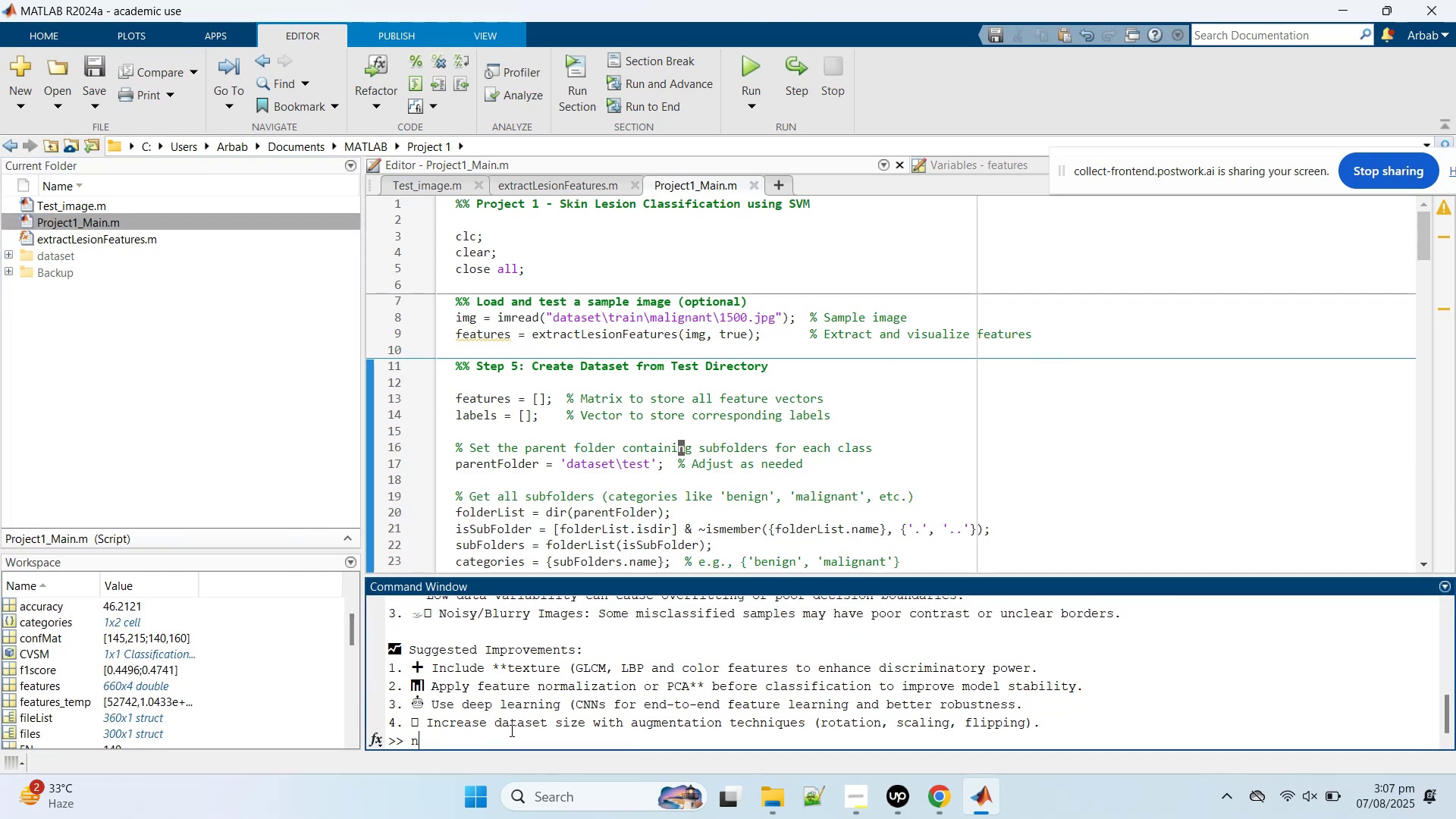 
key(Backspace)
 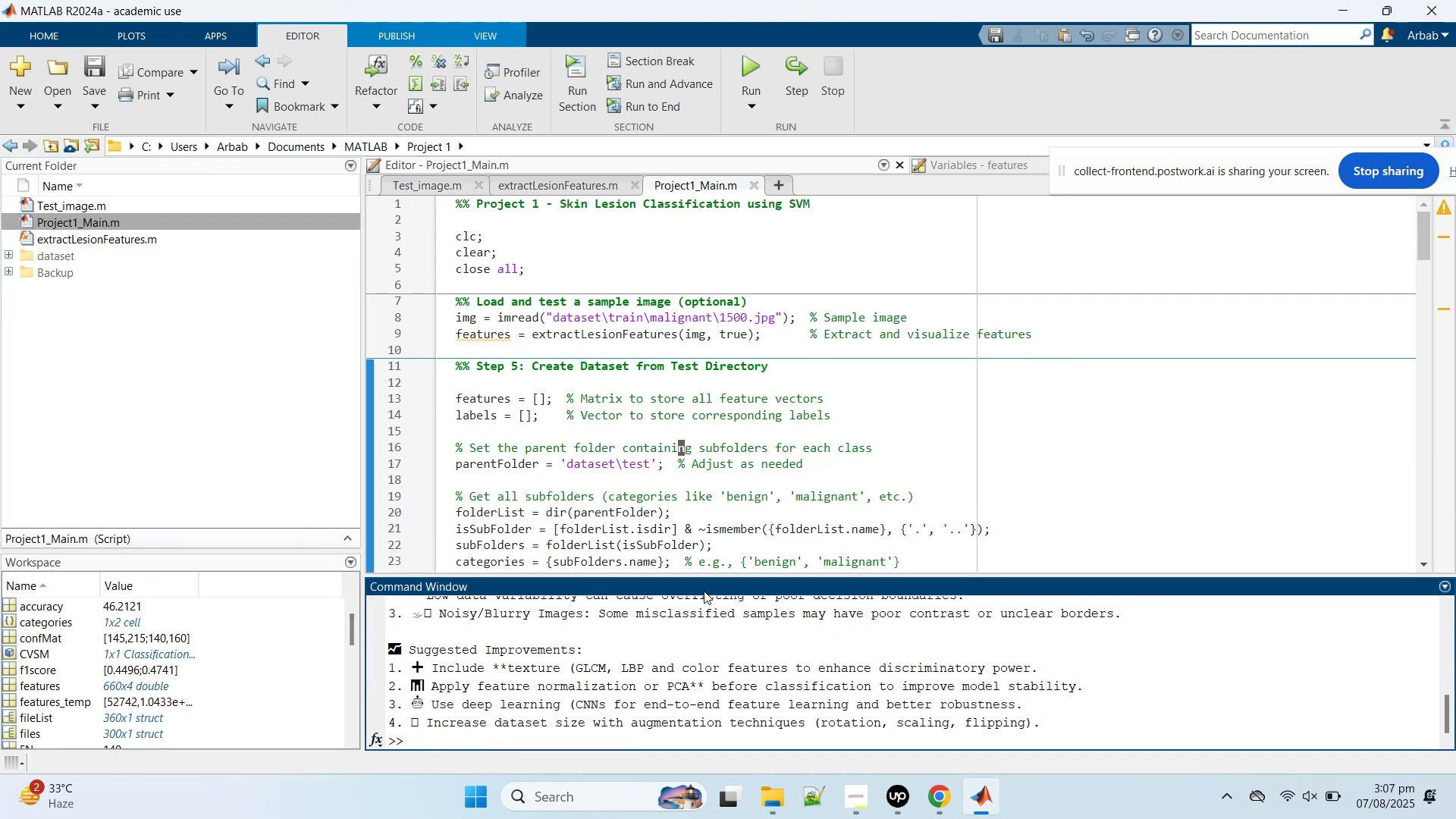 
scroll: coordinate [731, 412], scroll_direction: up, amount: 1.0
 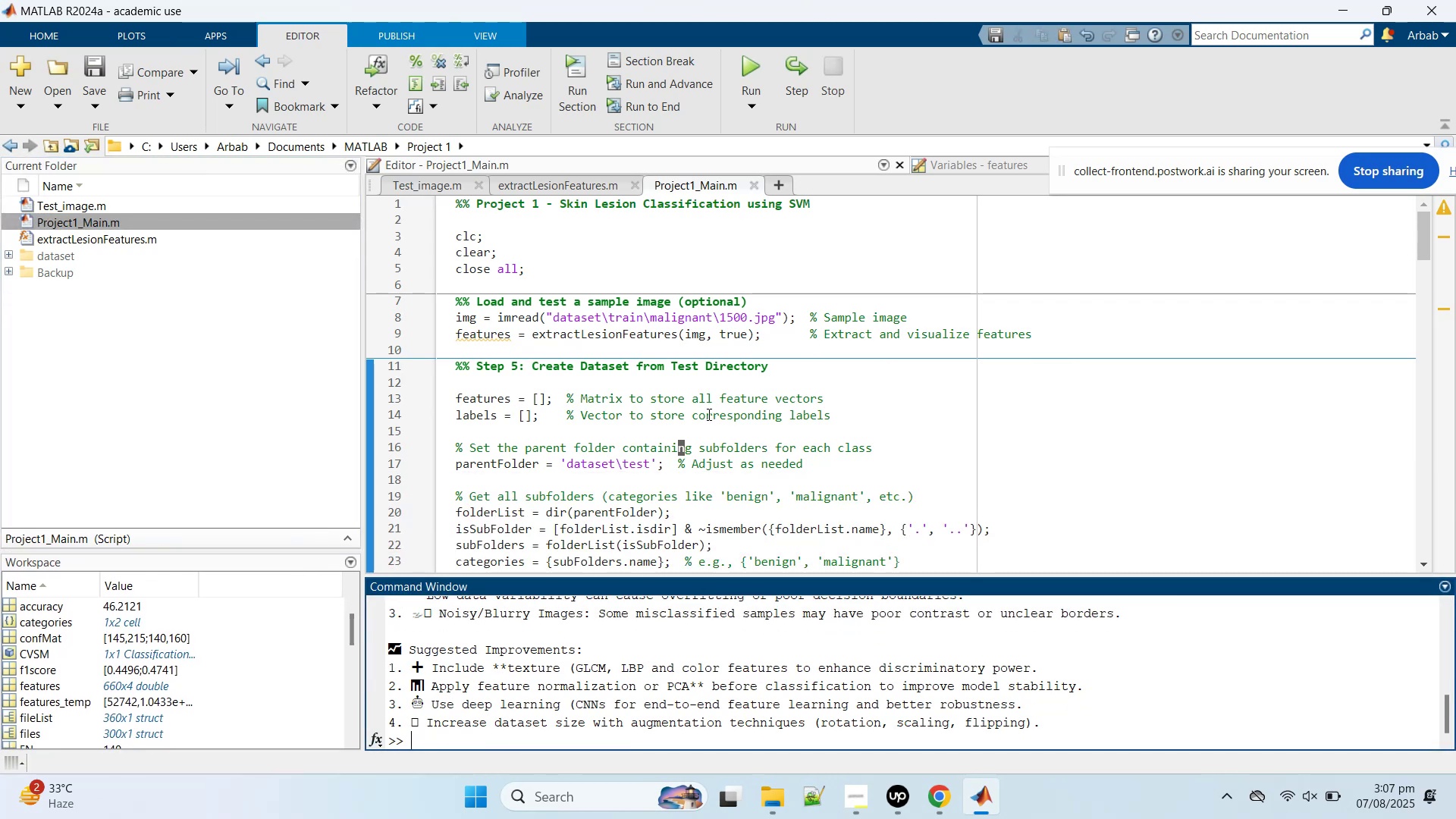 
left_click([708, 414])
 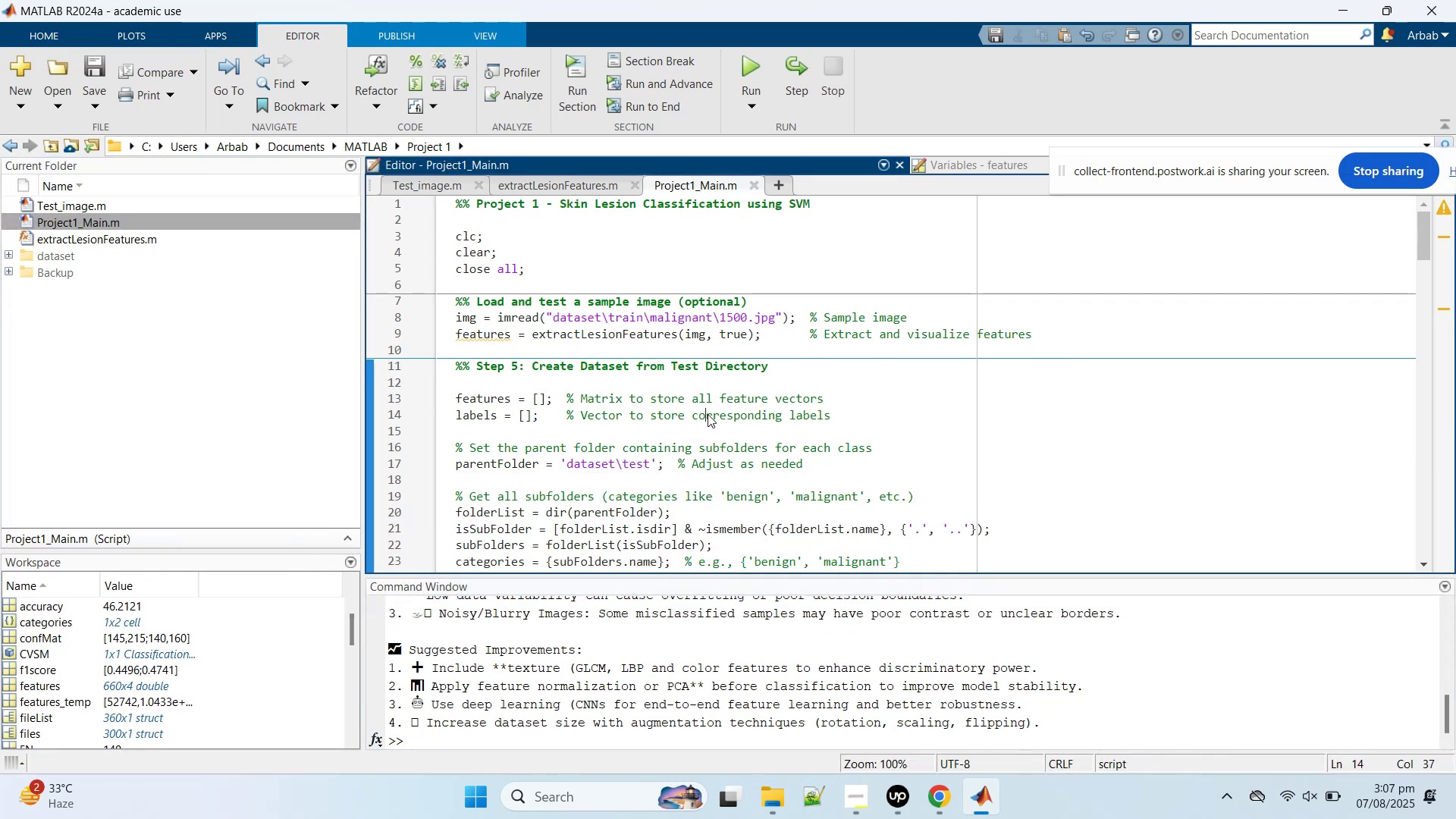 
scroll: coordinate [710, 424], scroll_direction: down, amount: 8.0
 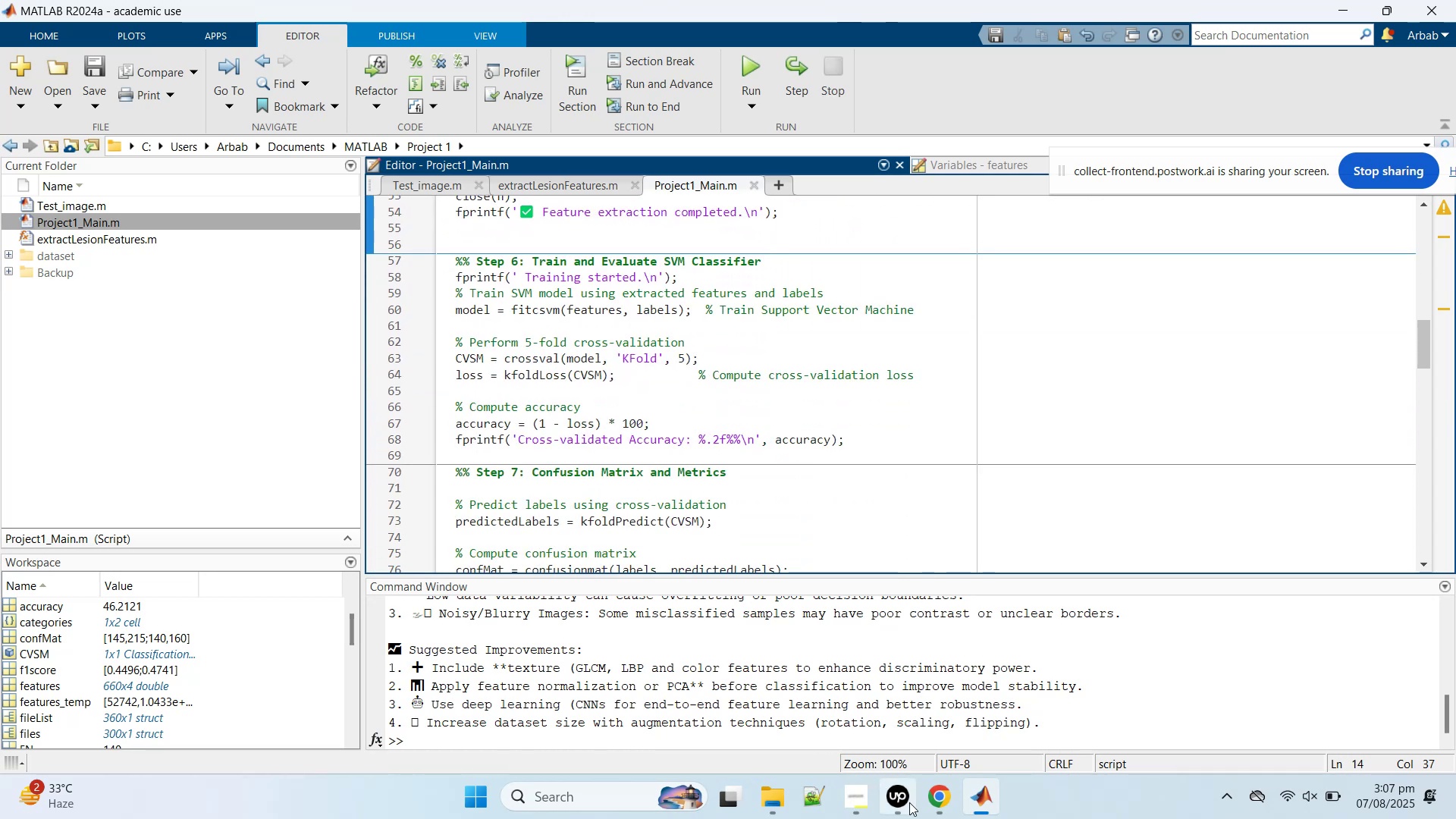 
left_click([946, 808])
 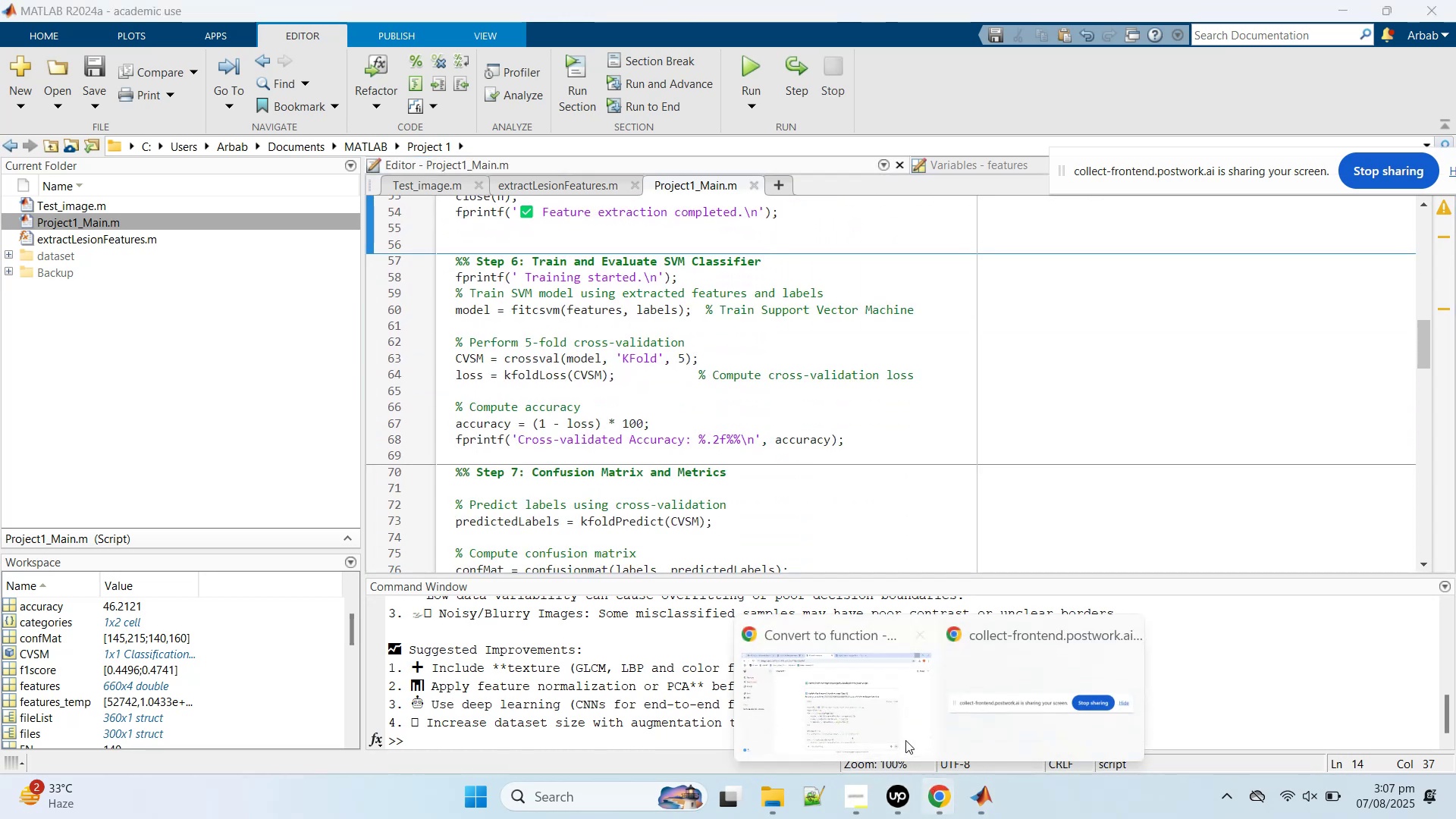 
left_click([877, 719])
 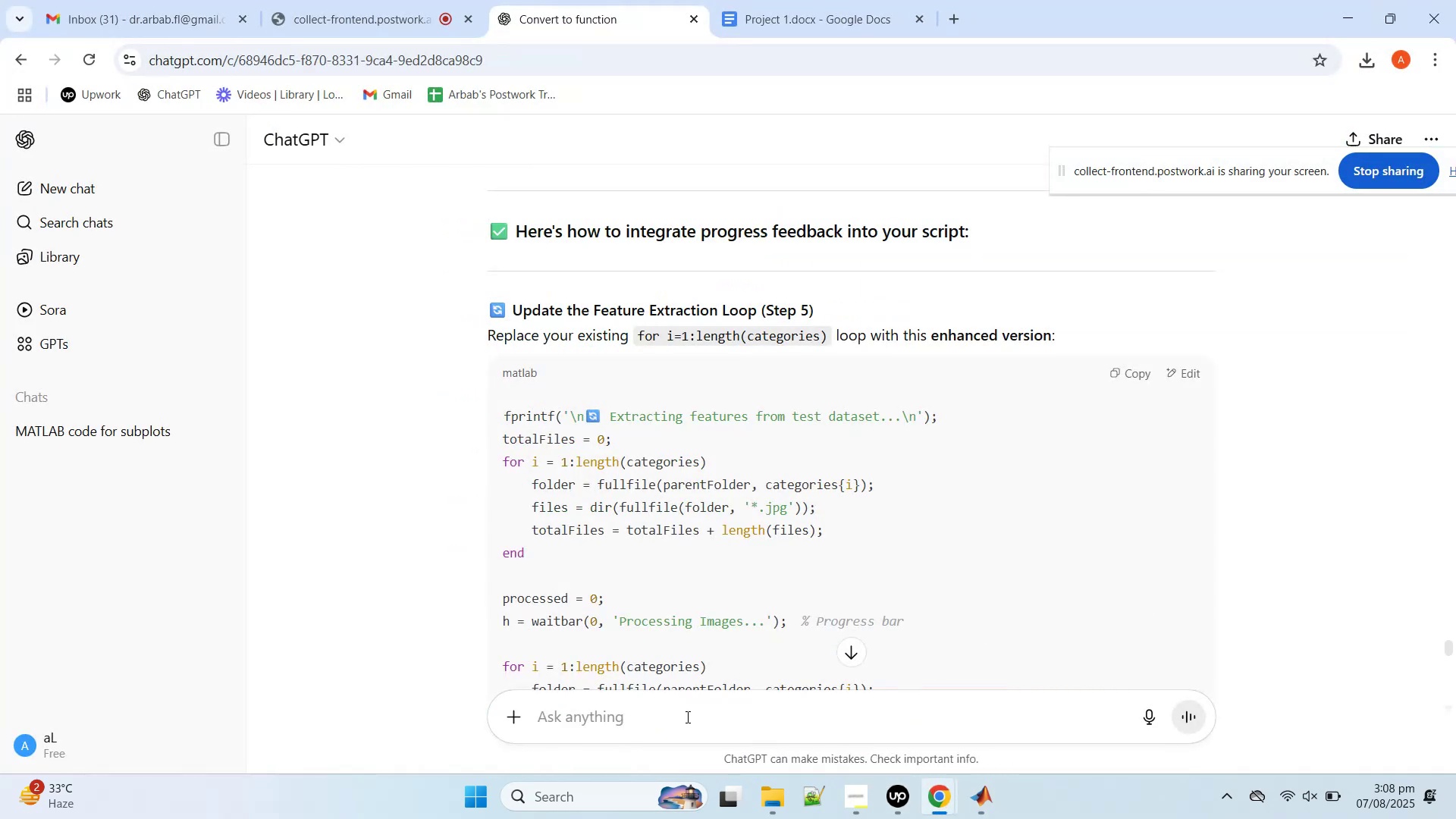 
left_click([690, 730])
 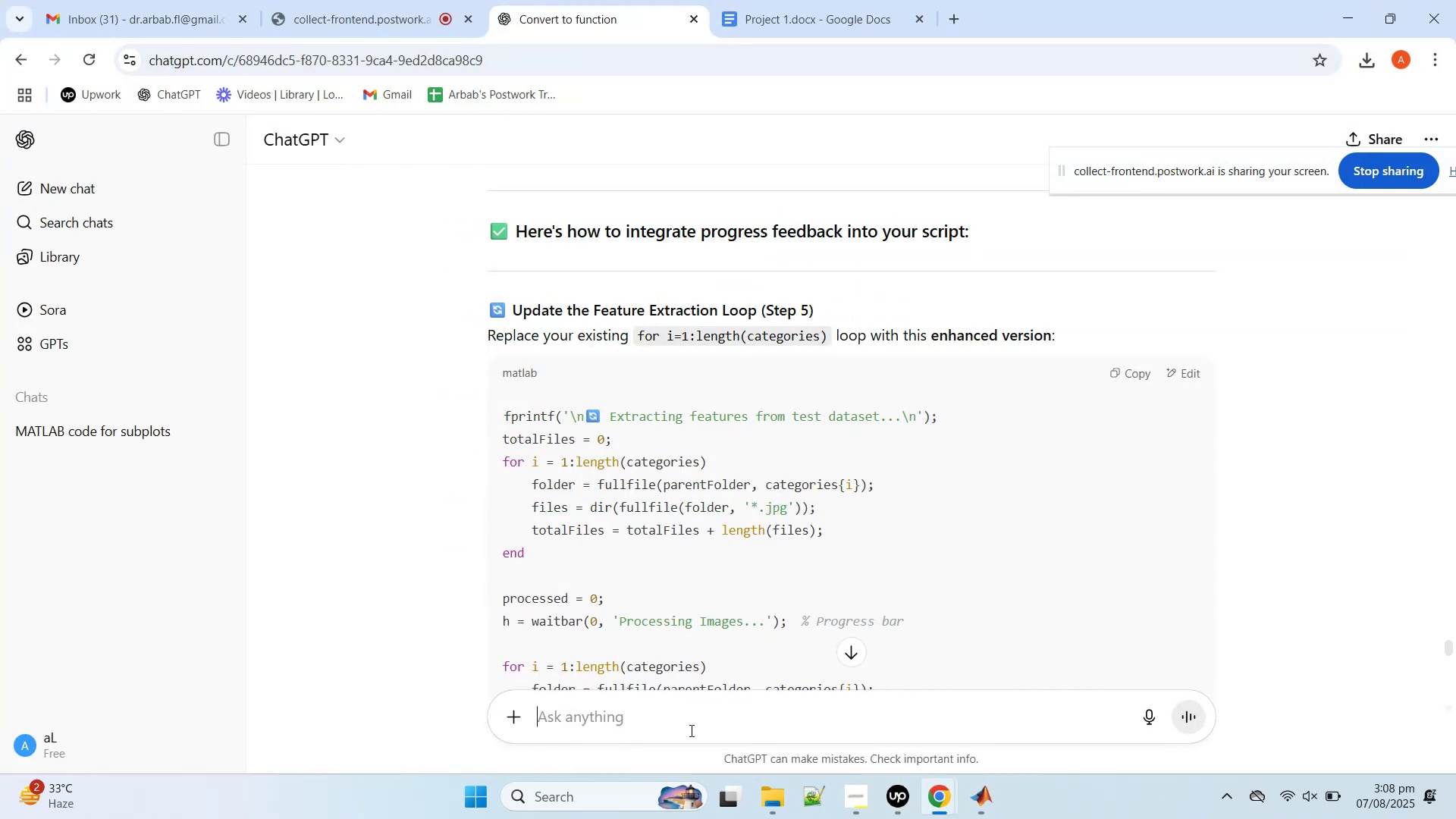 
type(can you sy)
key(Backspace)
type(uggest some other classifier so the im)
key(Backspace)
key(Backspace)
key(Backspace)
key(Backspace)
key(Backspace)
key(Backspace)
key(Backspace)
key(Backspace)
key(Backspace)
type(as the sc)
key(Backspace)
type(vm is not good in my case)
 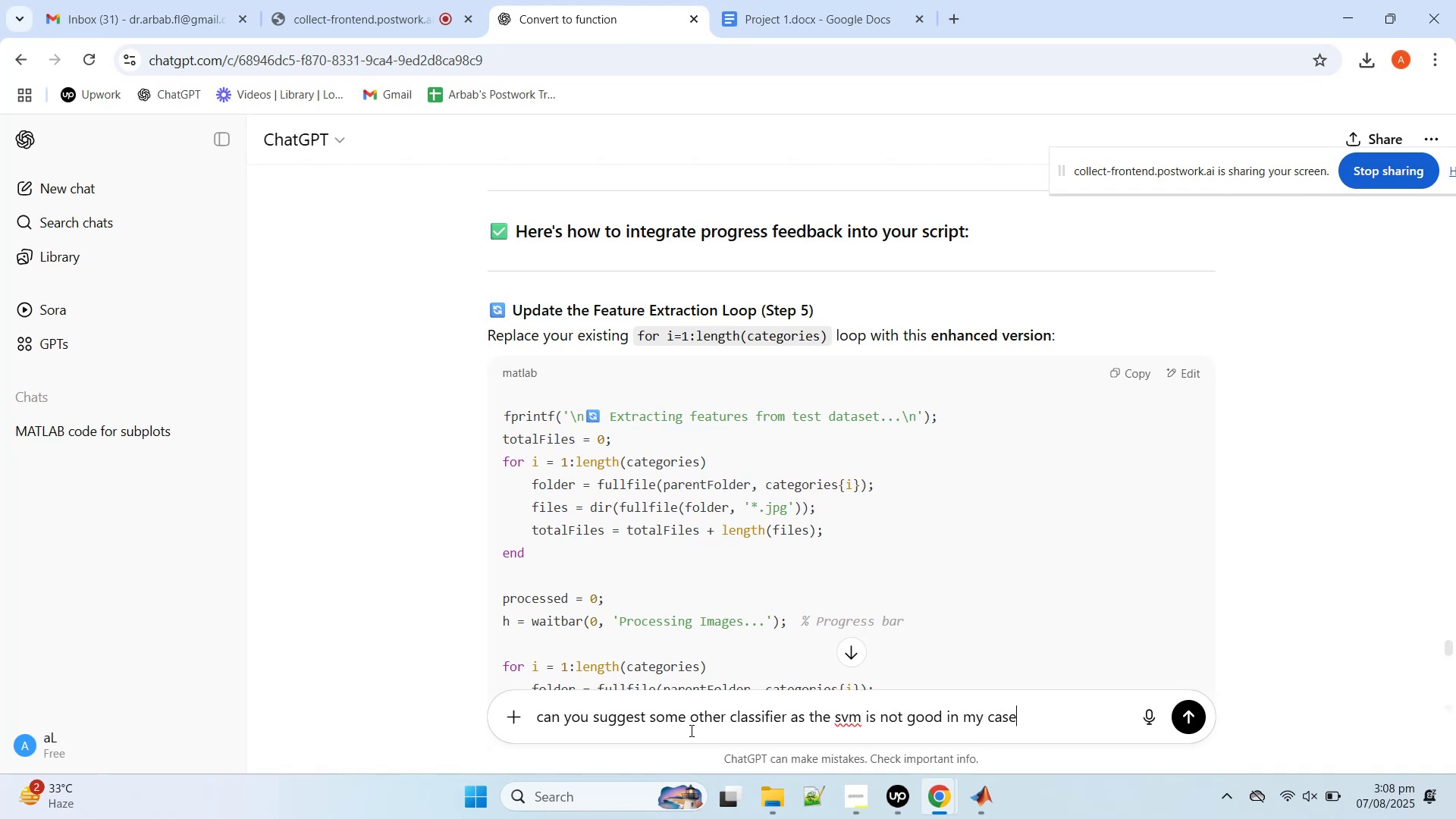 
key(Enter)
 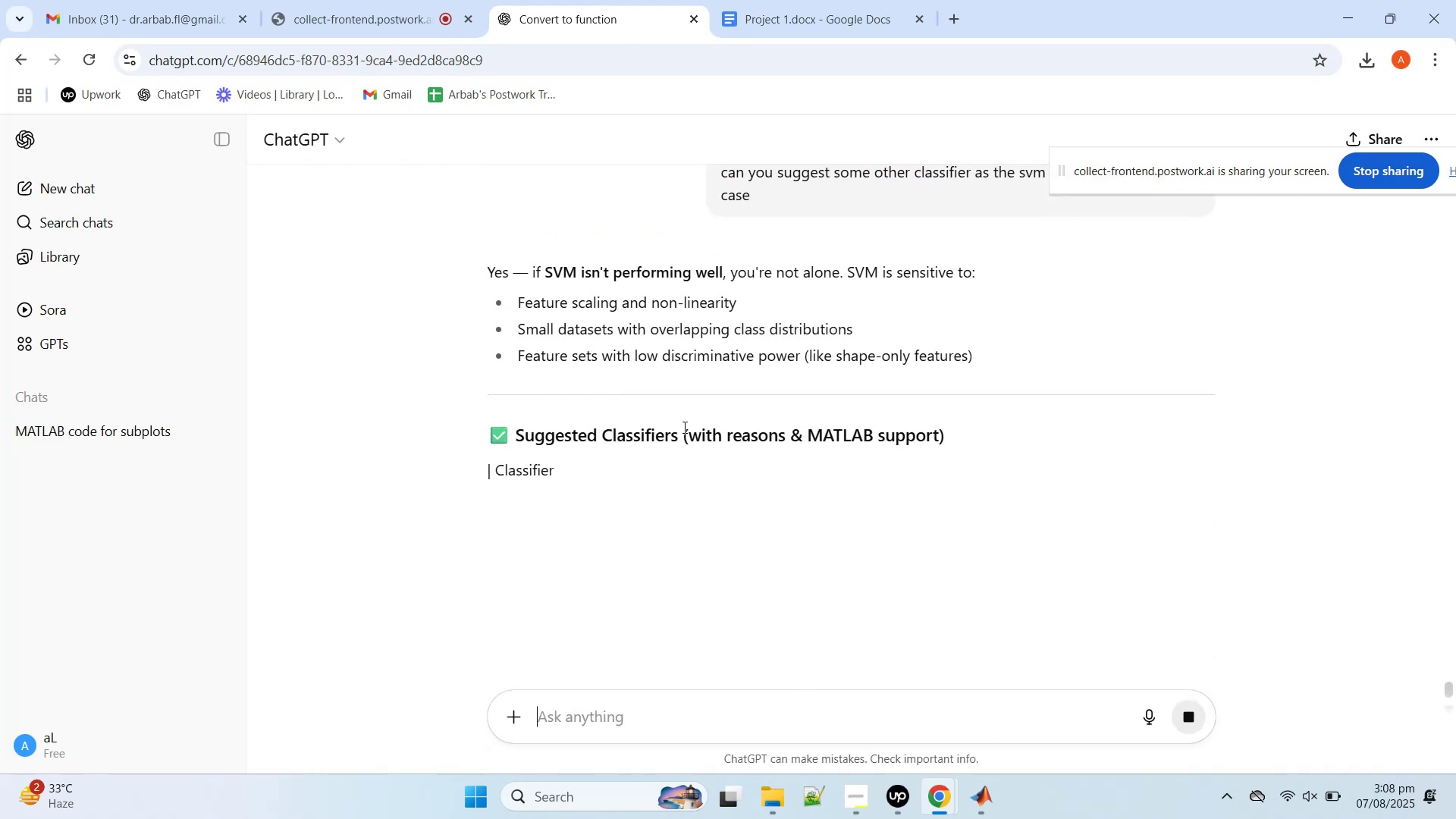 
scroll: coordinate [683, 427], scroll_direction: down, amount: 1.0
 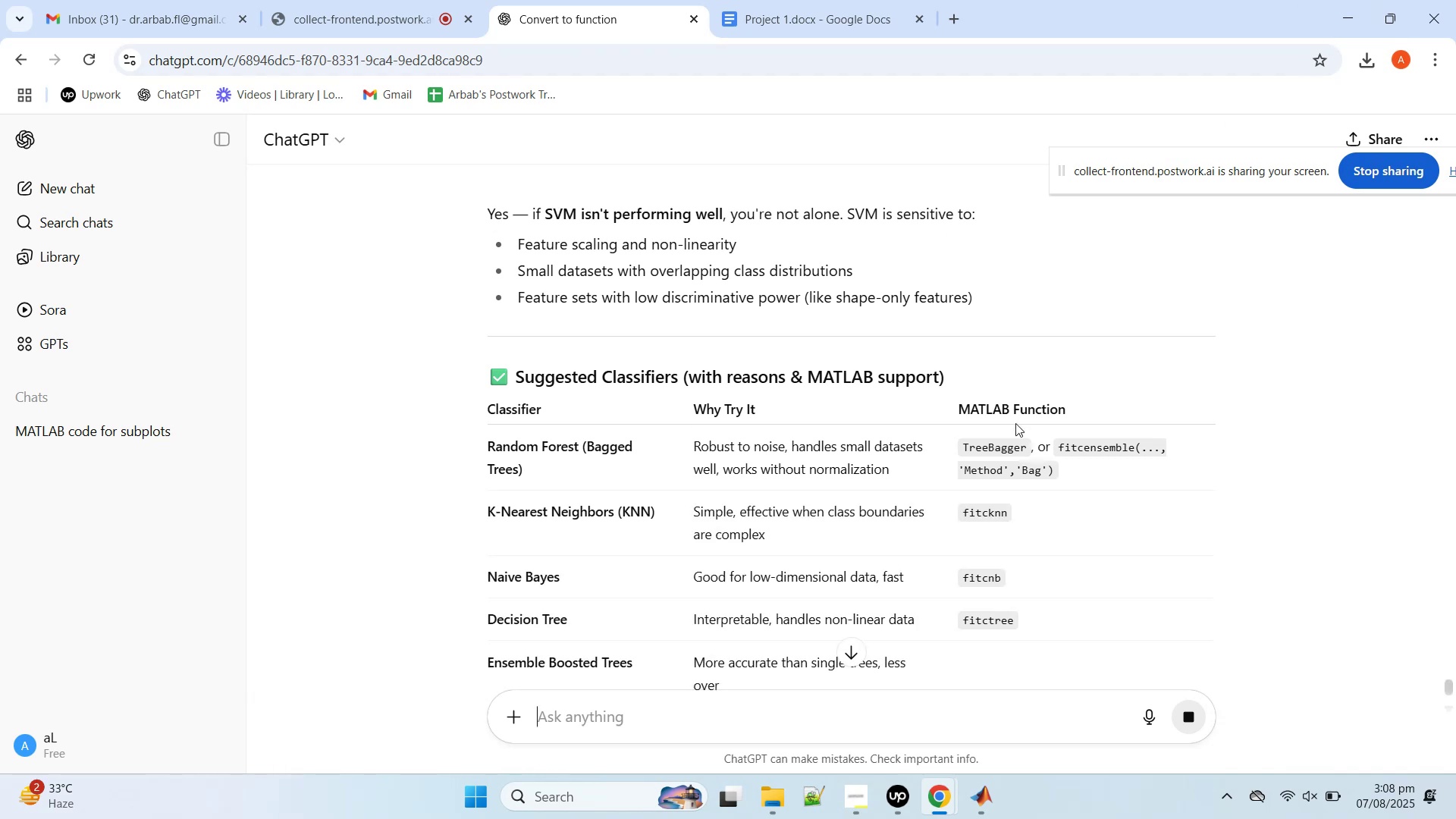 
double_click([990, 506])
 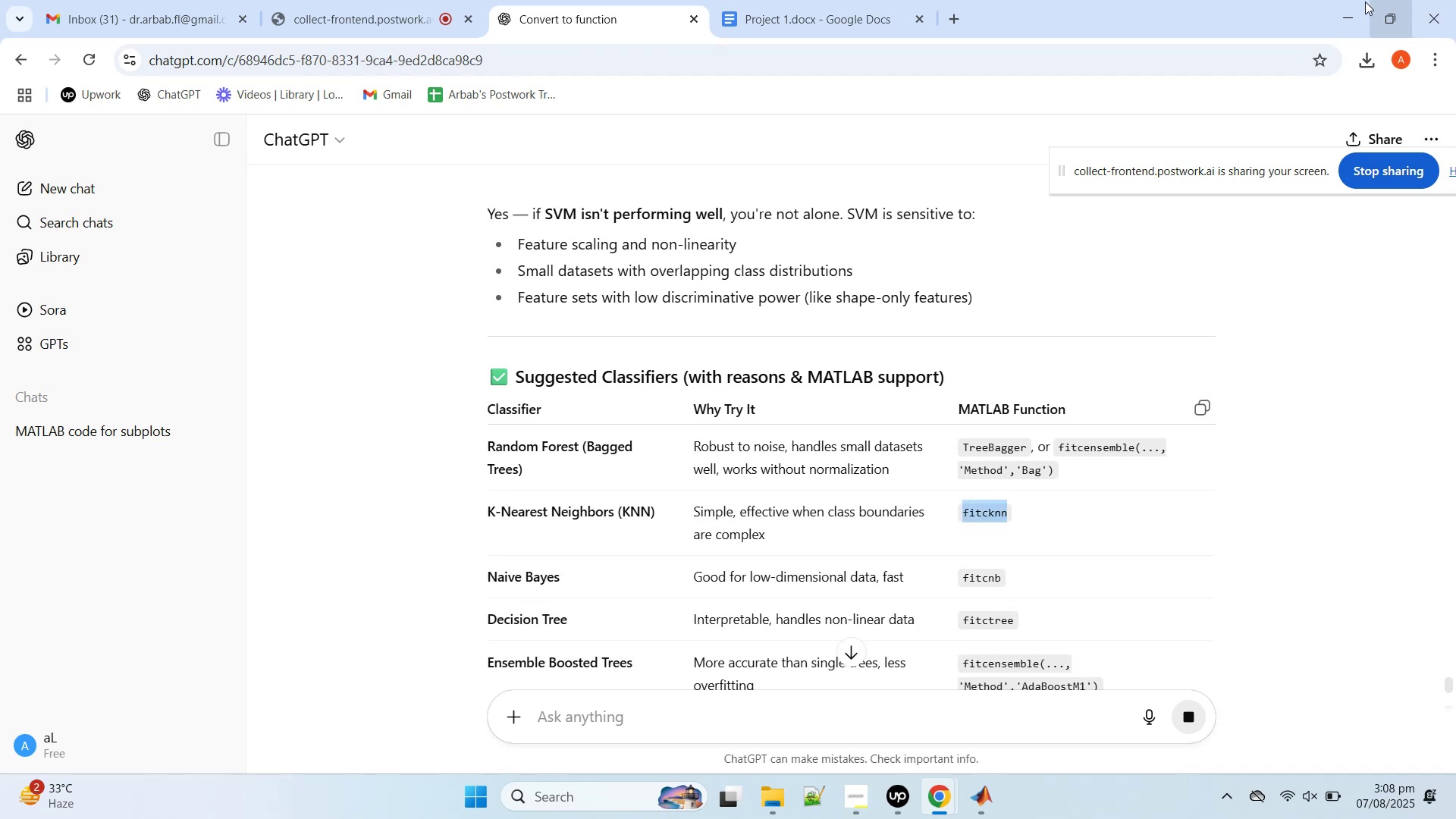 
left_click([1355, 2])
 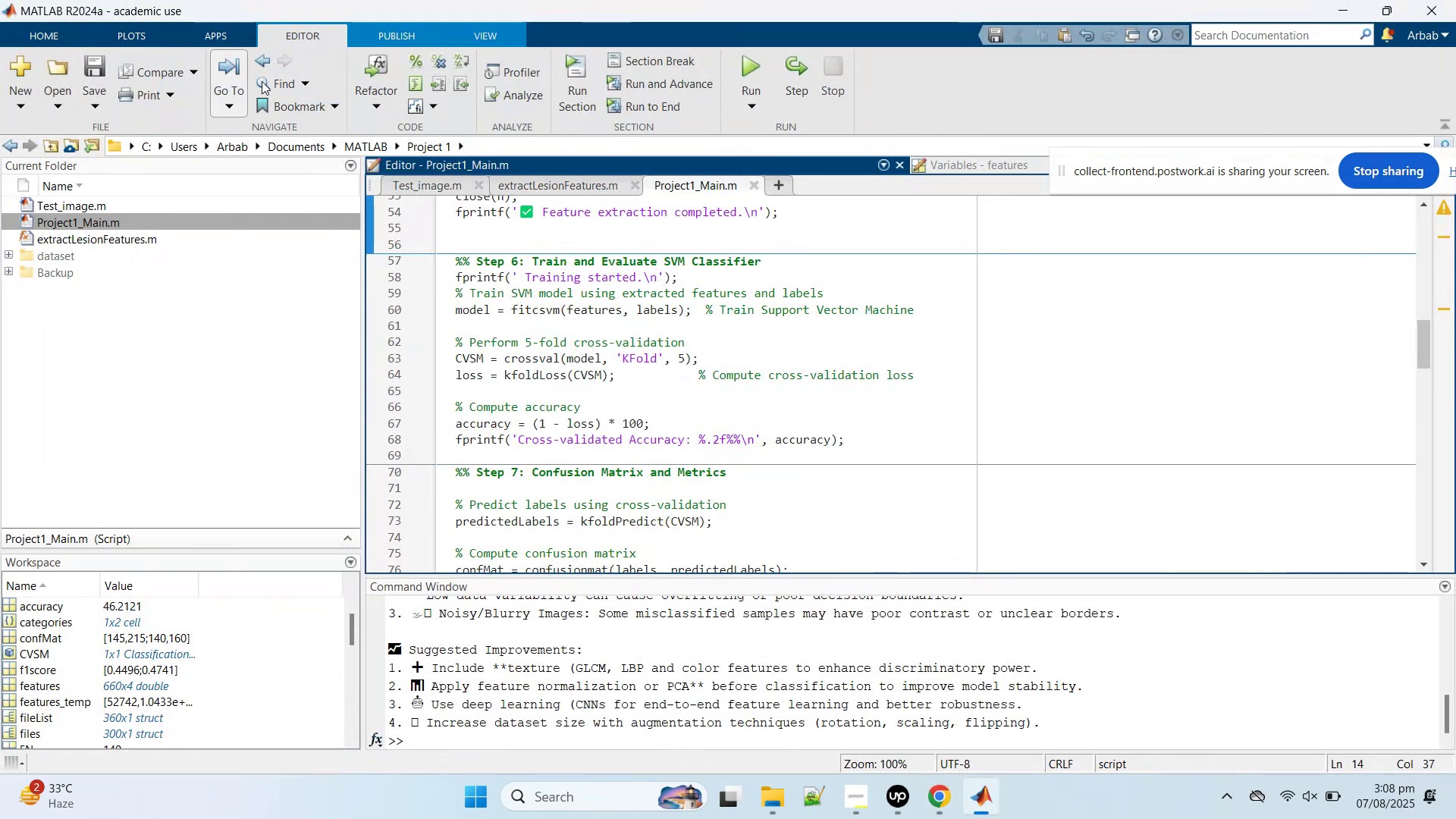 
left_click([224, 41])
 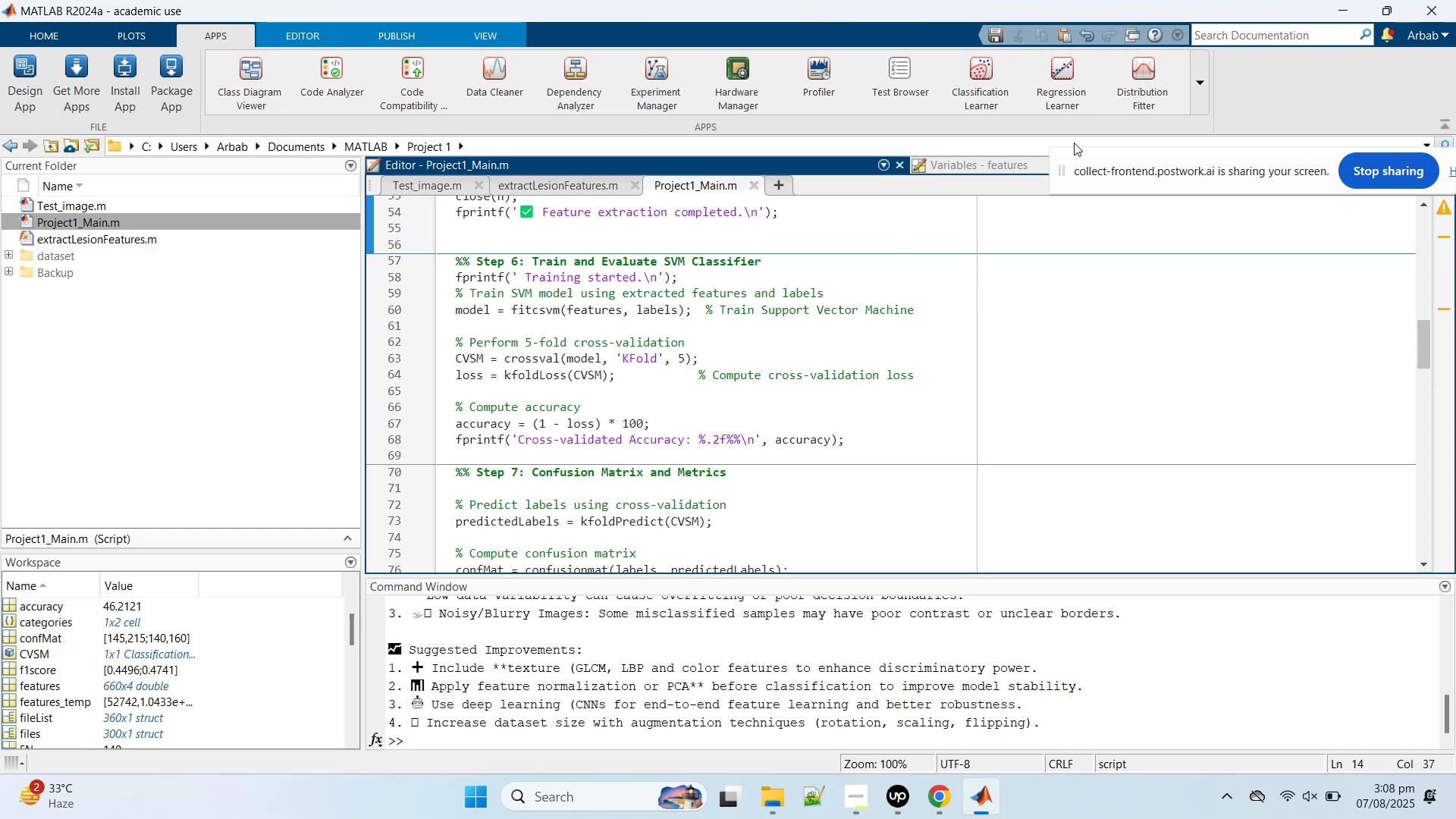 
wait(5.01)
 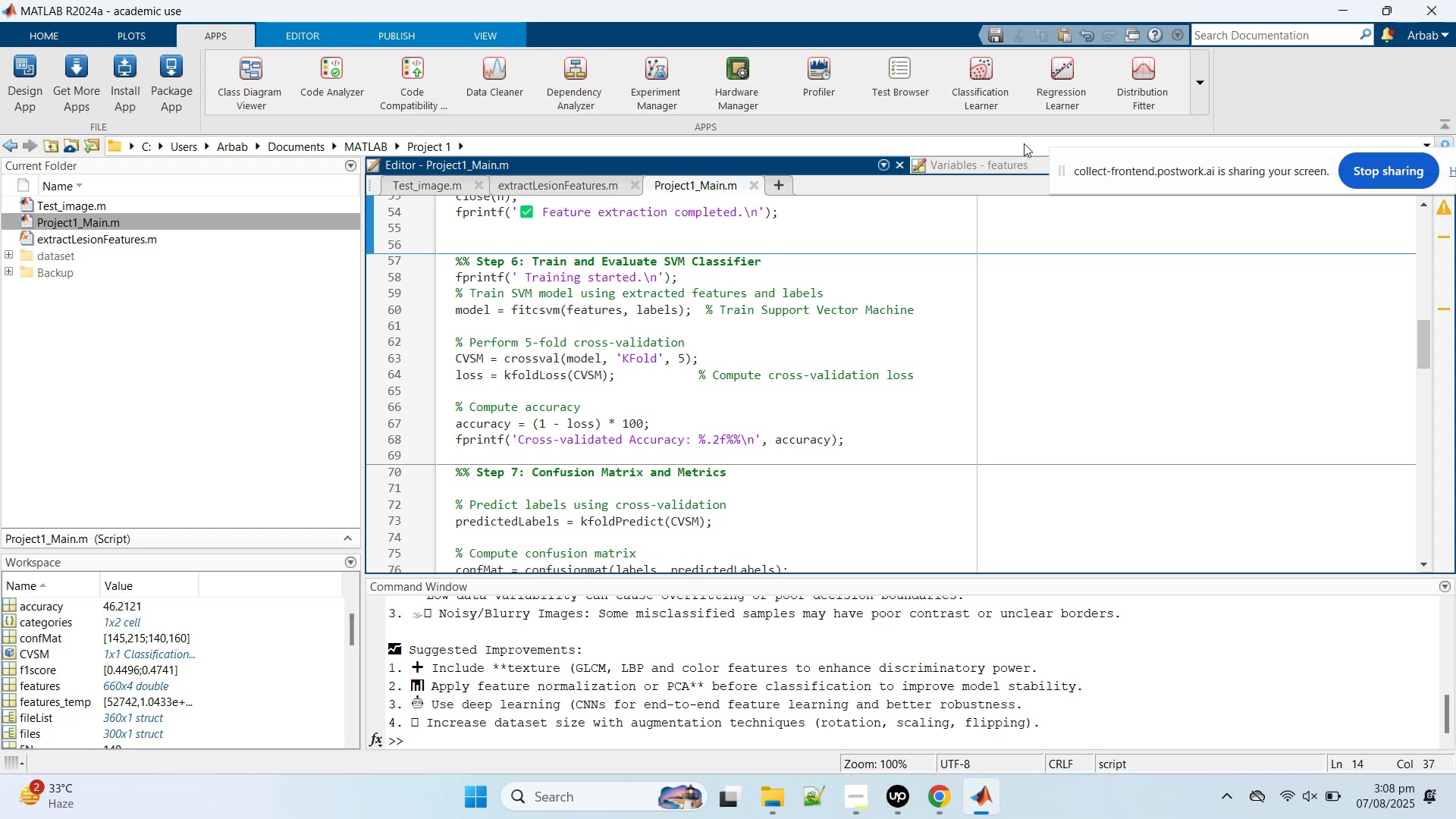 
left_click([1201, 74])
 